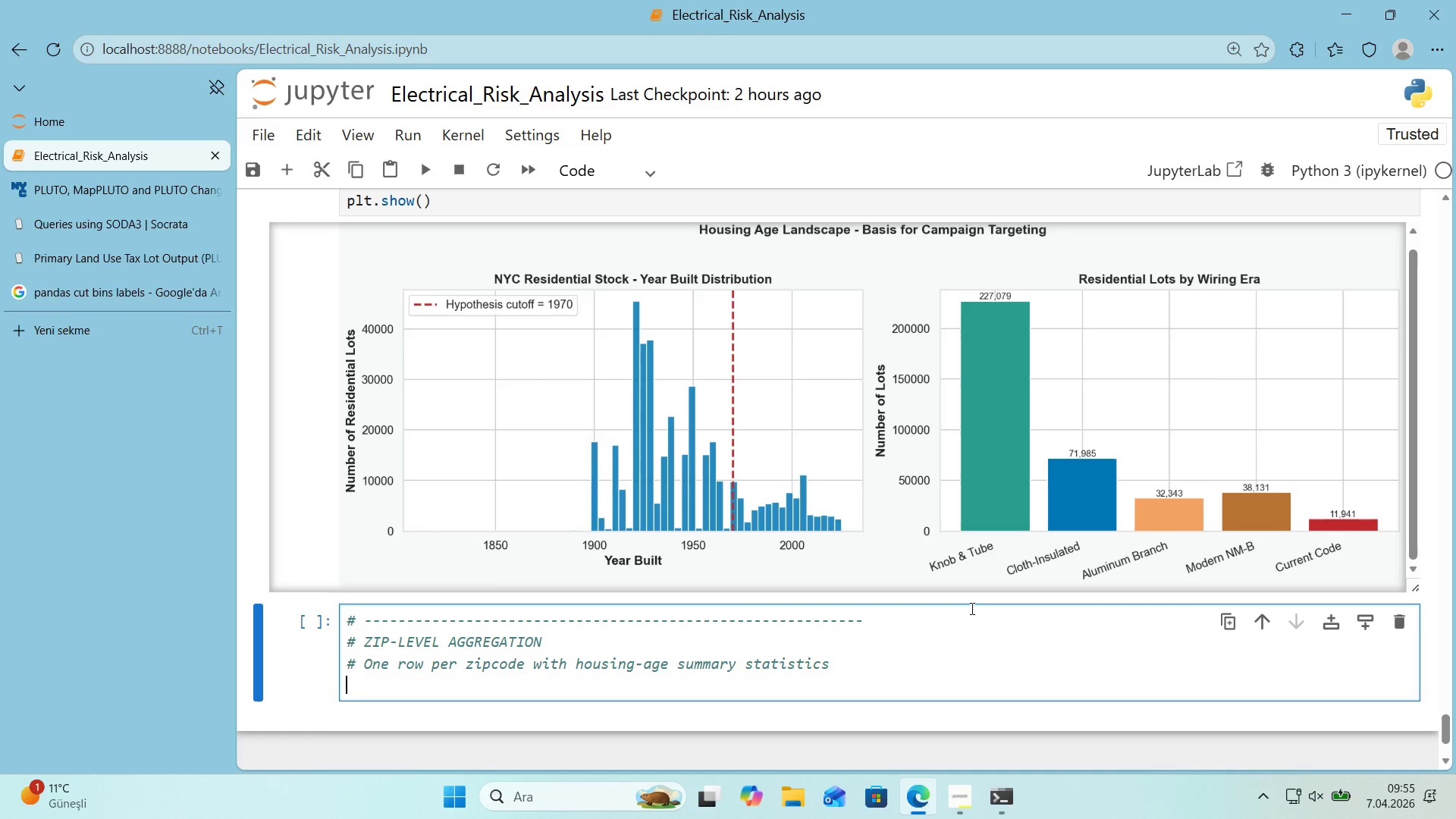 
key(Control+ControlLeft)
 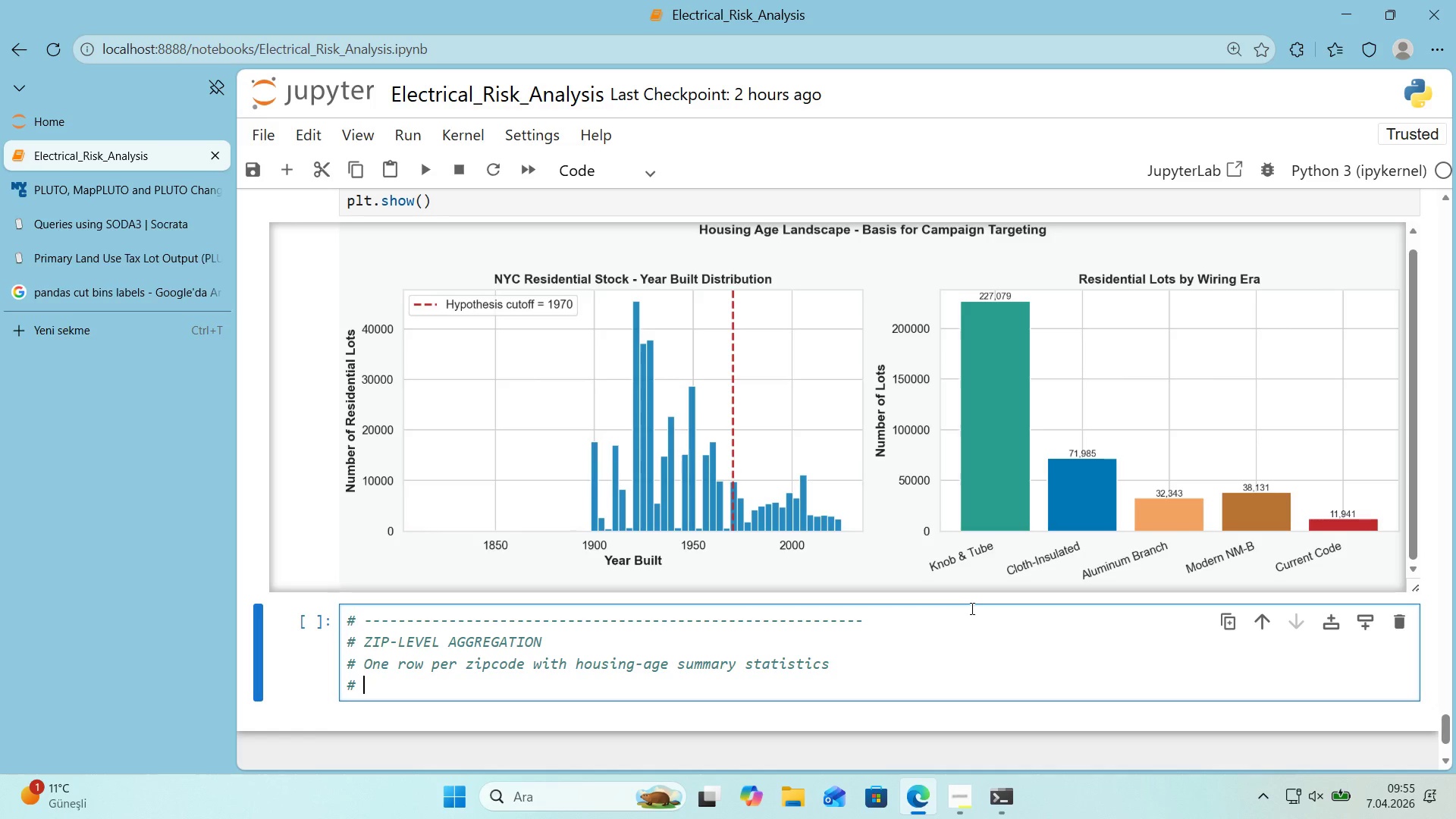 
key(Alt+Control+AltRight)
 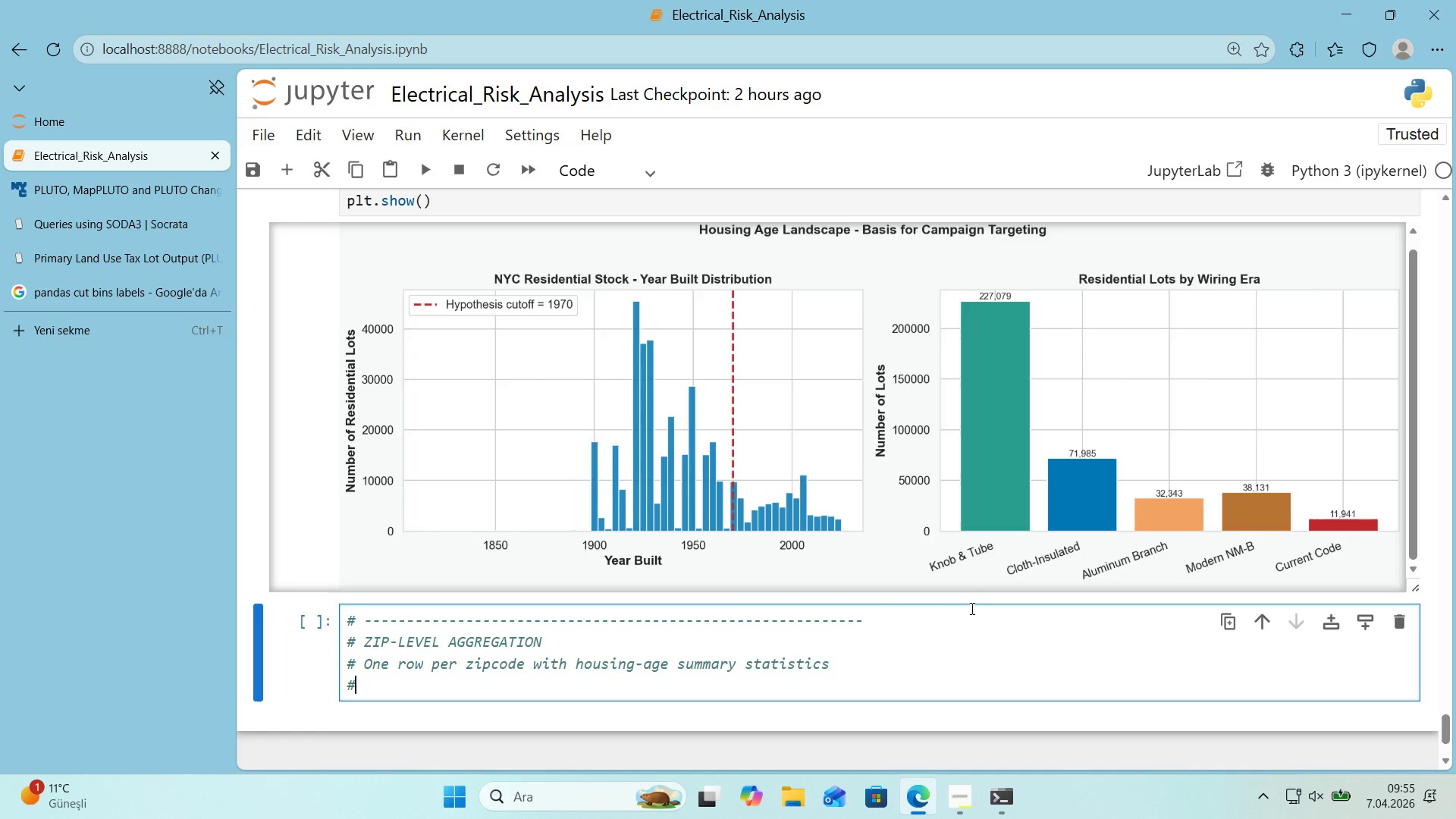 
key(Alt+Control+3)
 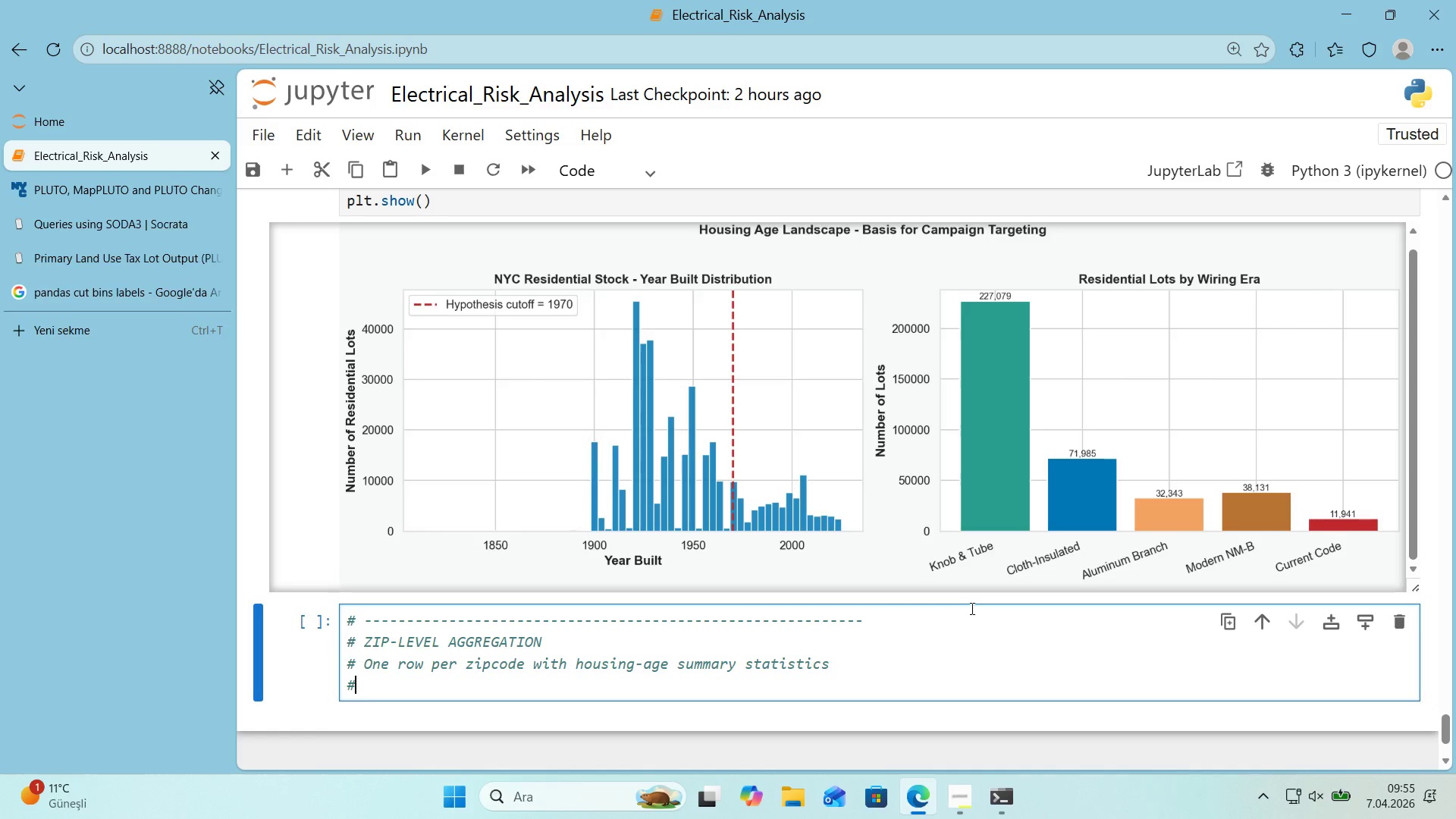 
key(Space)
 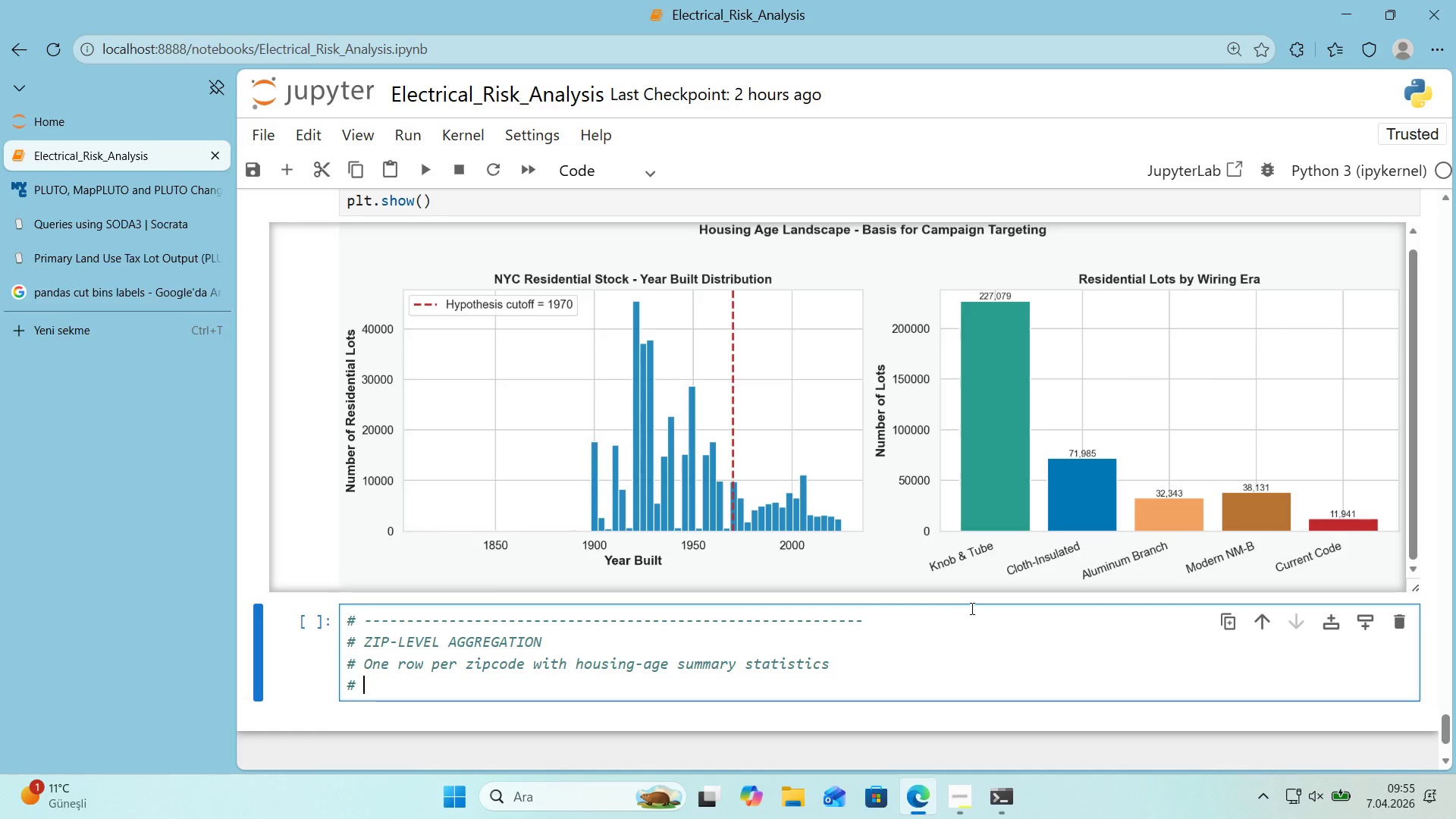 
key(Backspace)
 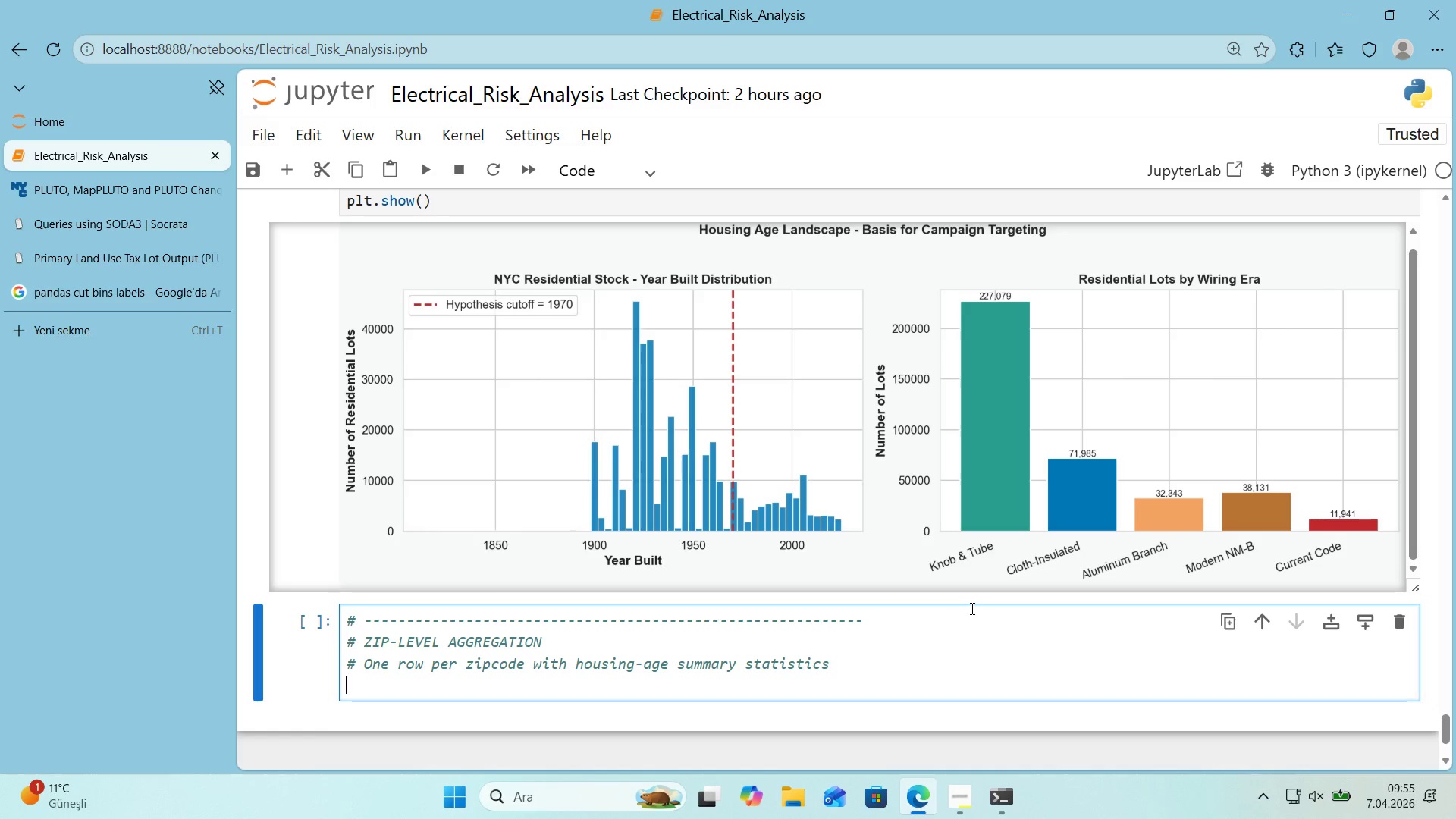 
key(Backspace)
 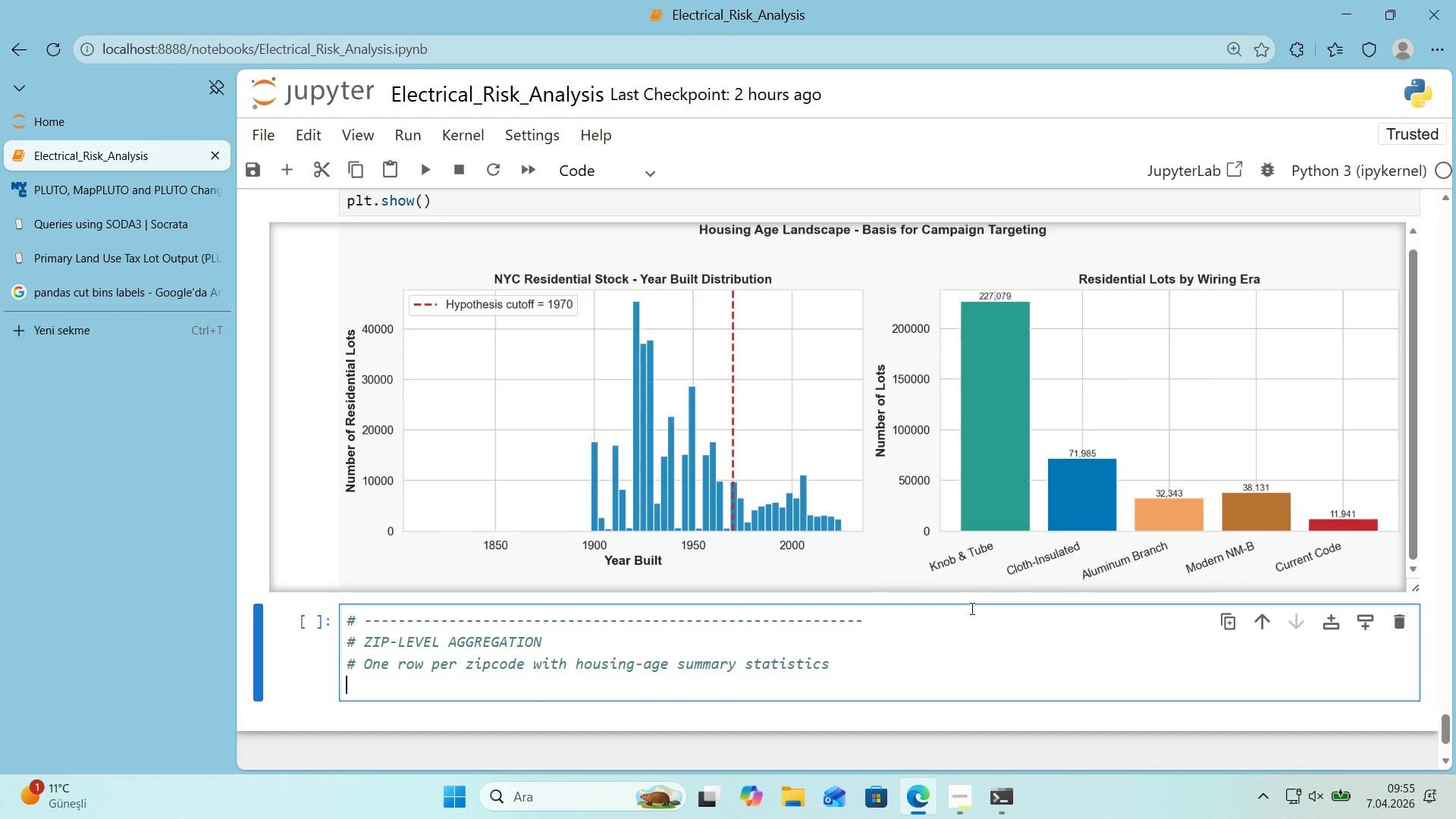 
key(Backspace)
 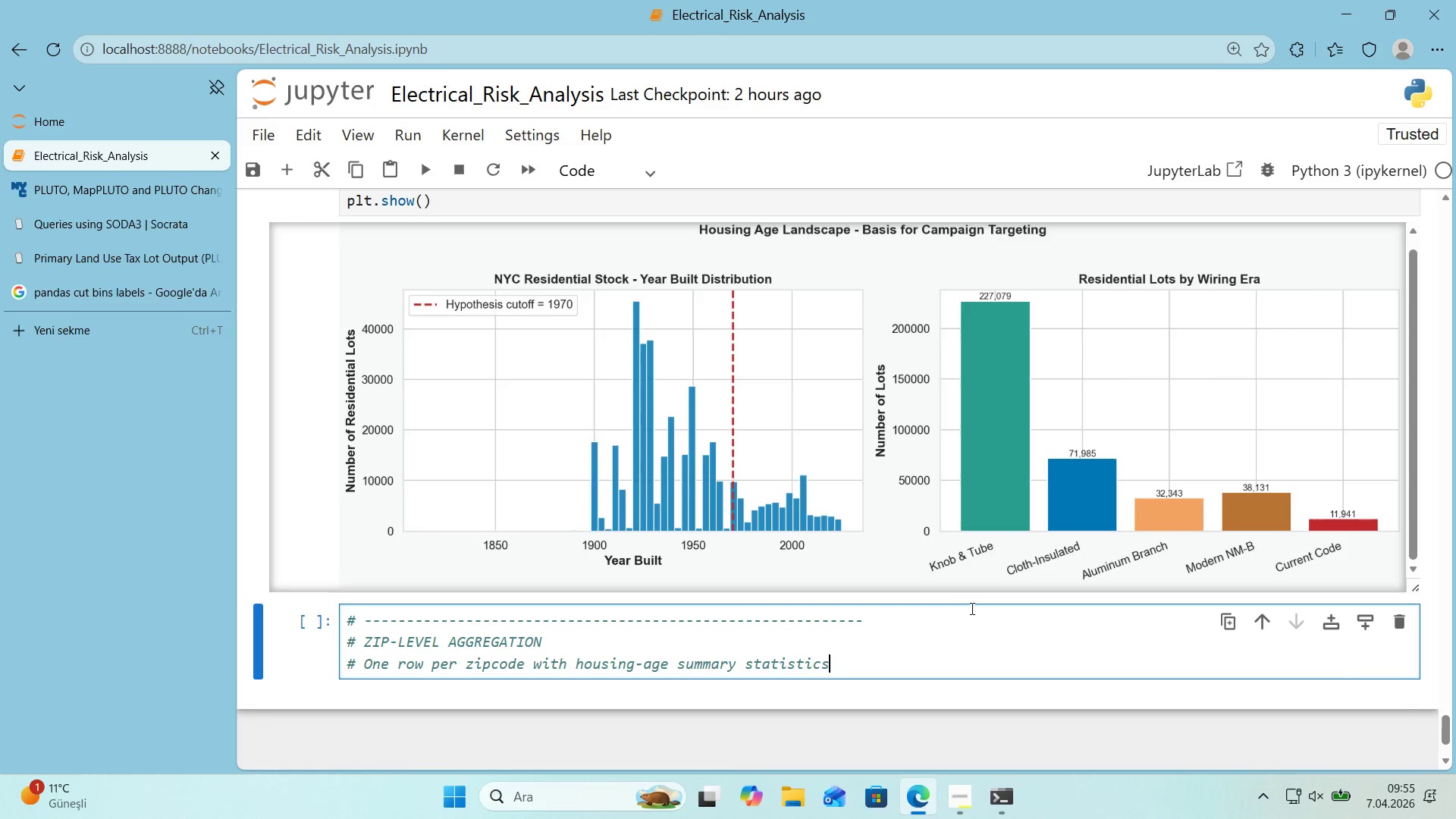 
key(Control+V)
 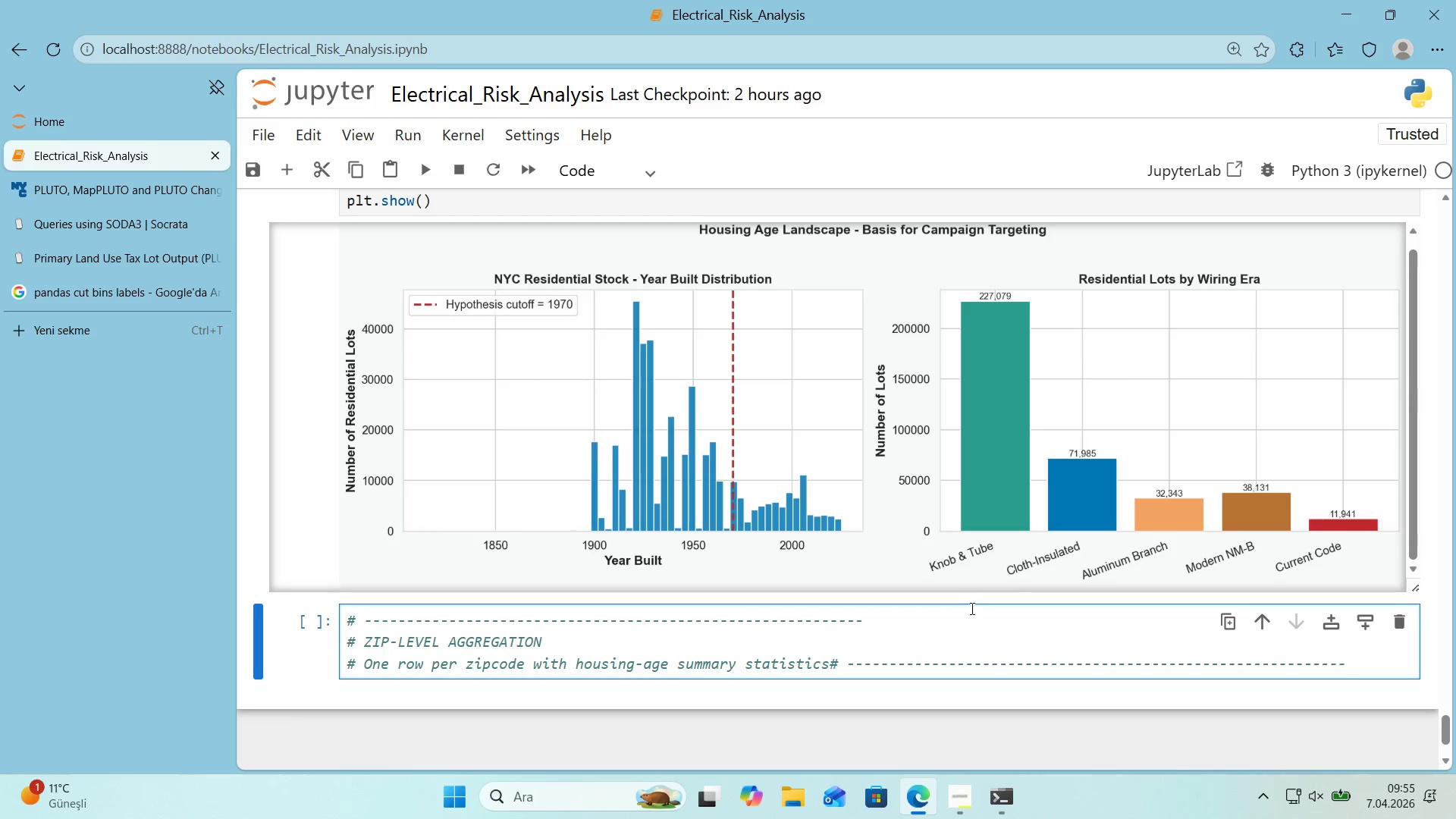 
key(Control+Z)
 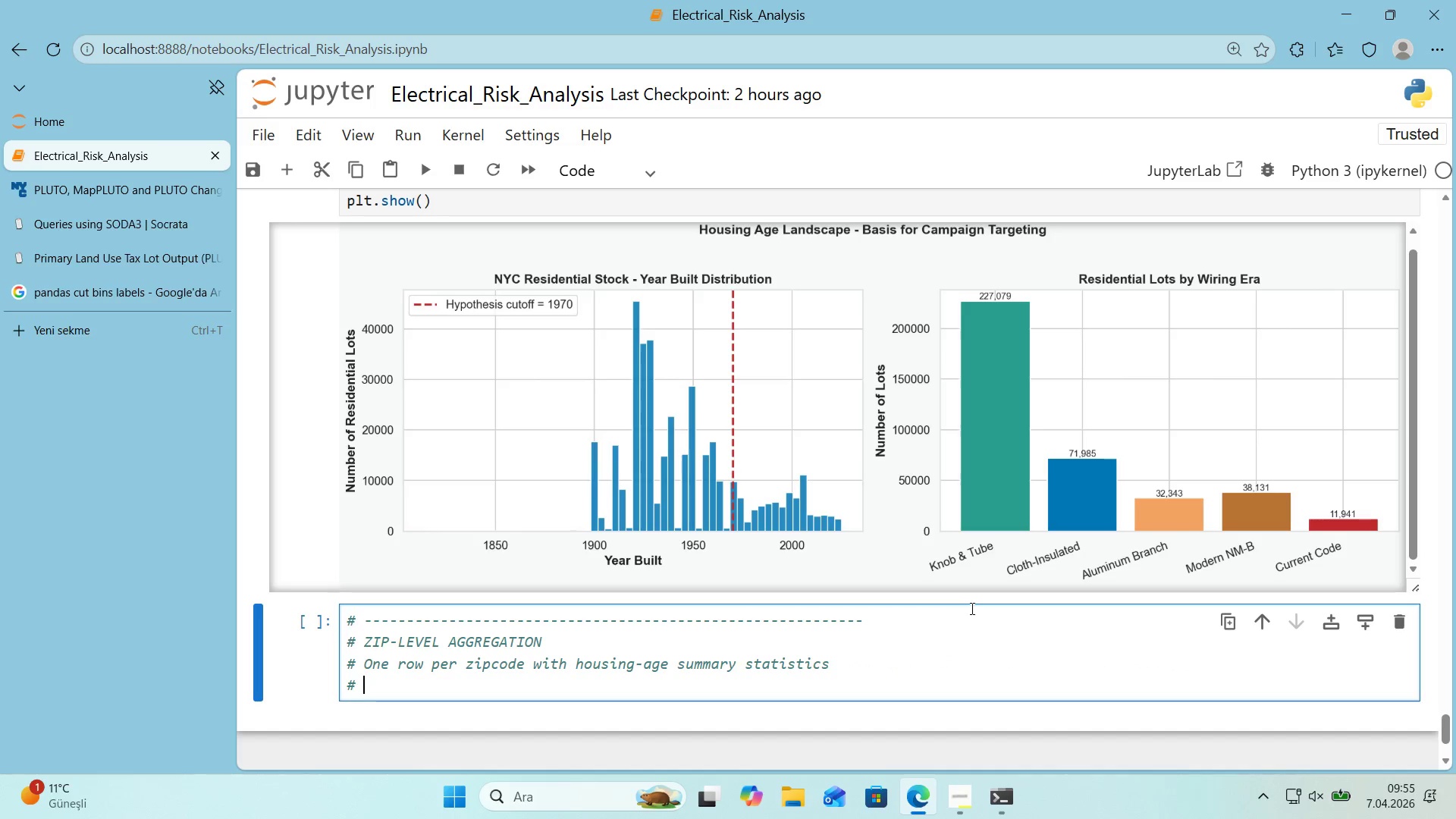 
key(Control+ControlLeft)
 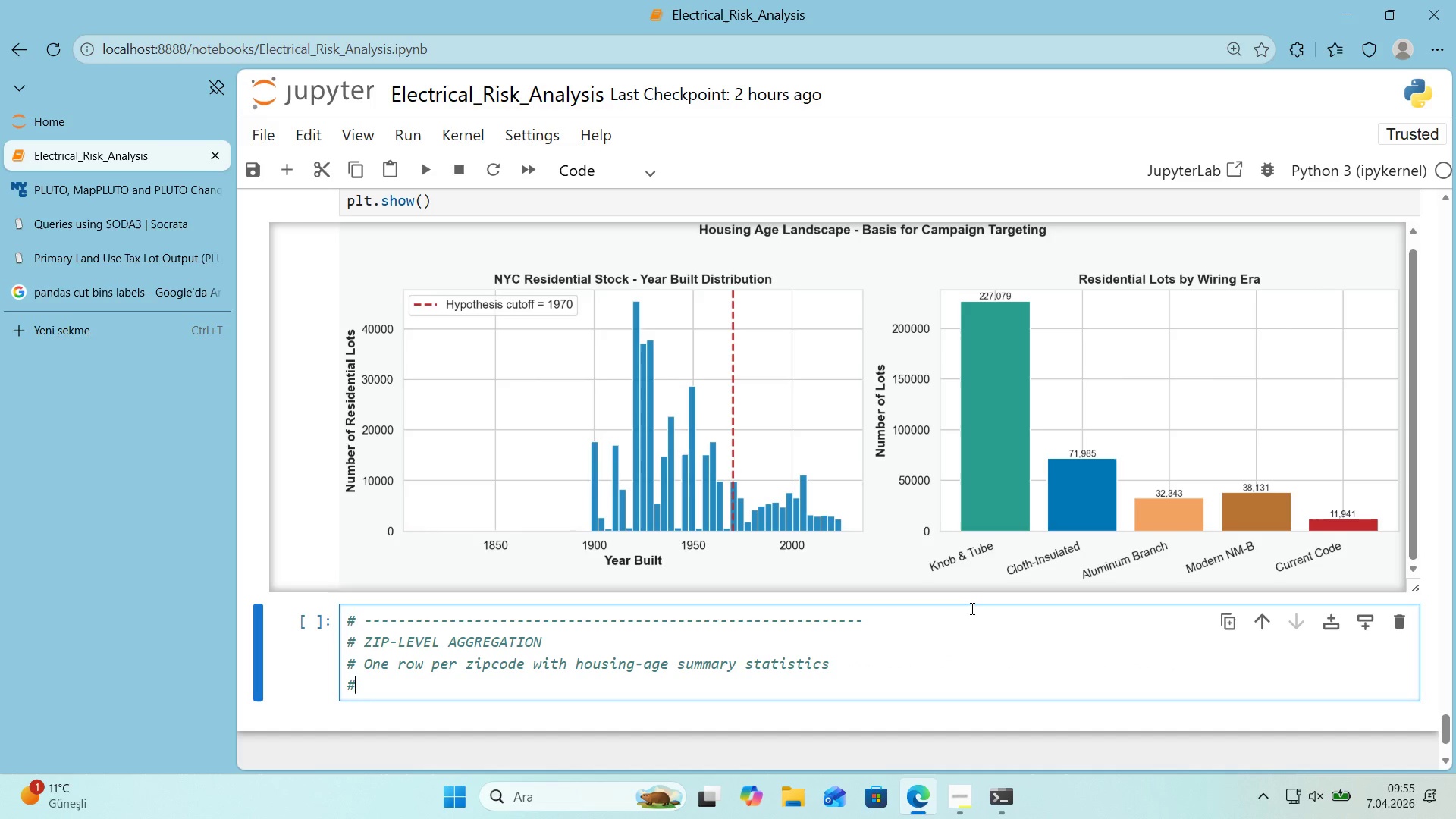 
key(Backspace)
 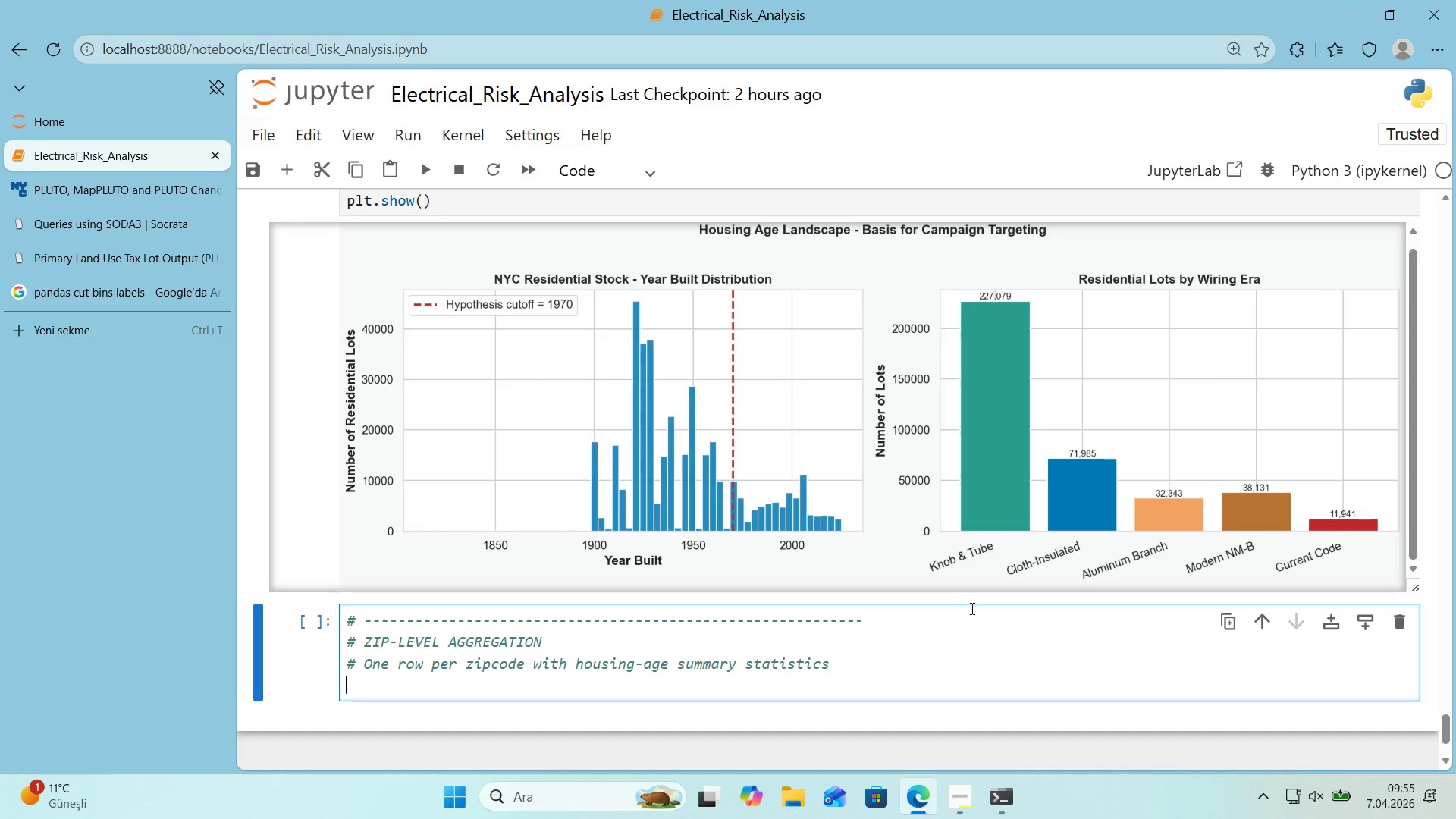 
key(Backspace)
 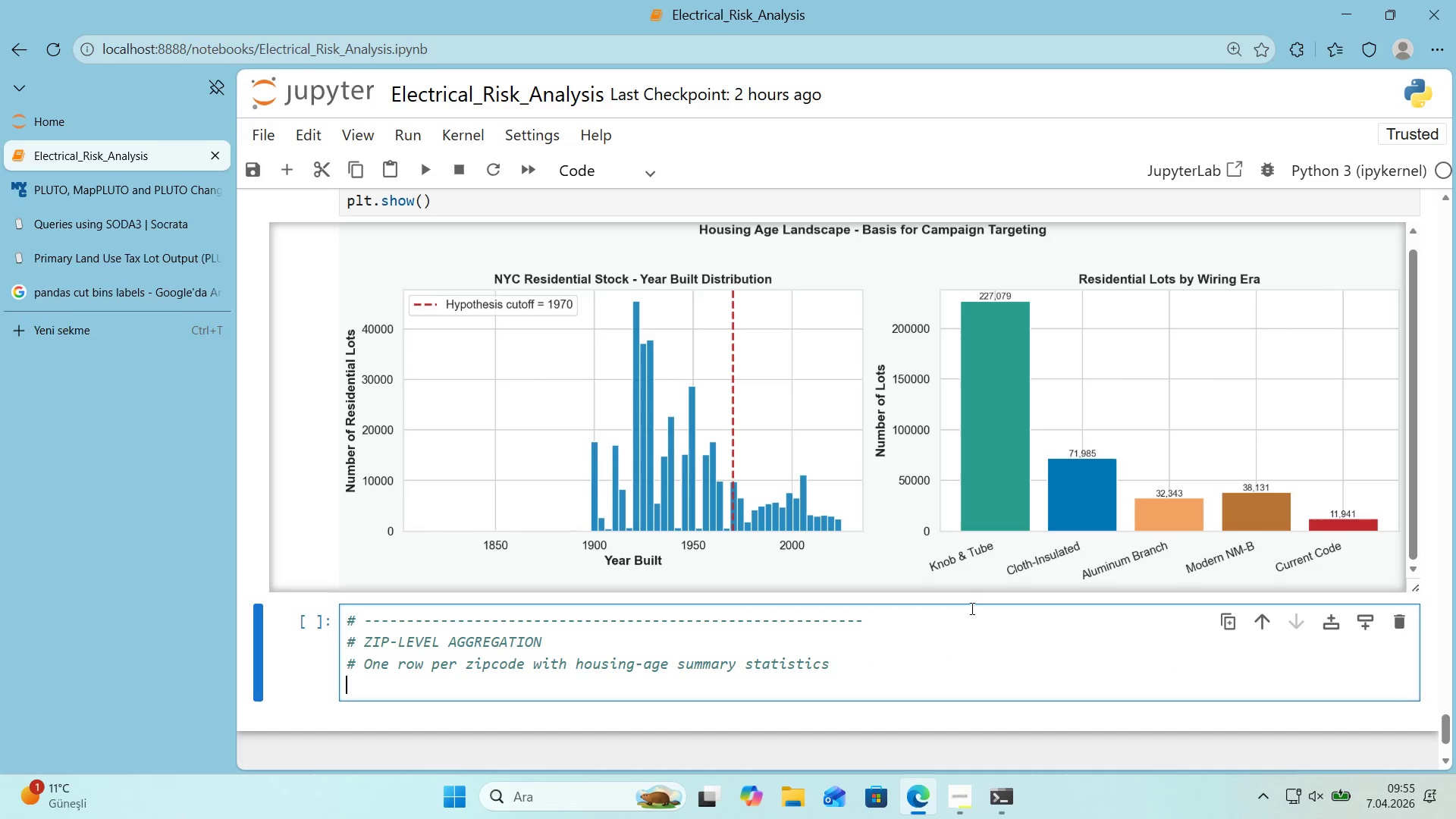 
key(Control+ControlLeft)
 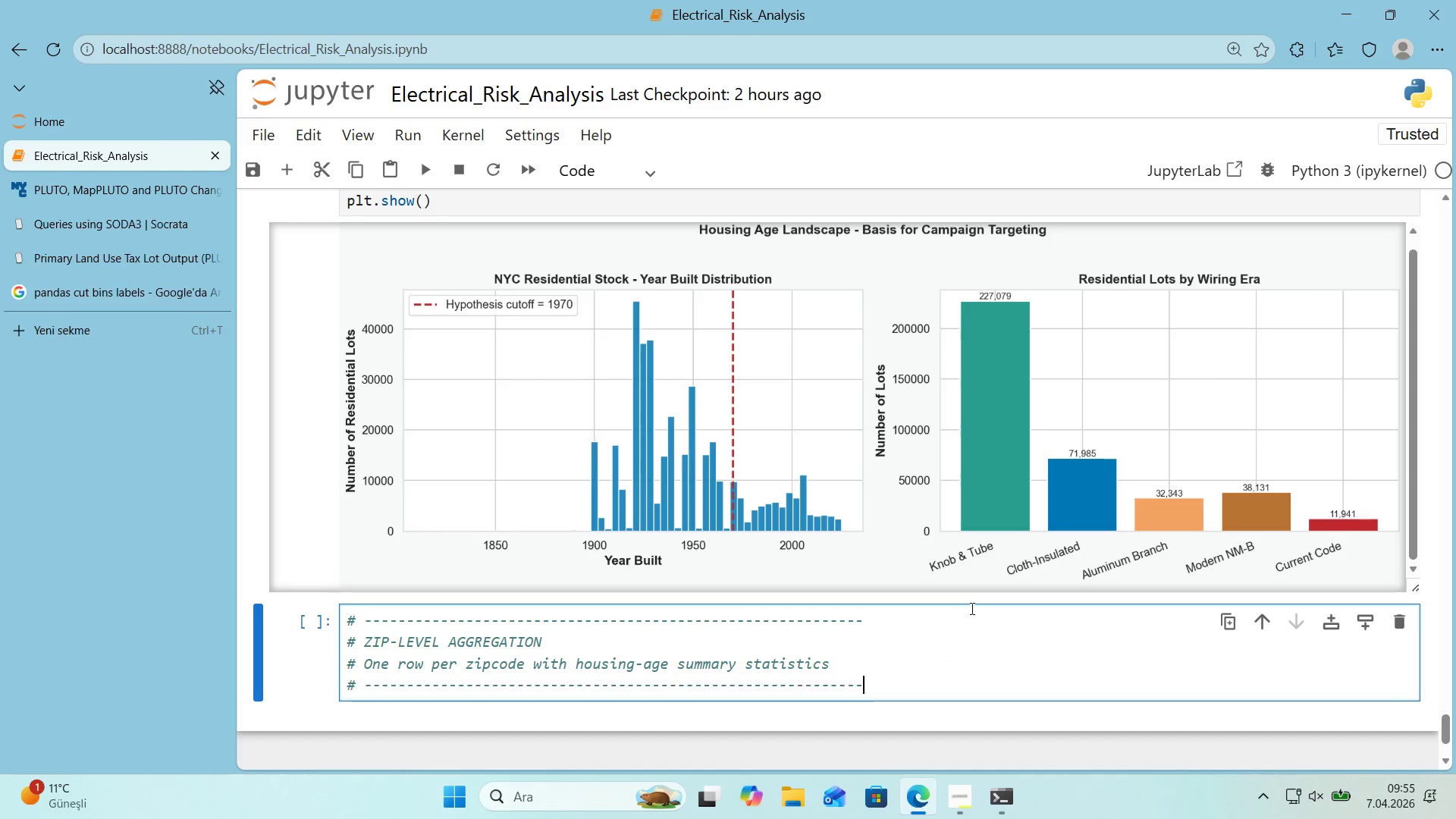 
key(Control+V)
 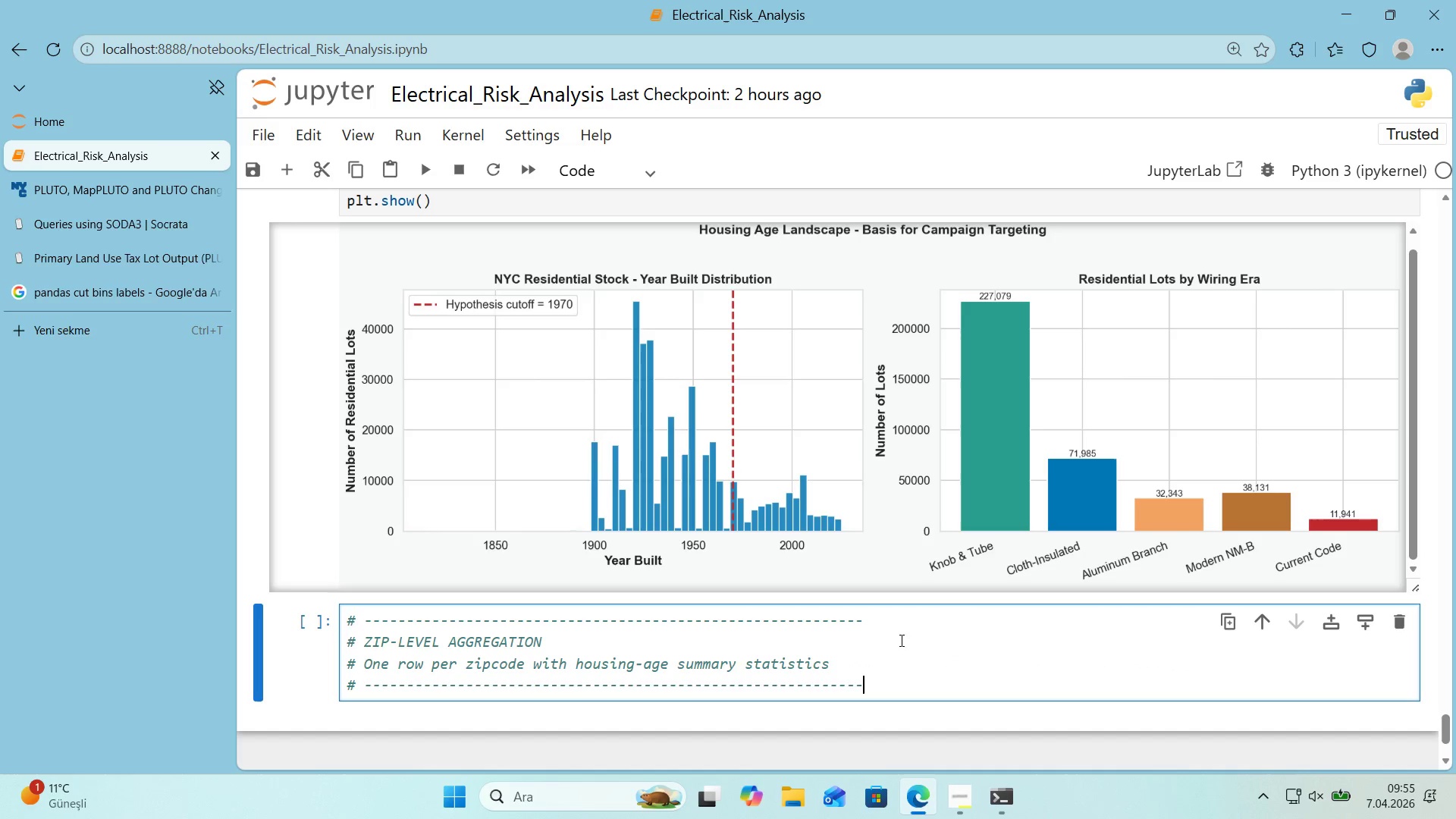 
left_click_drag(start_coordinate=[879, 692], to_coordinate=[831, 694])
 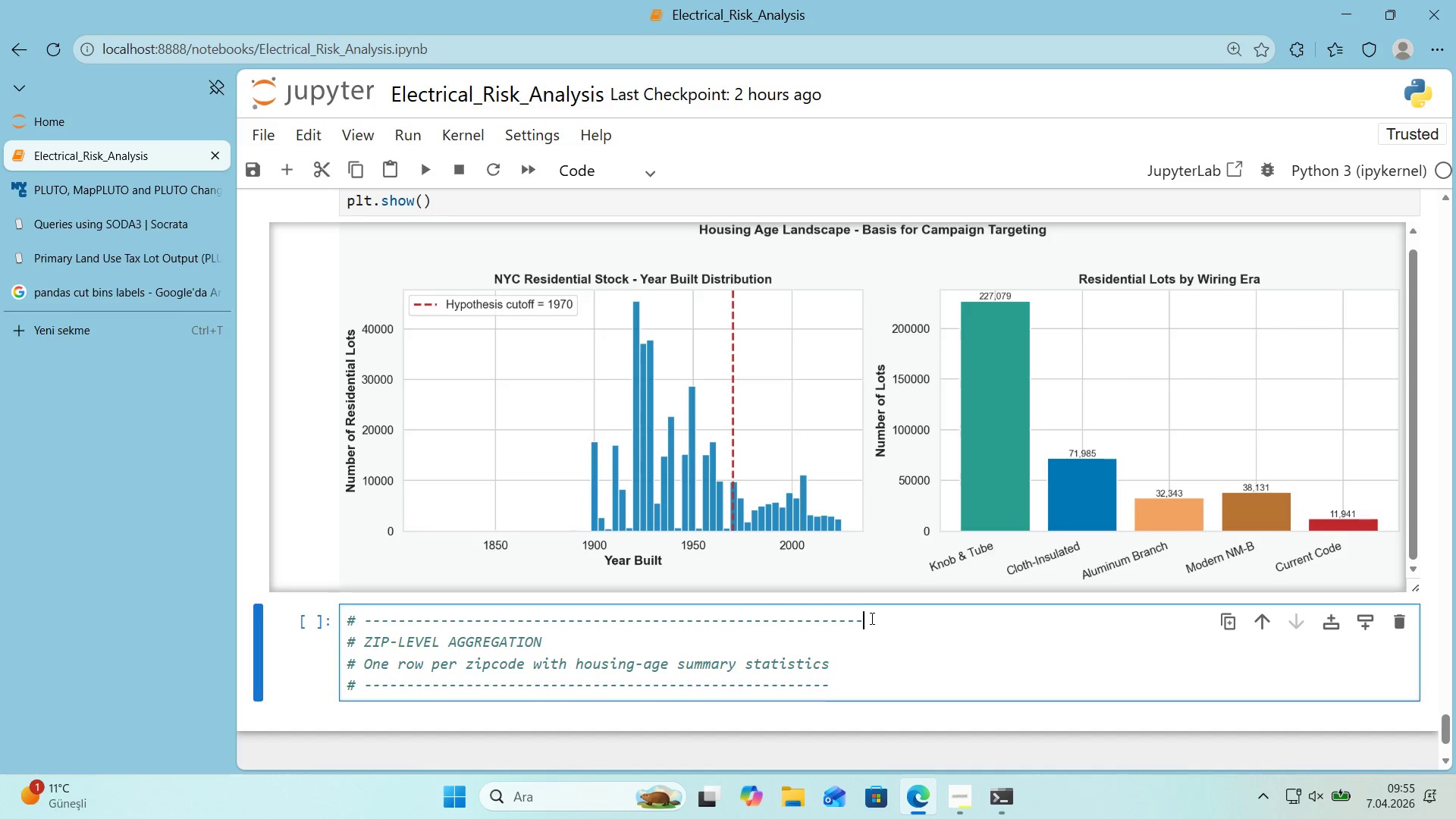 
key(Backspace)
 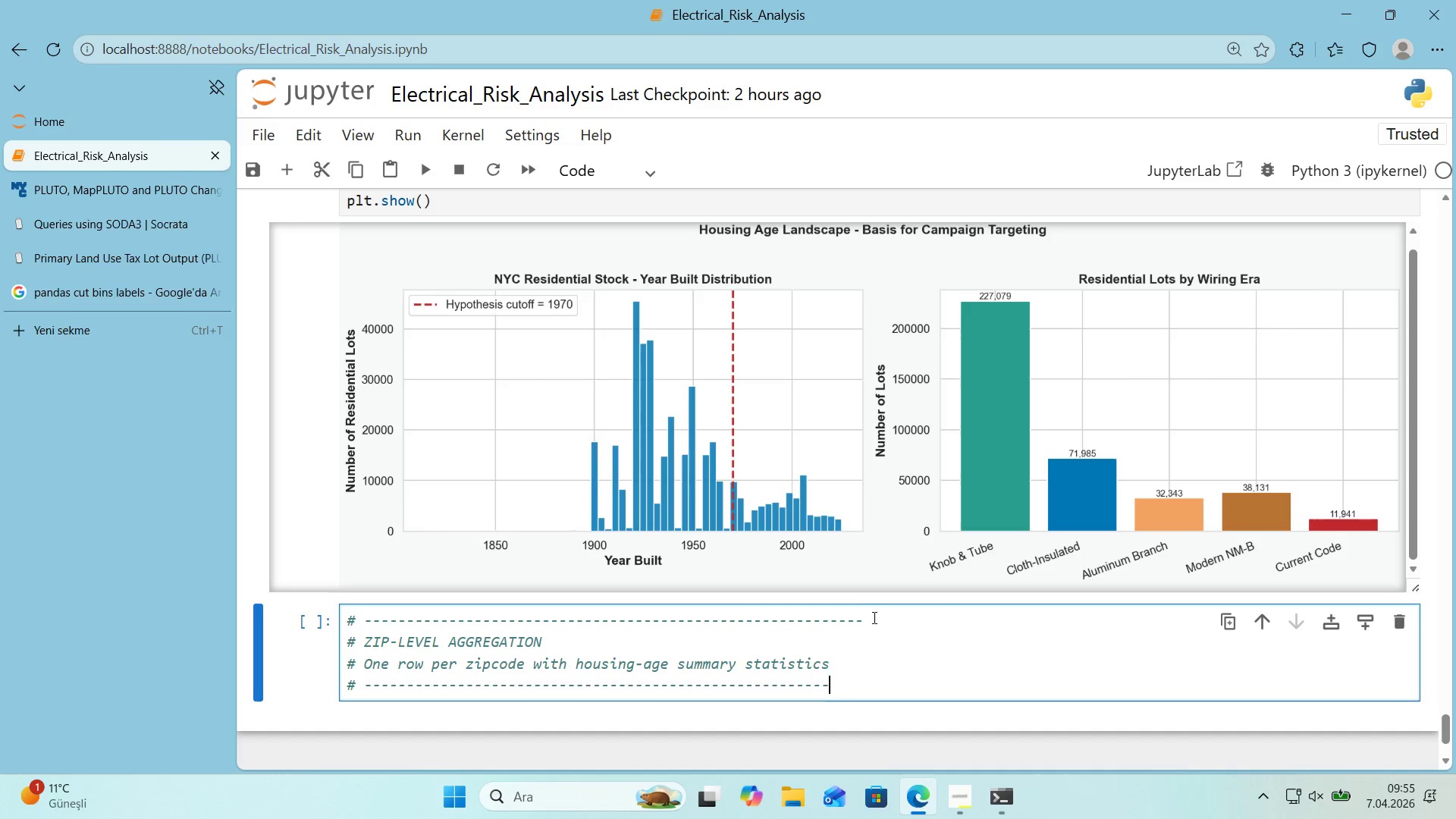 
left_click_drag(start_coordinate=[873, 617], to_coordinate=[830, 620])
 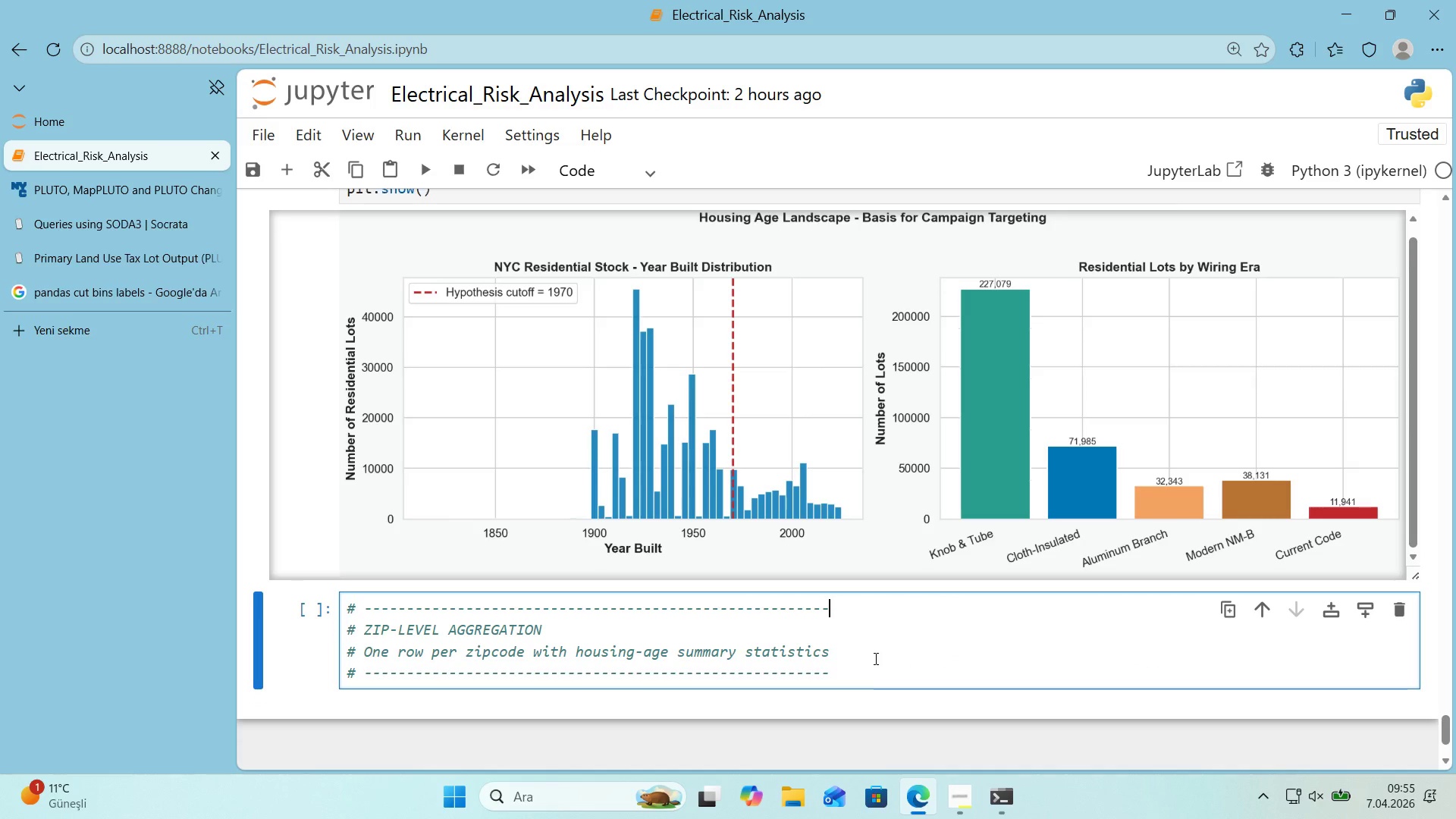 
key(Backspace)
 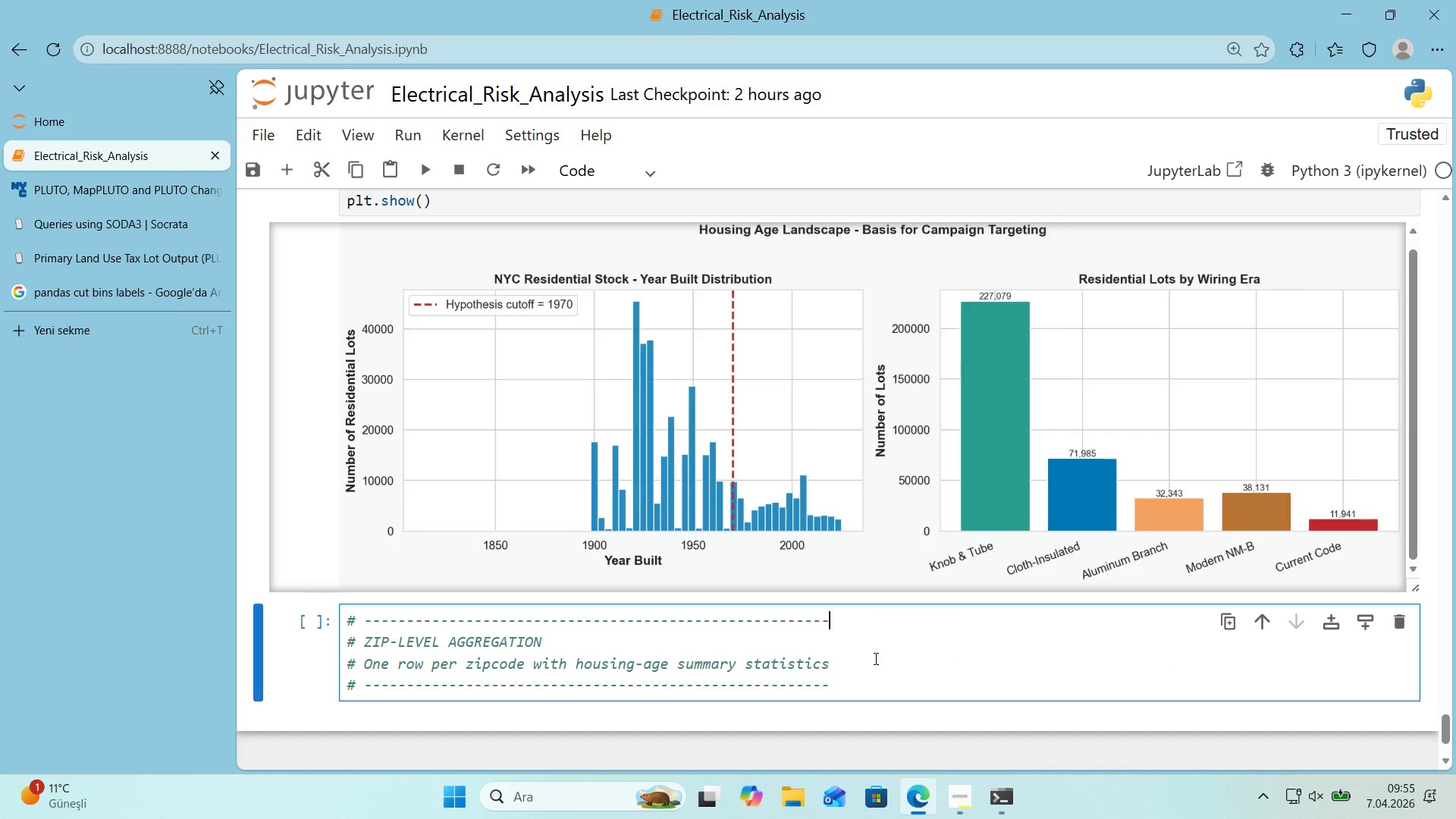 
scroll: coordinate [874, 658], scroll_direction: down, amount: 1.0
 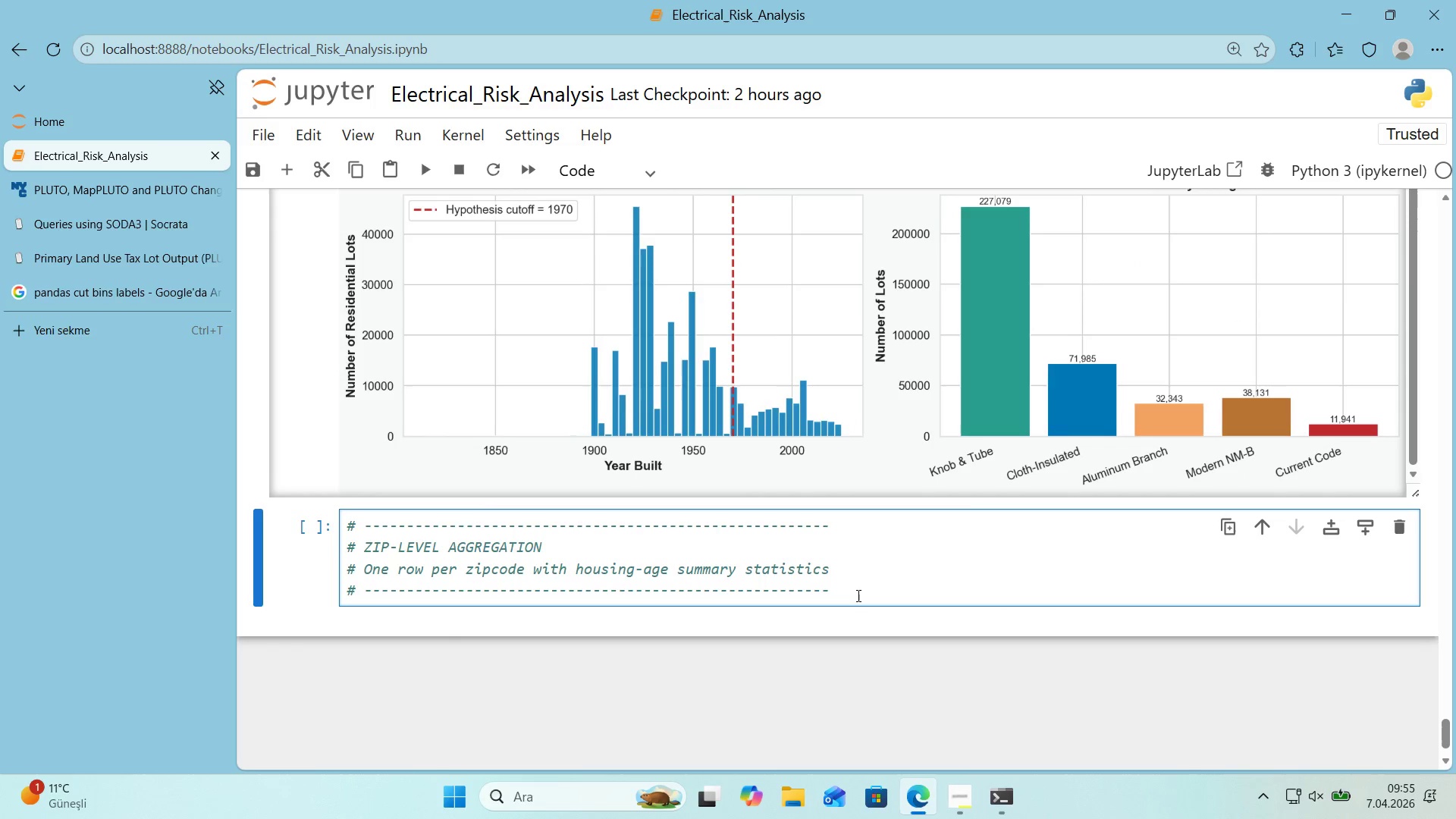 
left_click([857, 592])
 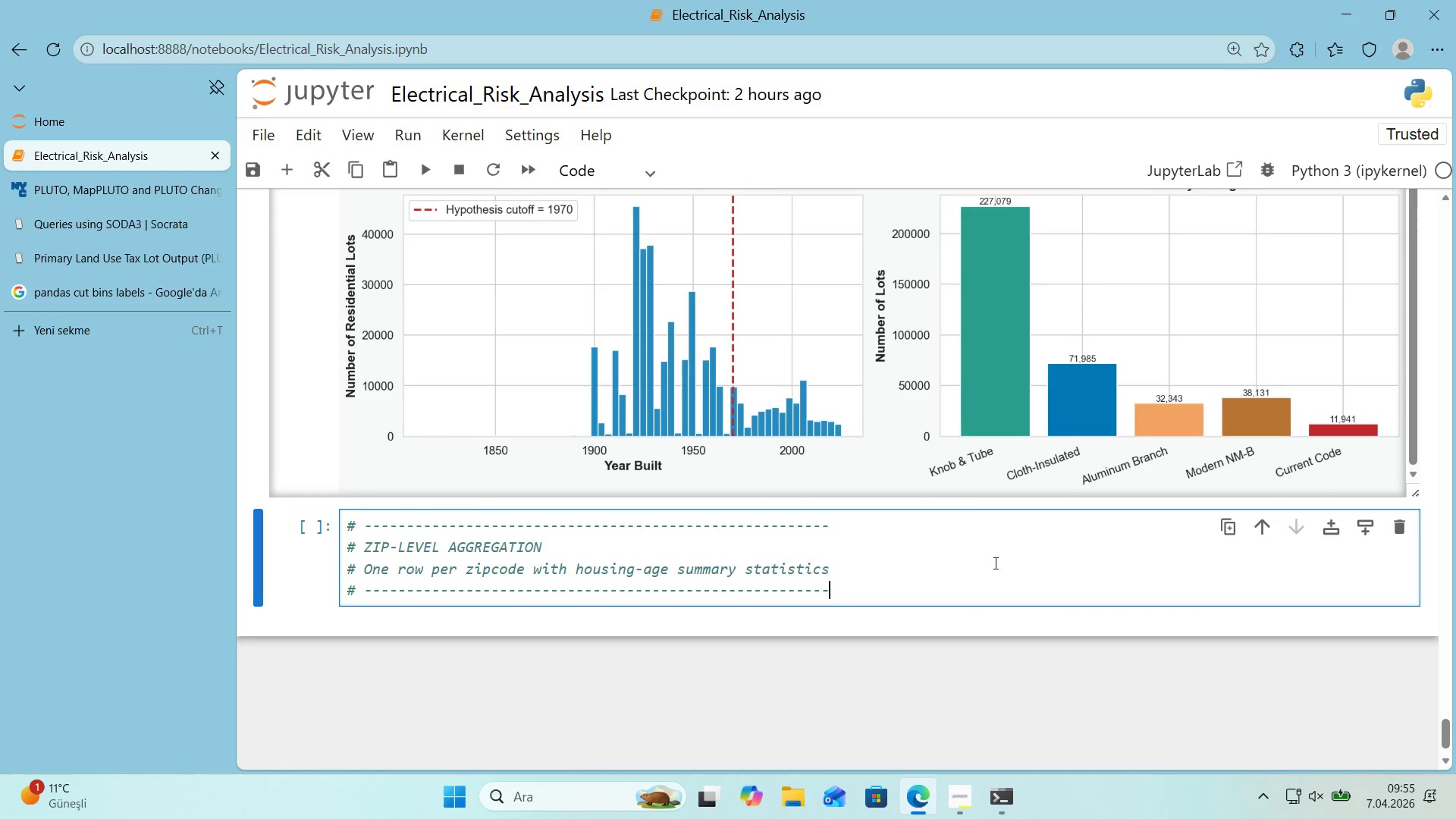 
key(Enter)
 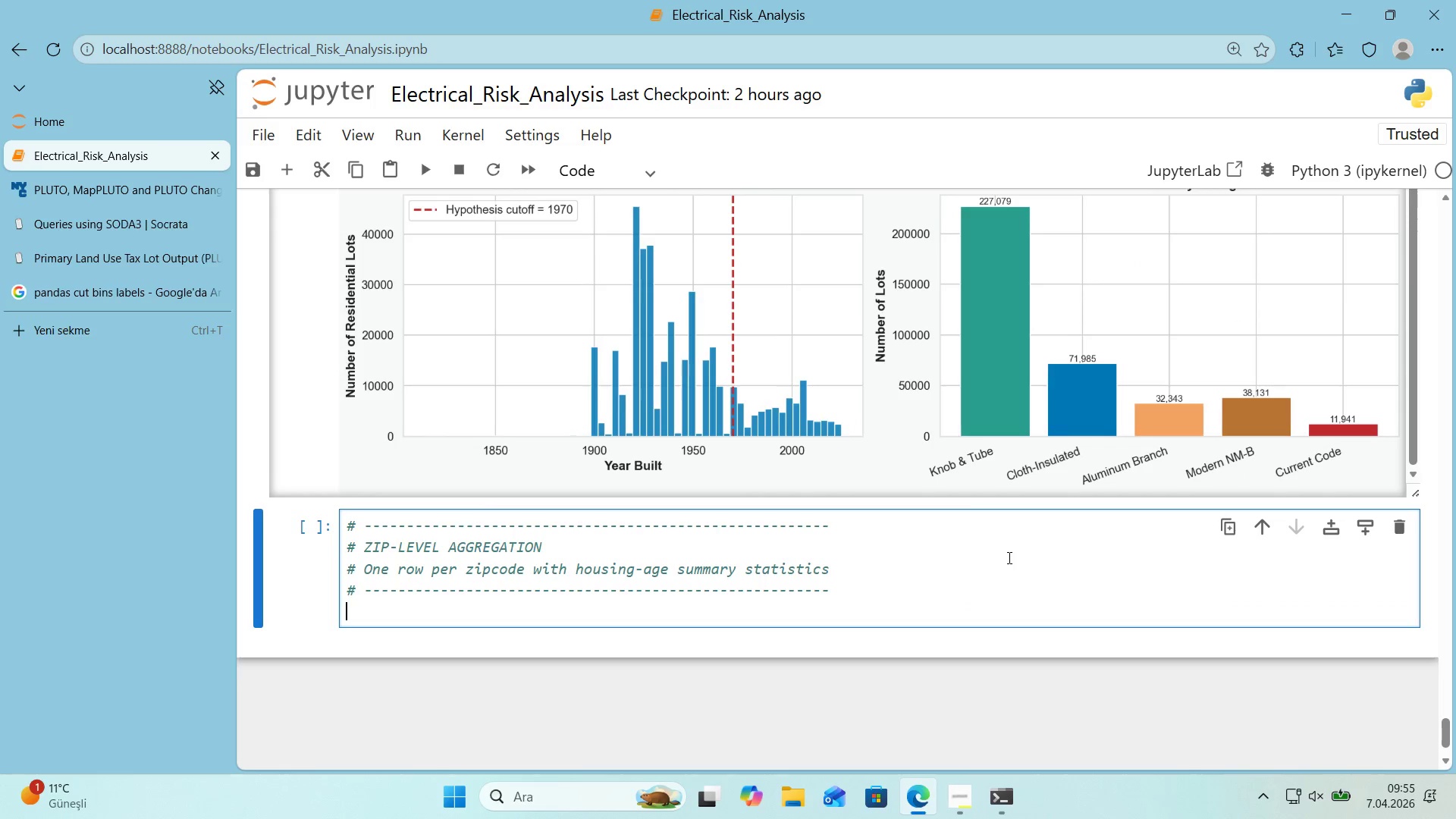 
key(Enter)
 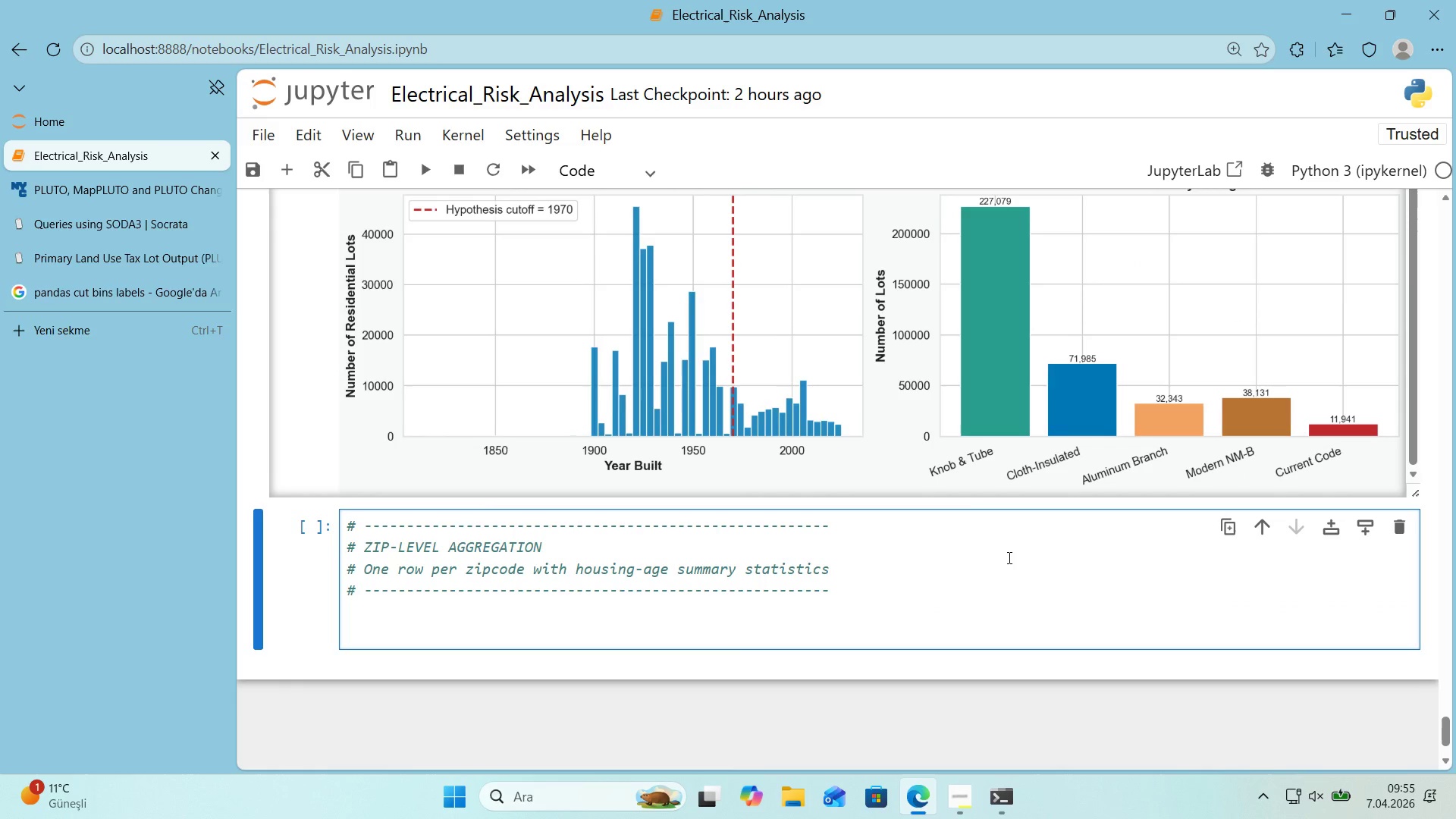 
key(Backspace)
type(df)
key(Backspace)
key(Backspace)
 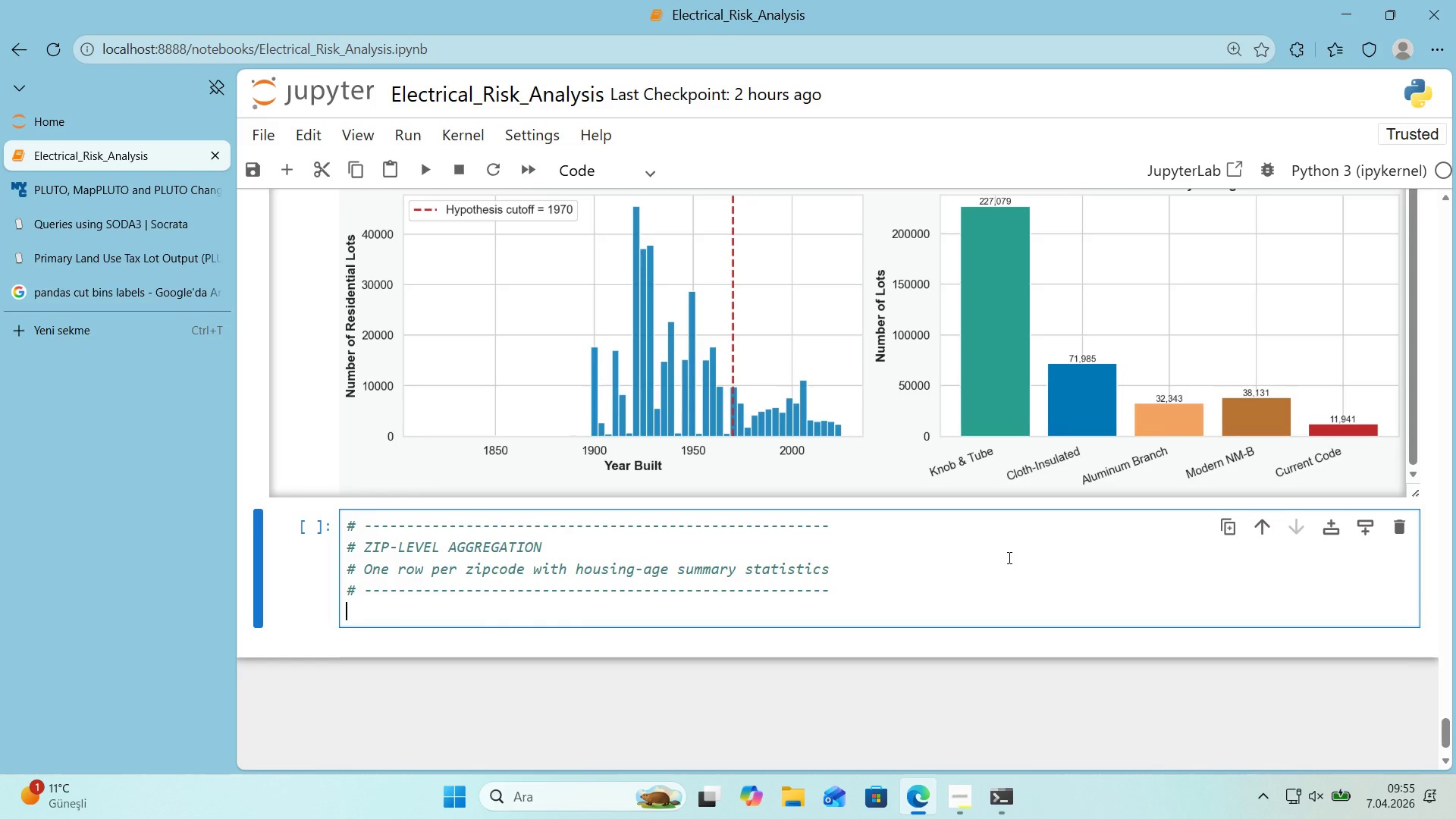 
key(Enter)
 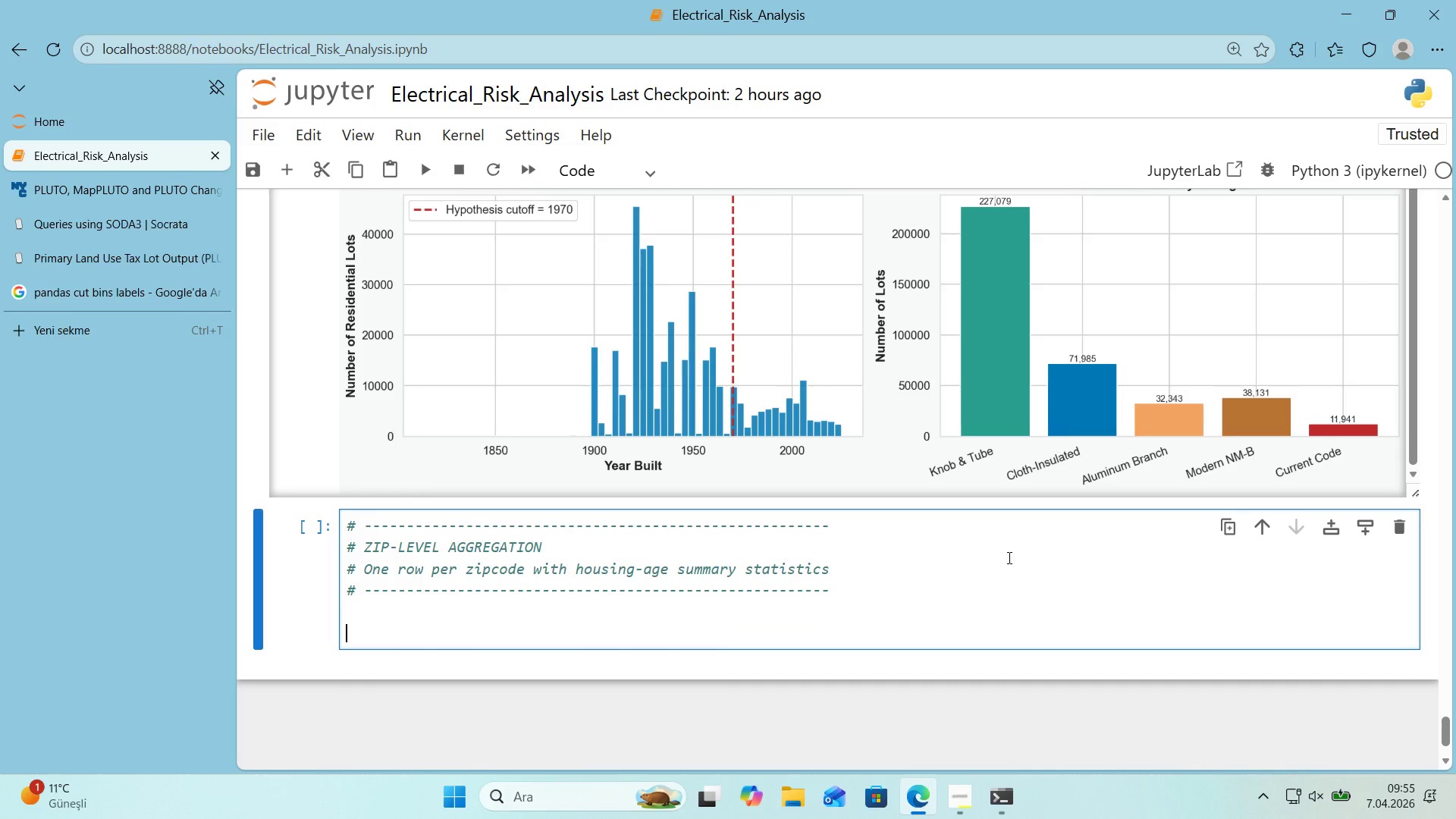 
type(df_z'p ) df_pluto.groupby*()
 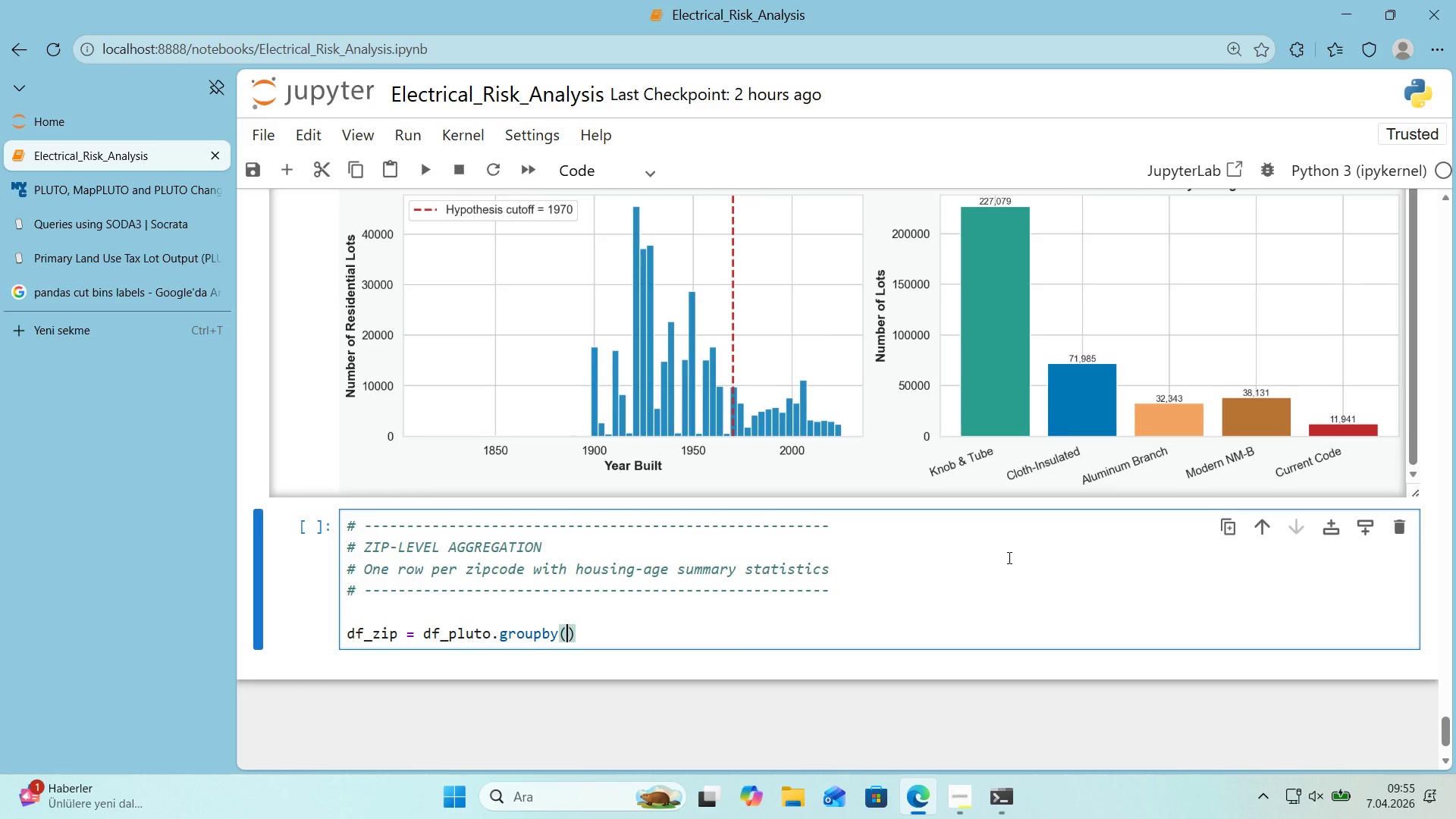 
 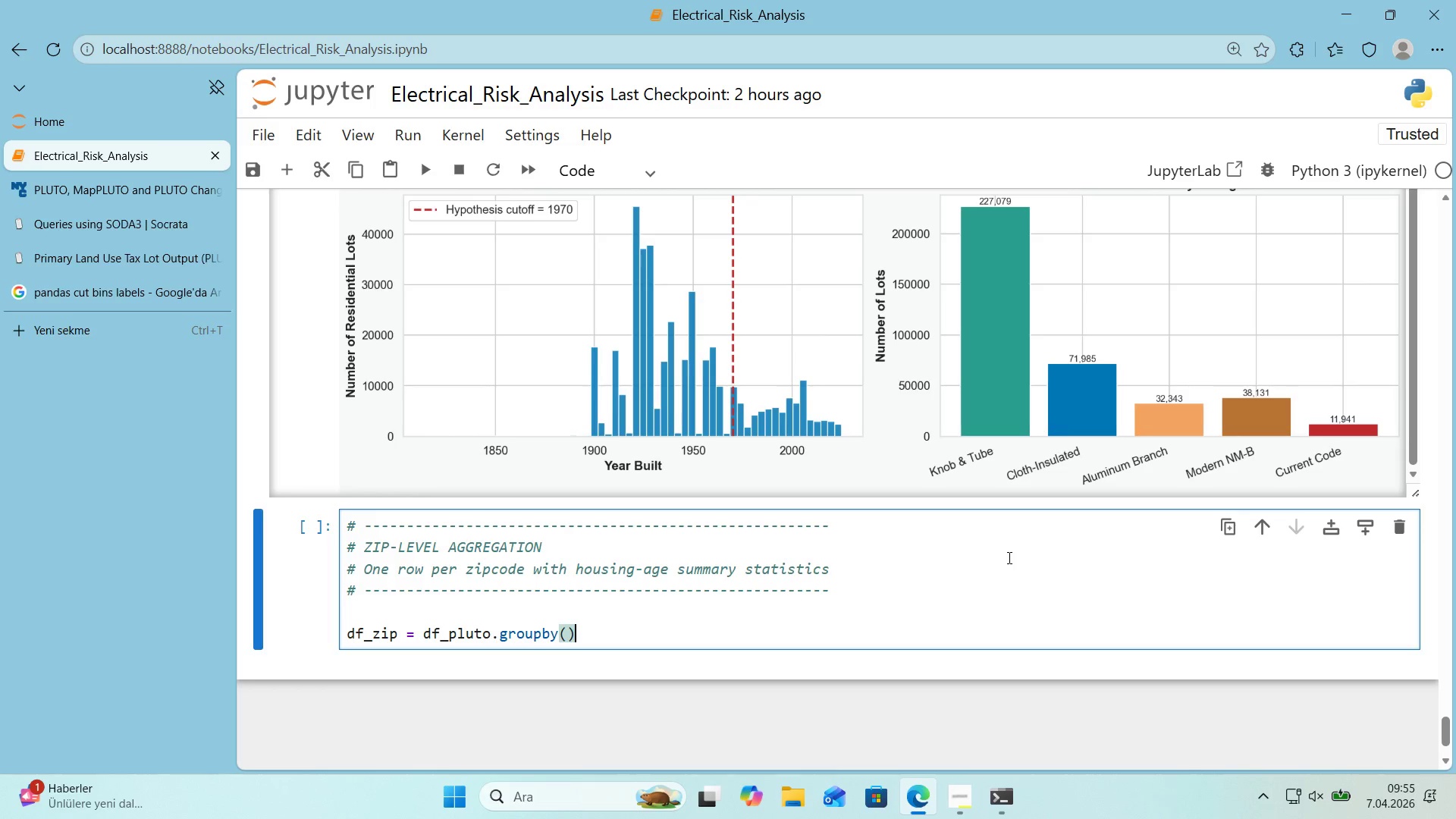 
key(ArrowLeft)
 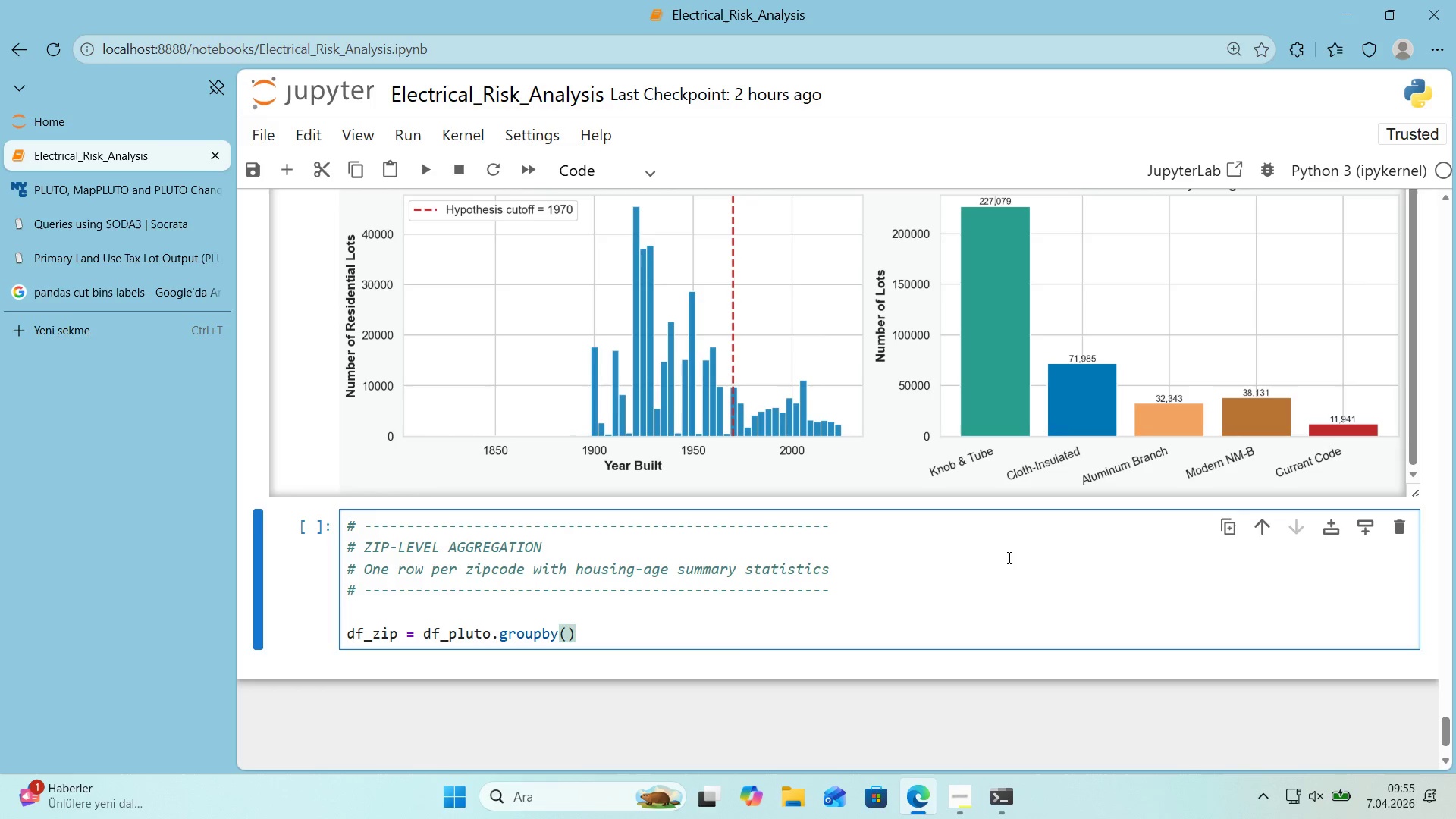 
type(@@)
 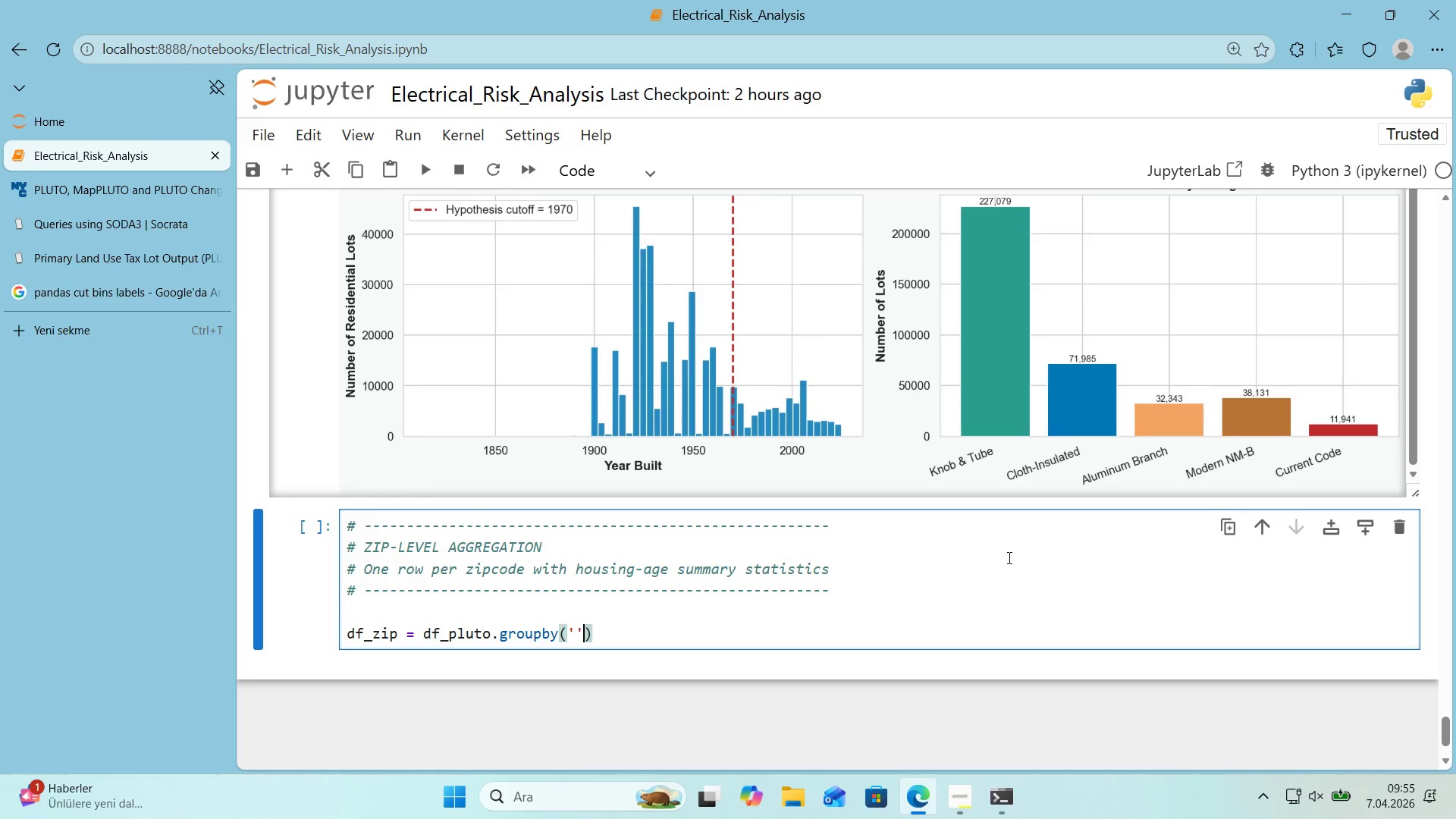 
key(ArrowLeft)
 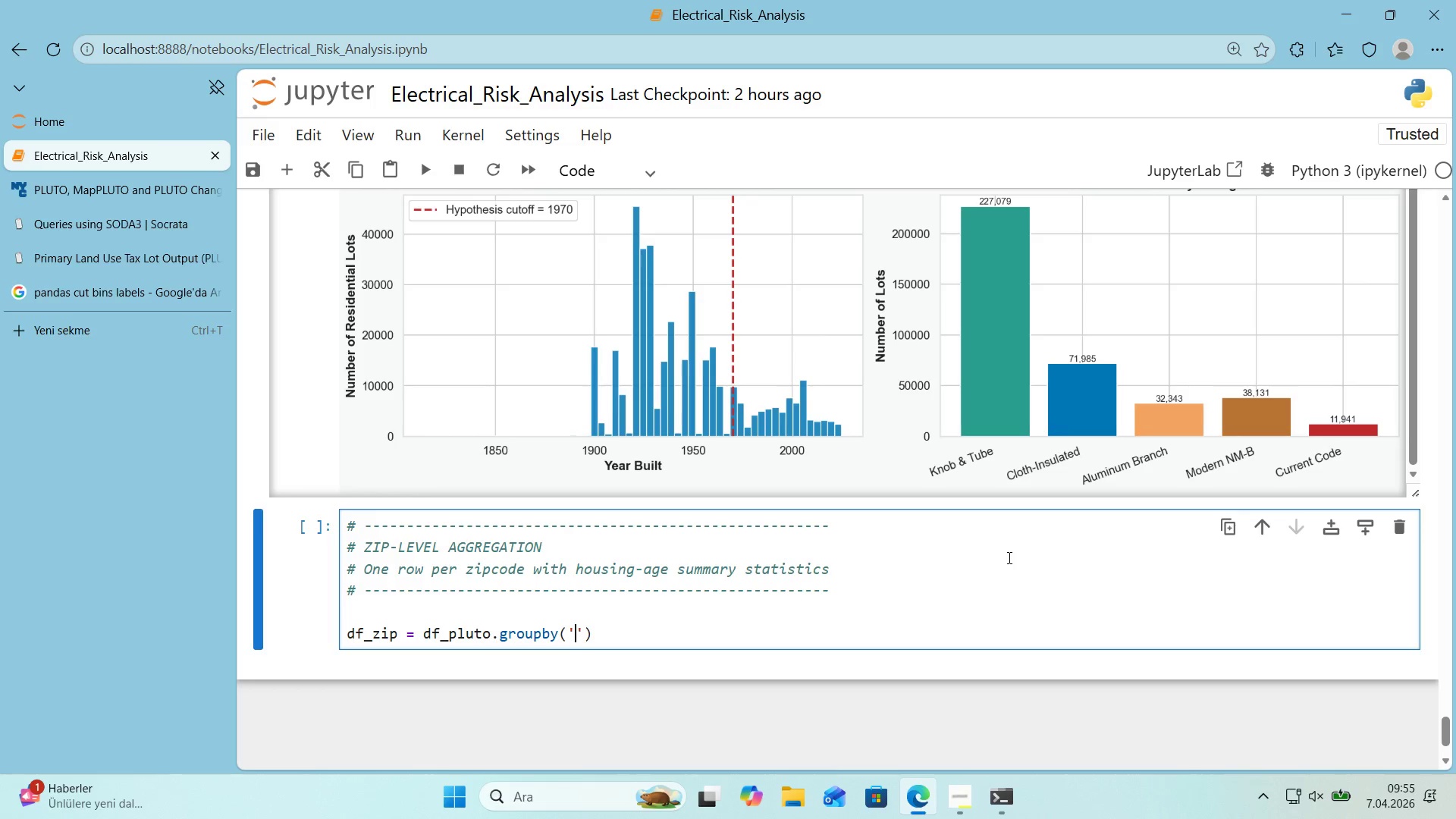 
type(z'pcode)
 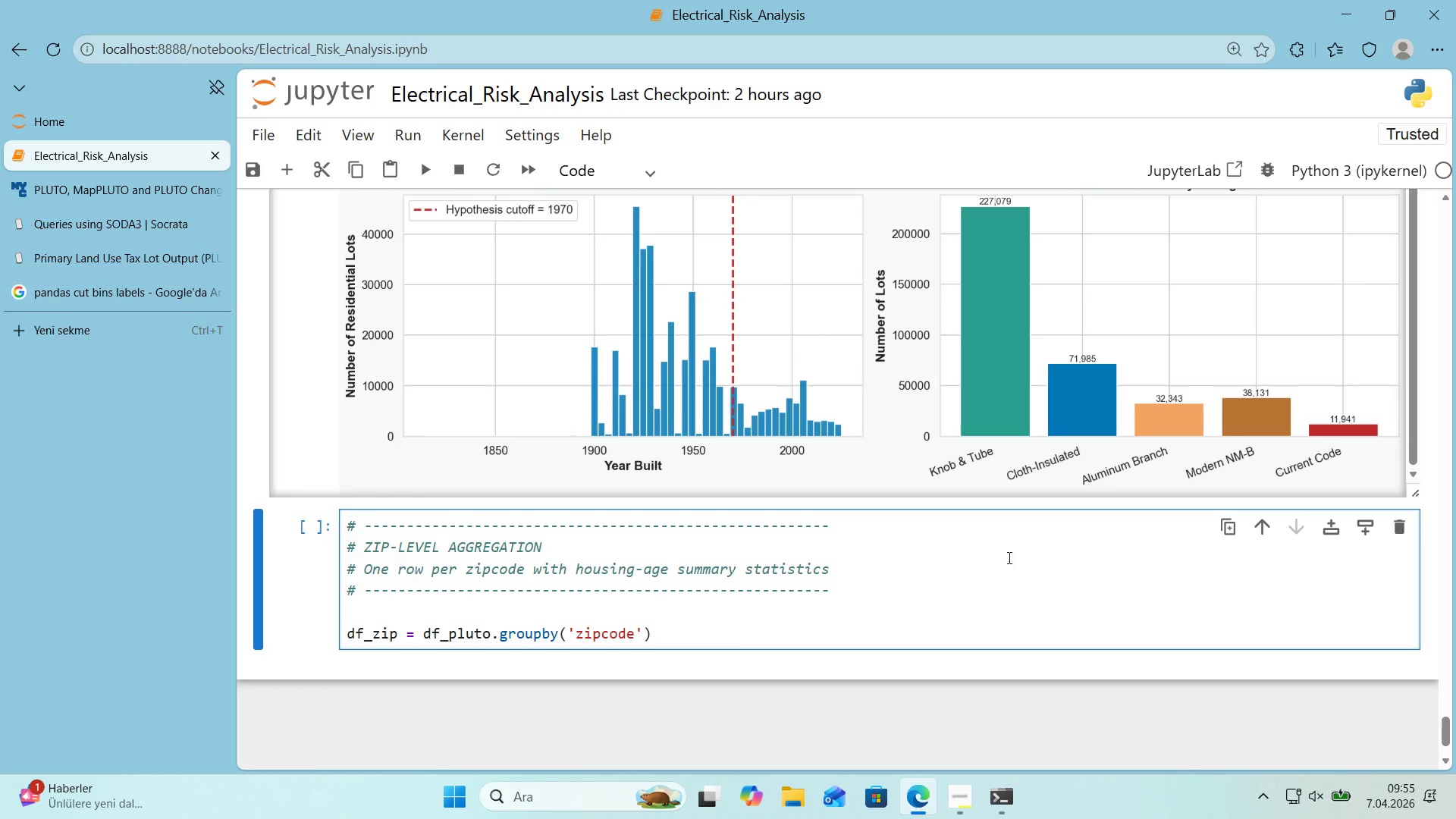 
key(ArrowRight)
 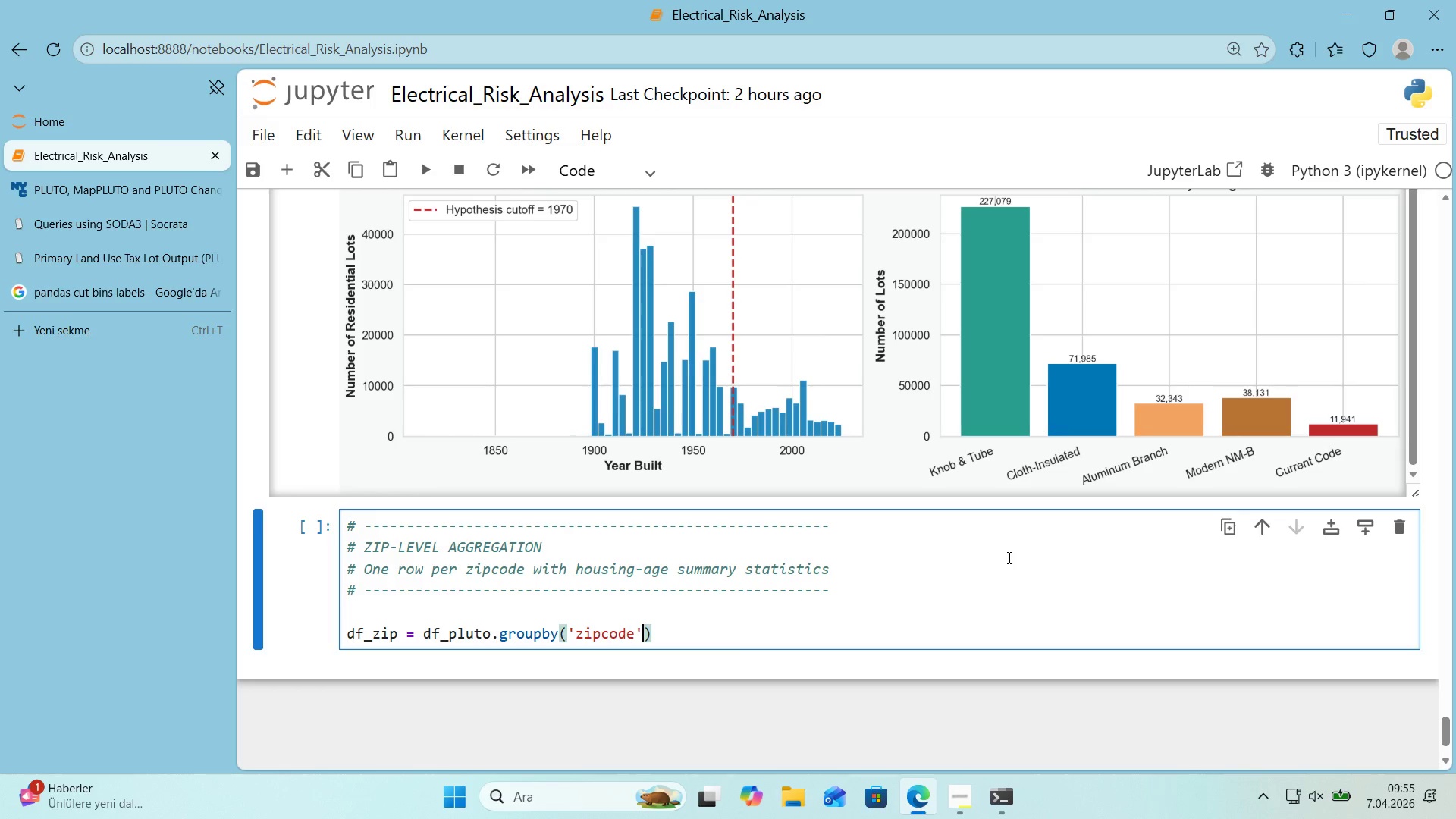 
key(ArrowRight)
 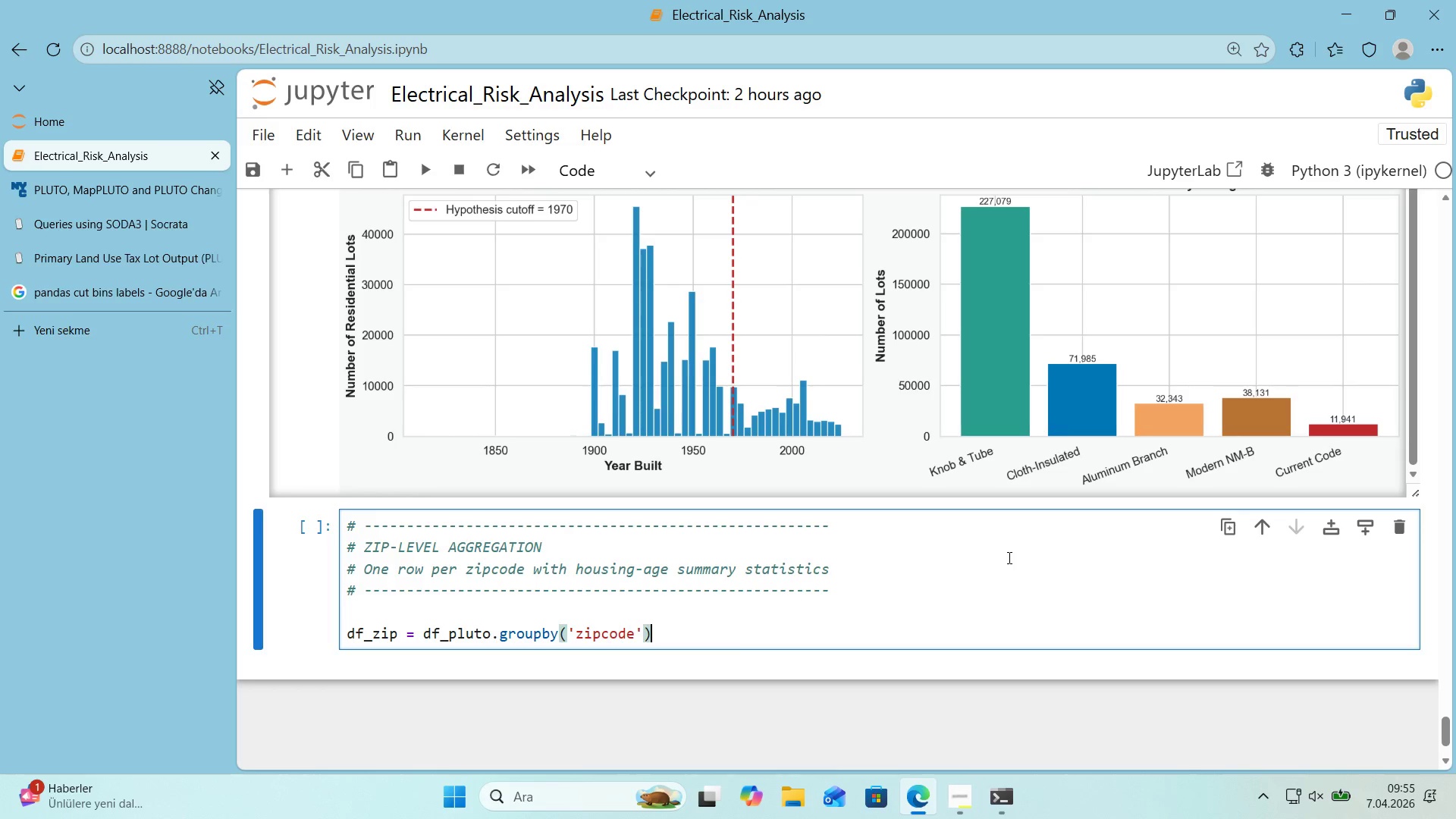 
type(.agg*()
 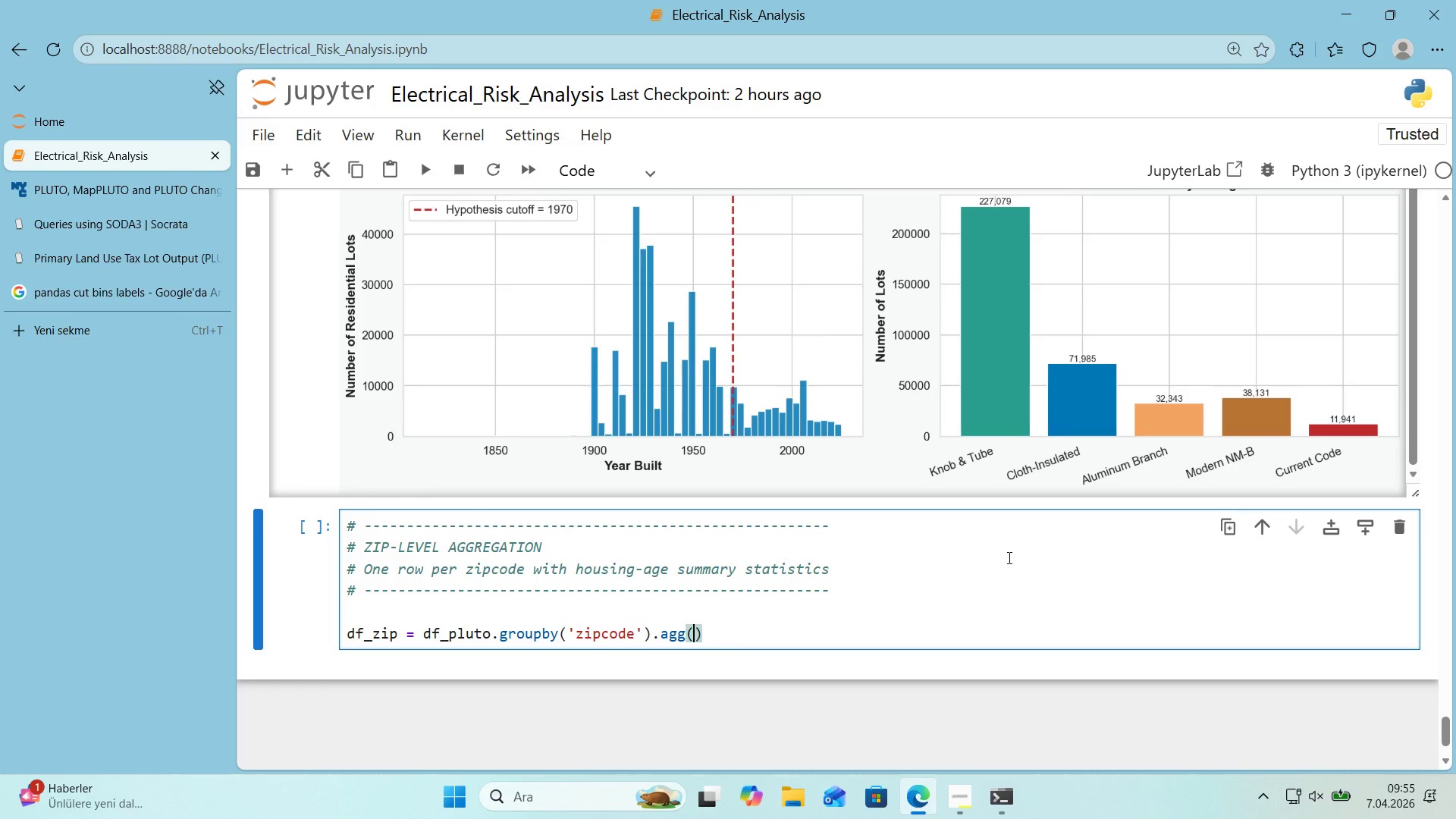 
 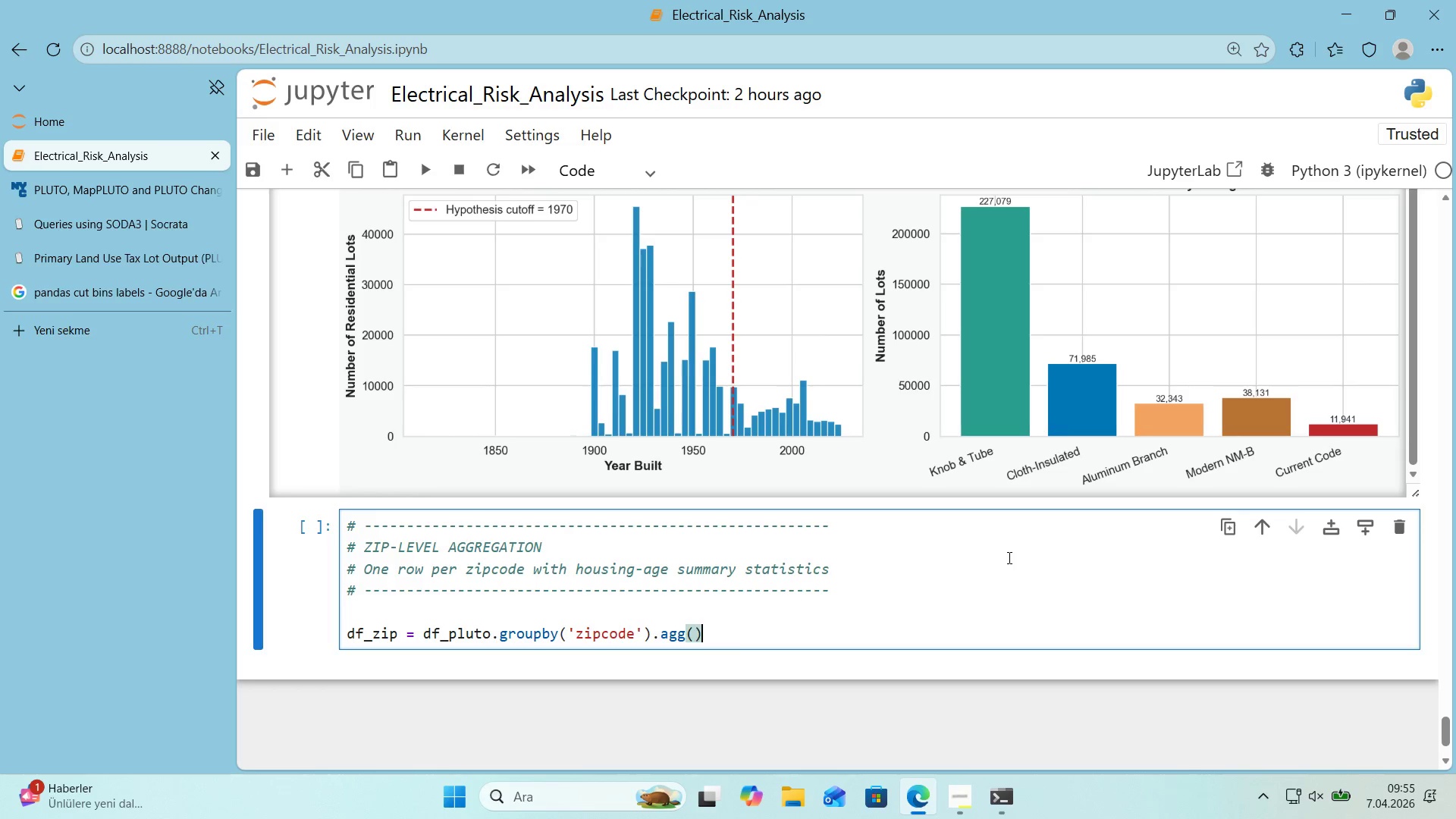 
key(ArrowLeft)
 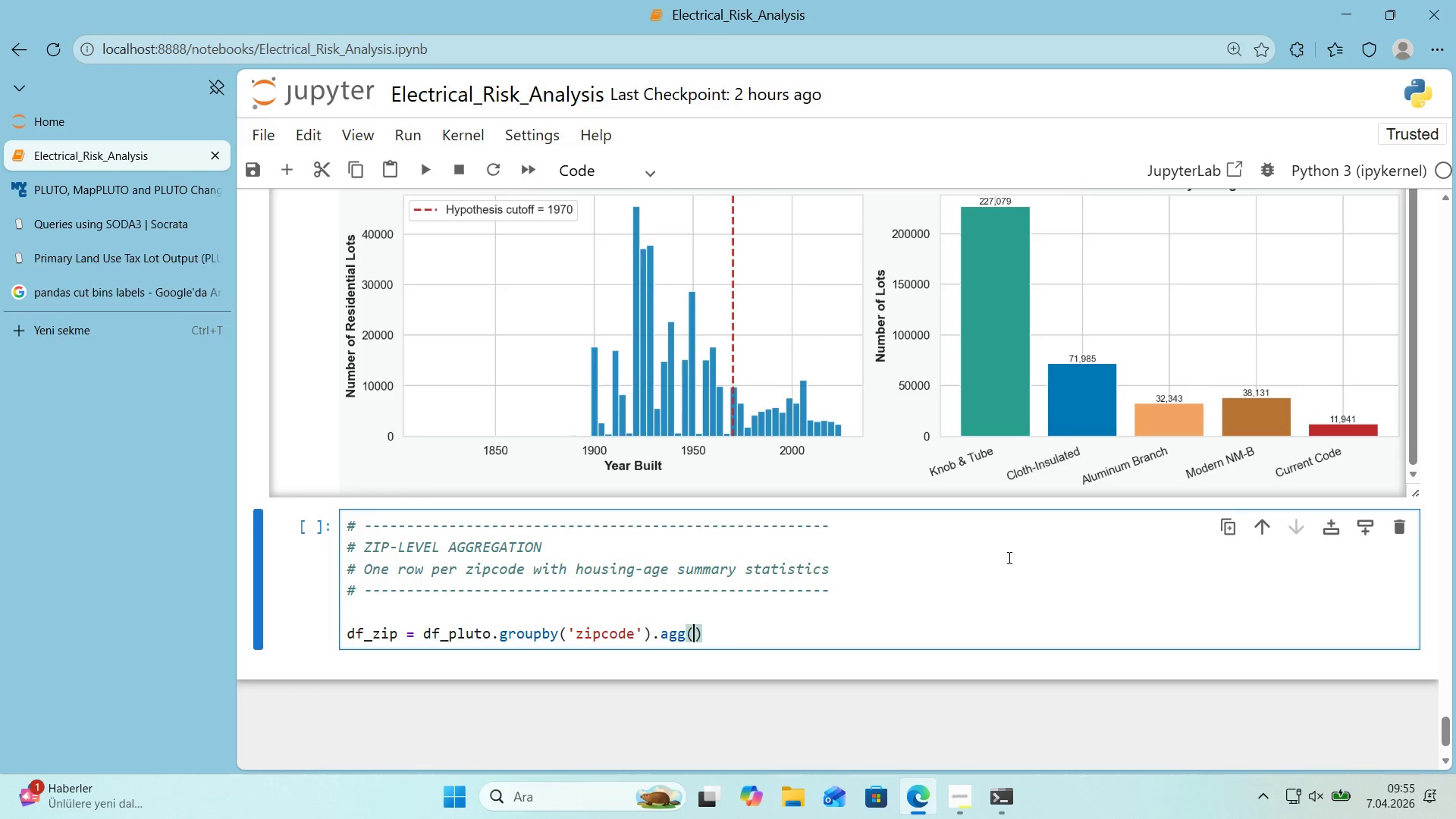 
key(Enter)
 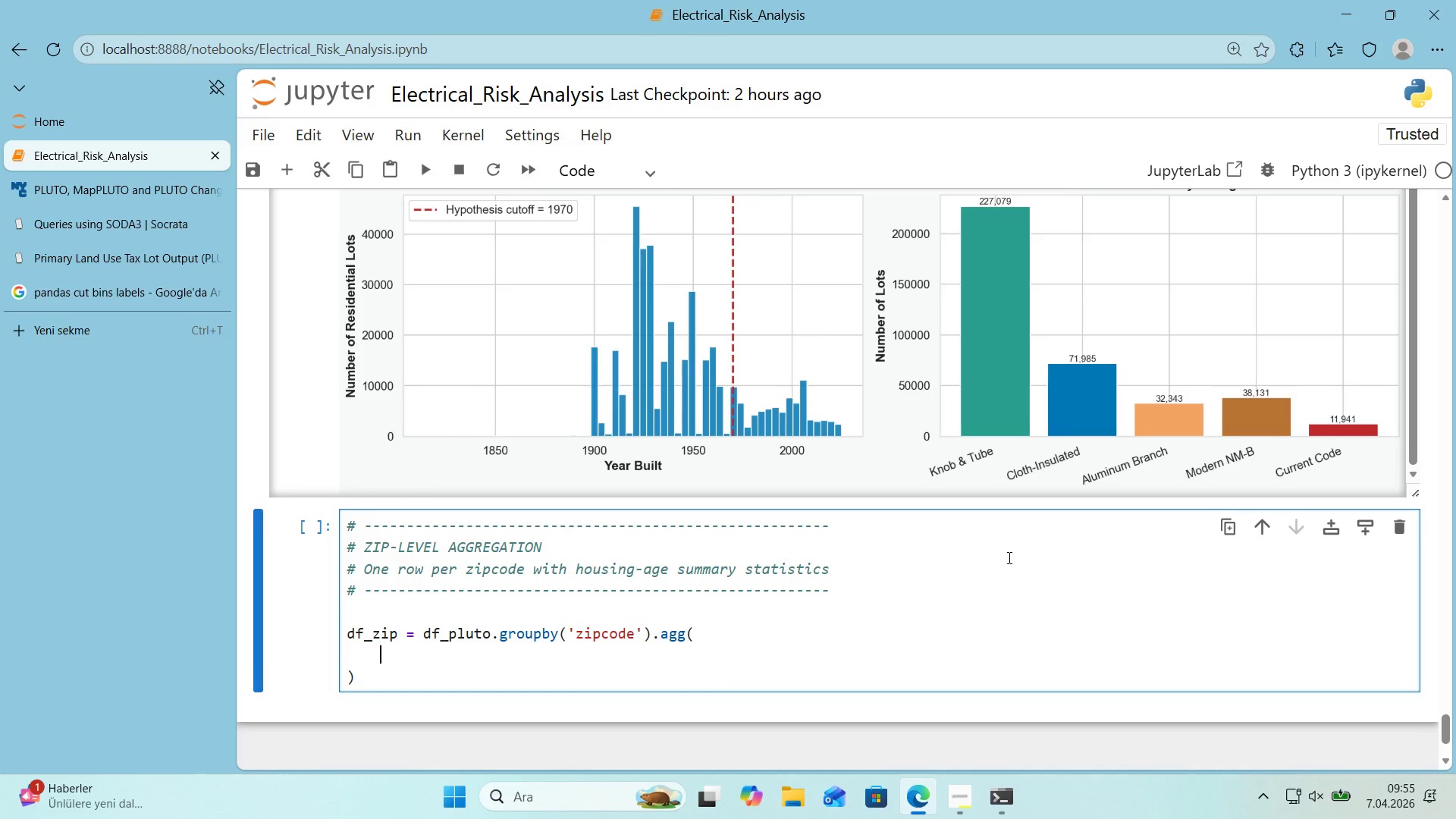 
type(borough ) *()
 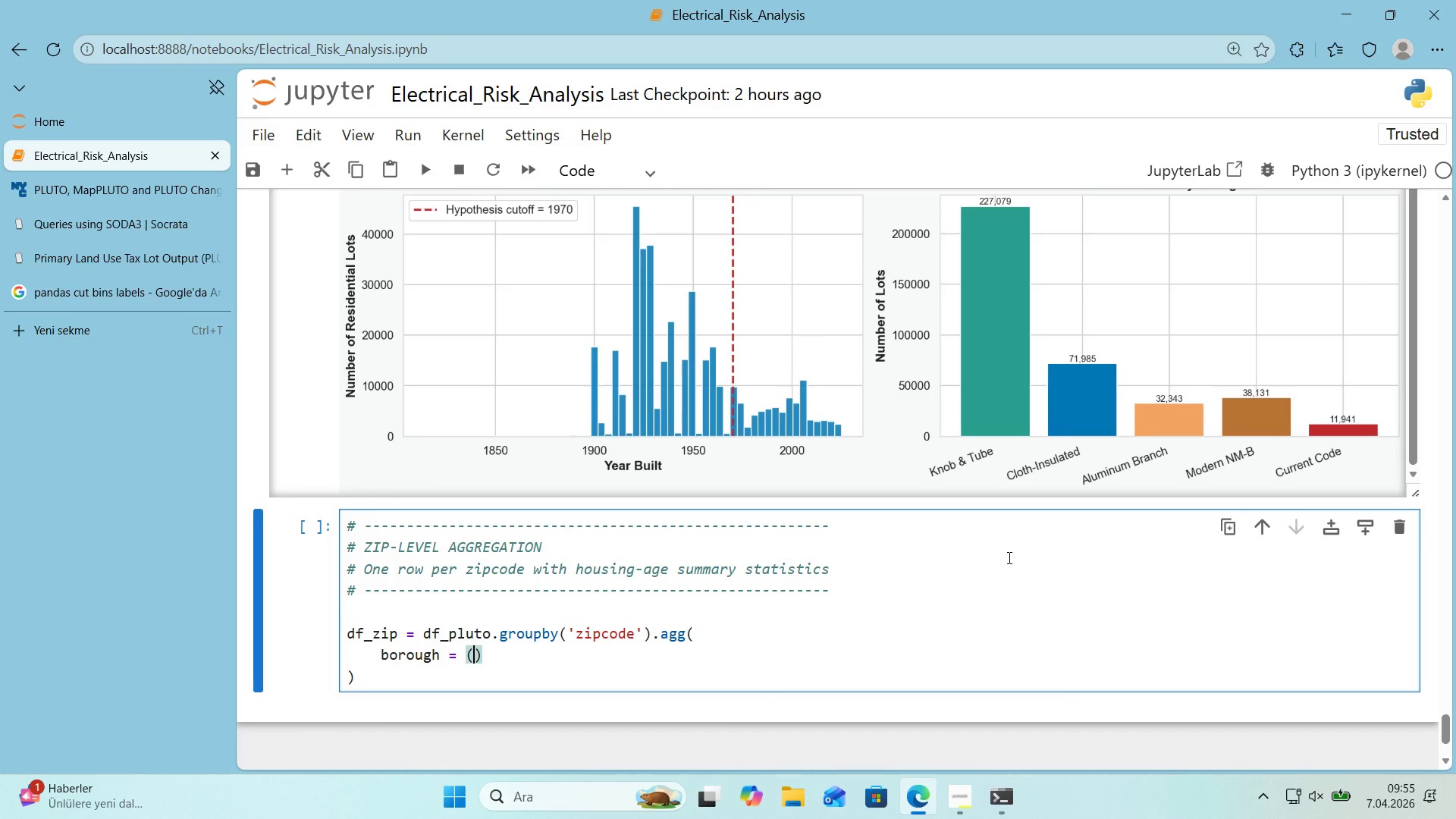 
 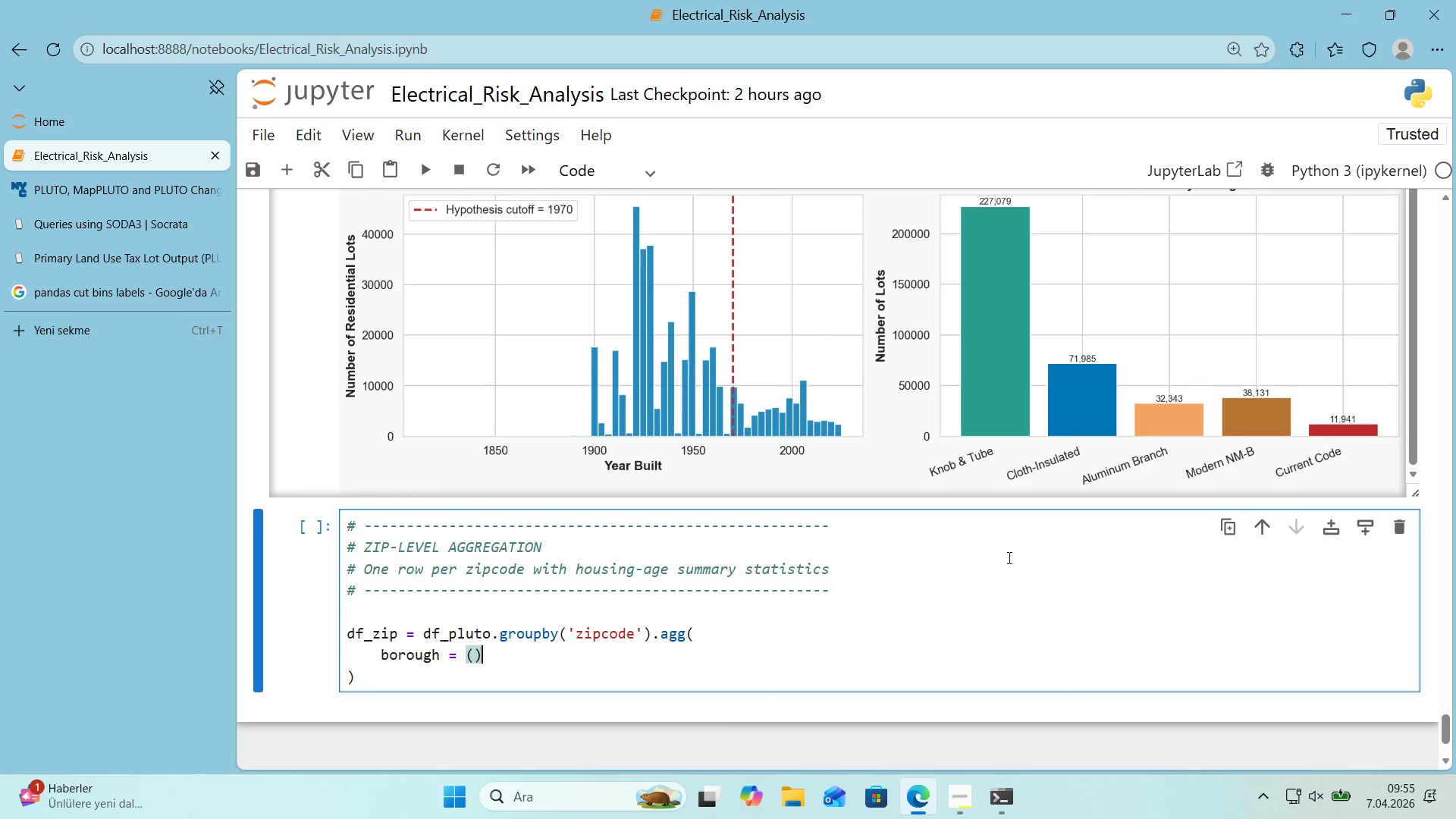 
key(ArrowLeft)
 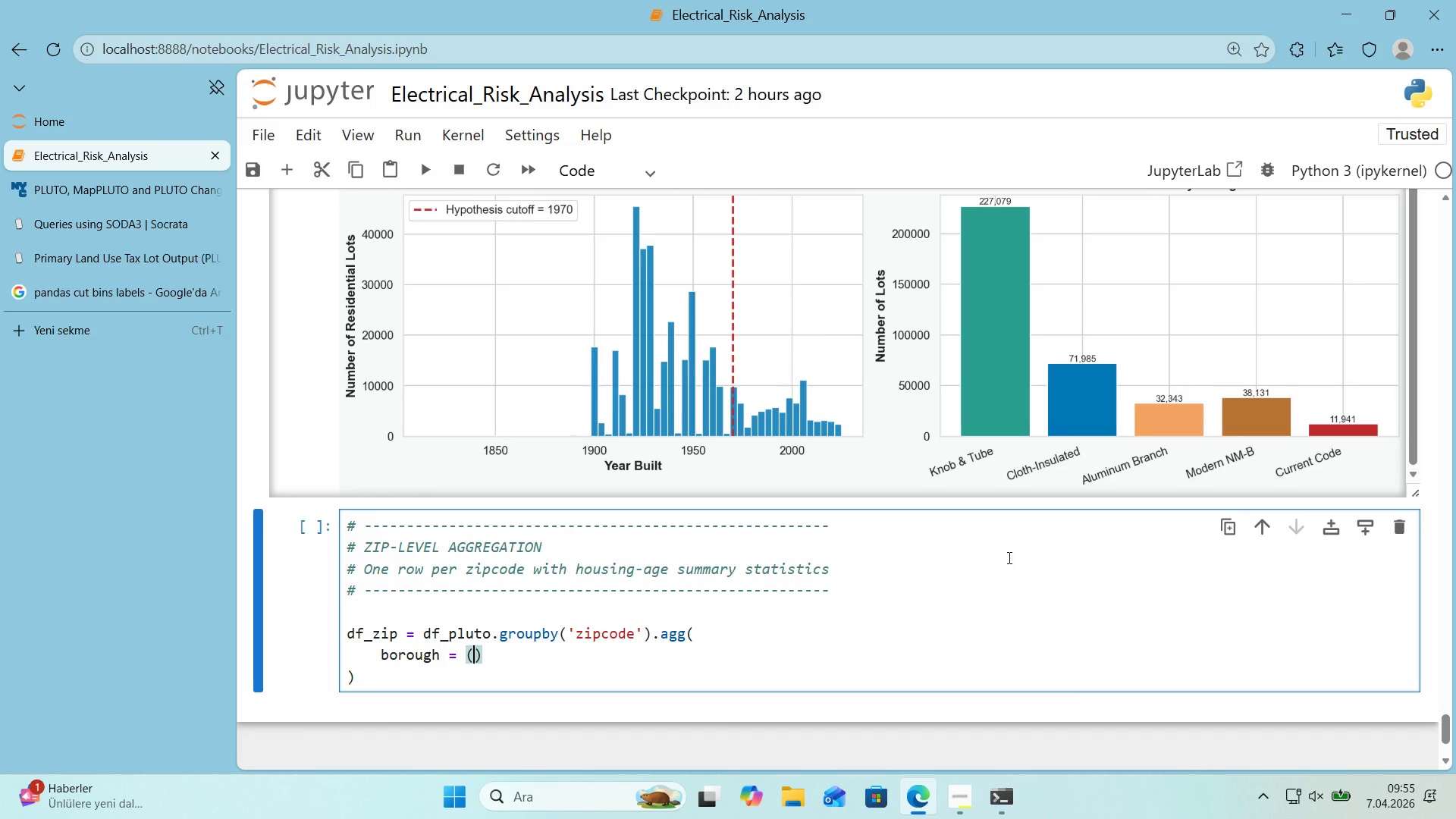 
type(@@)
 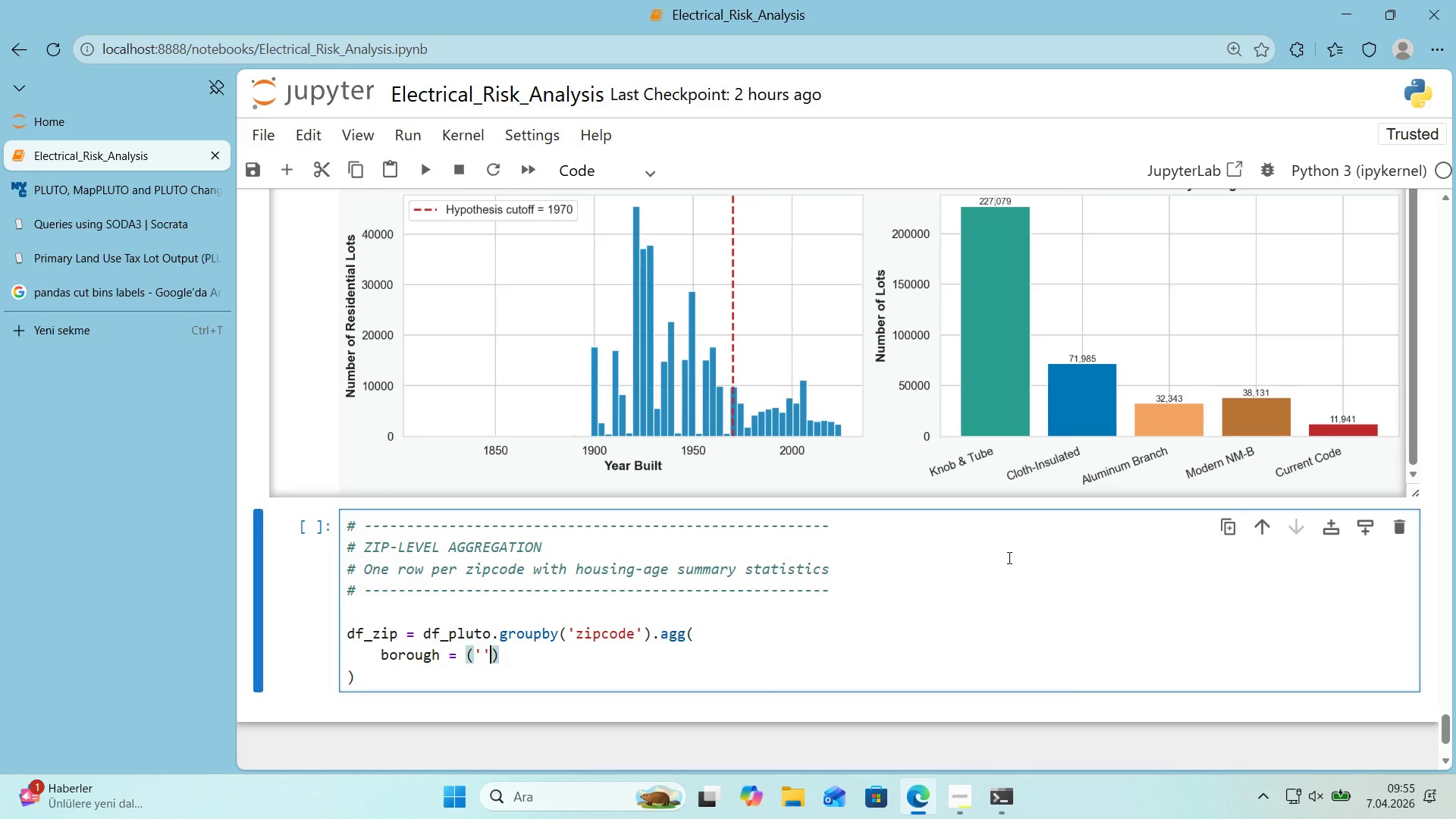 
key(ArrowLeft)
 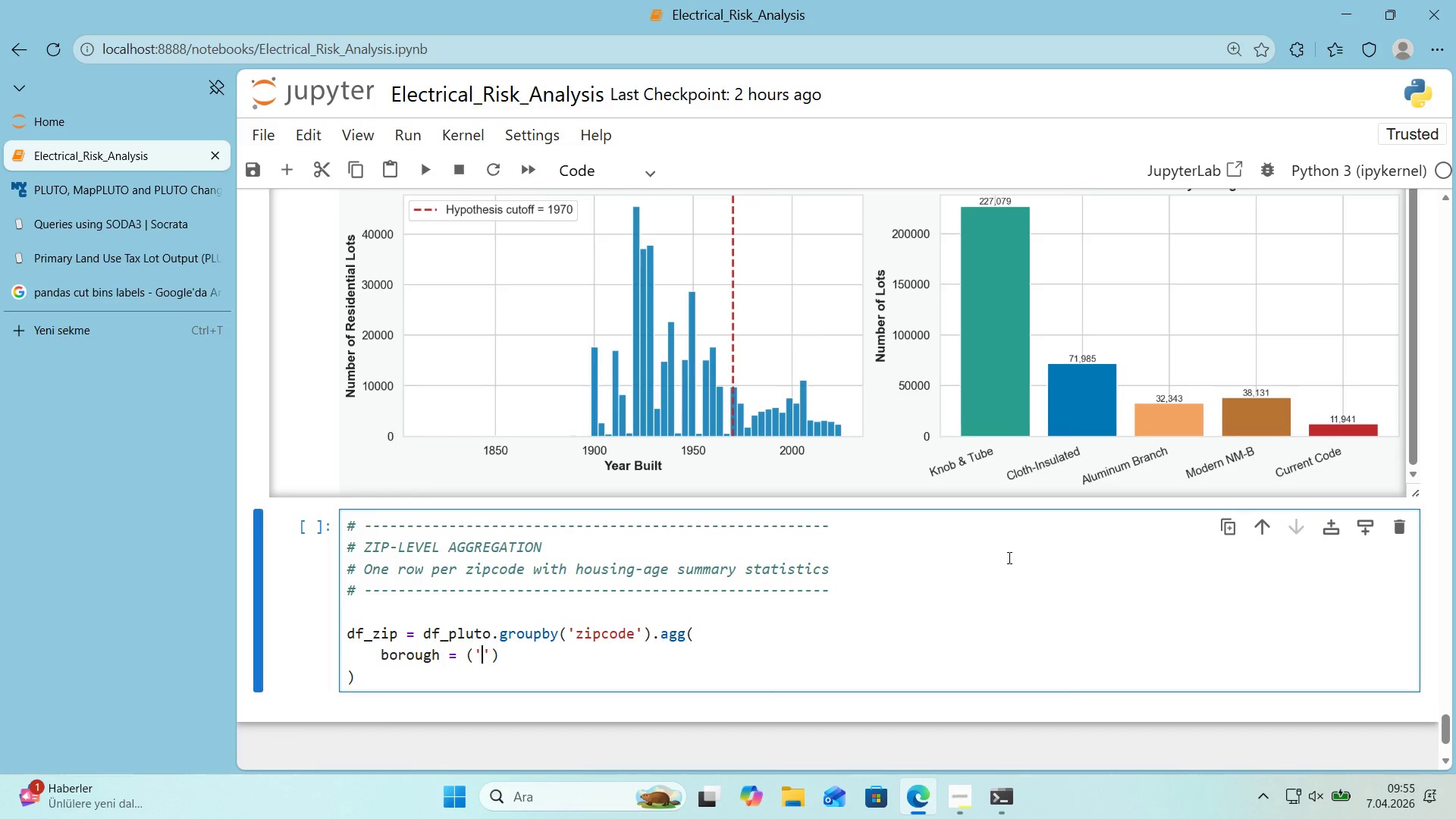 
type(borough)
 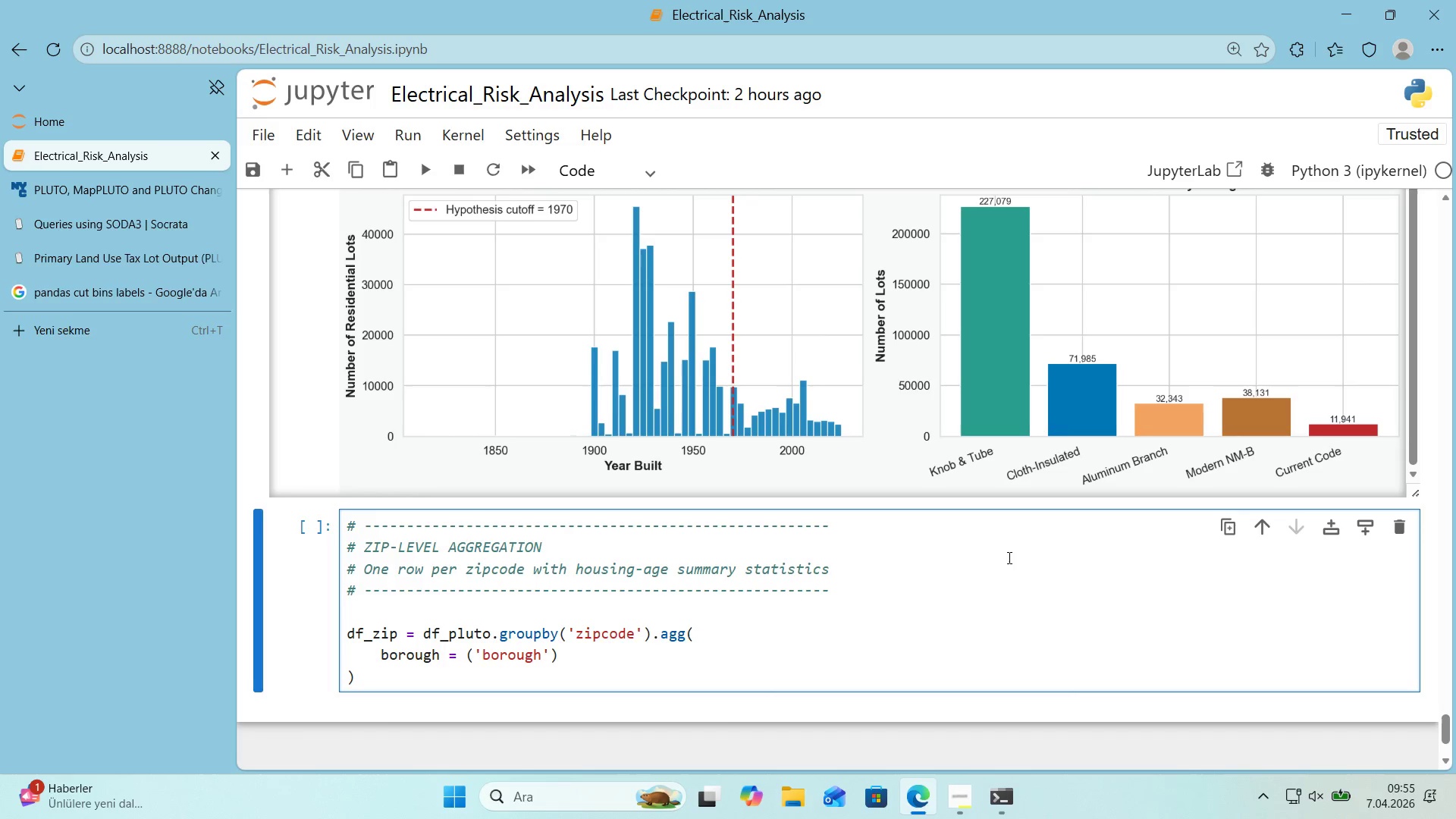 
key(ArrowRight)
 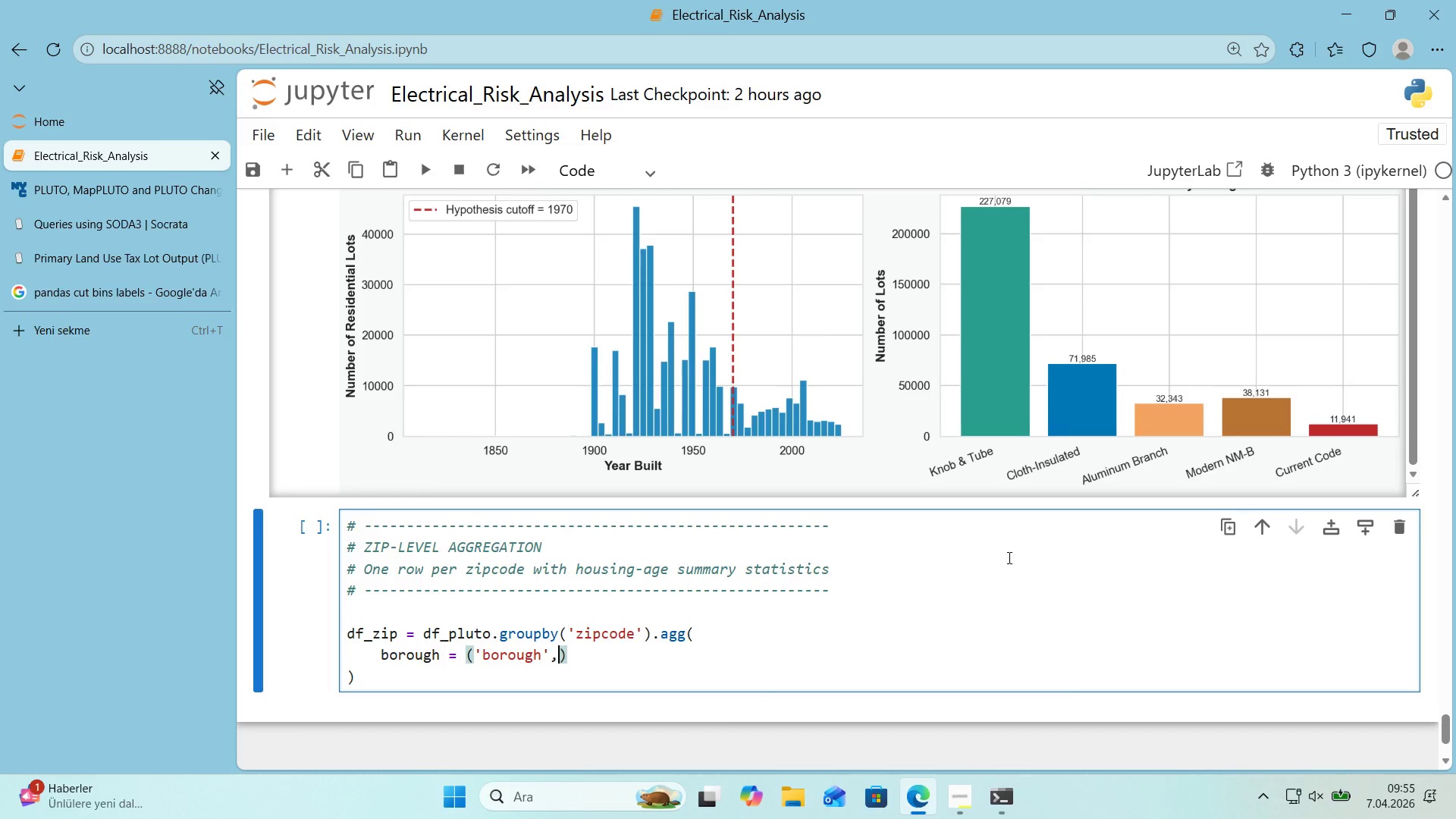 
type(, lambda s> s.moe)
key(Backspace)
type(de*()
 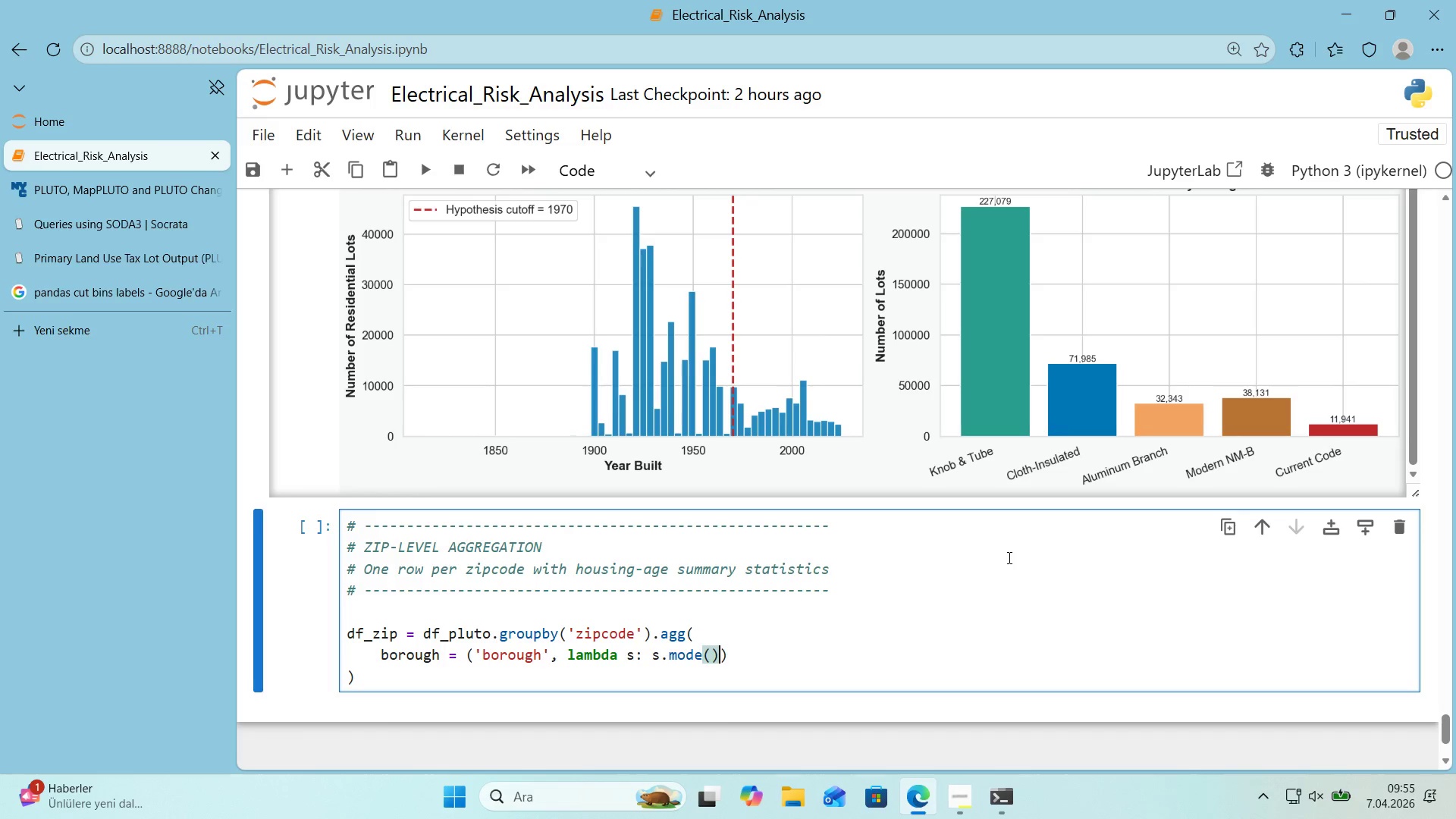 
type(.'at*()
 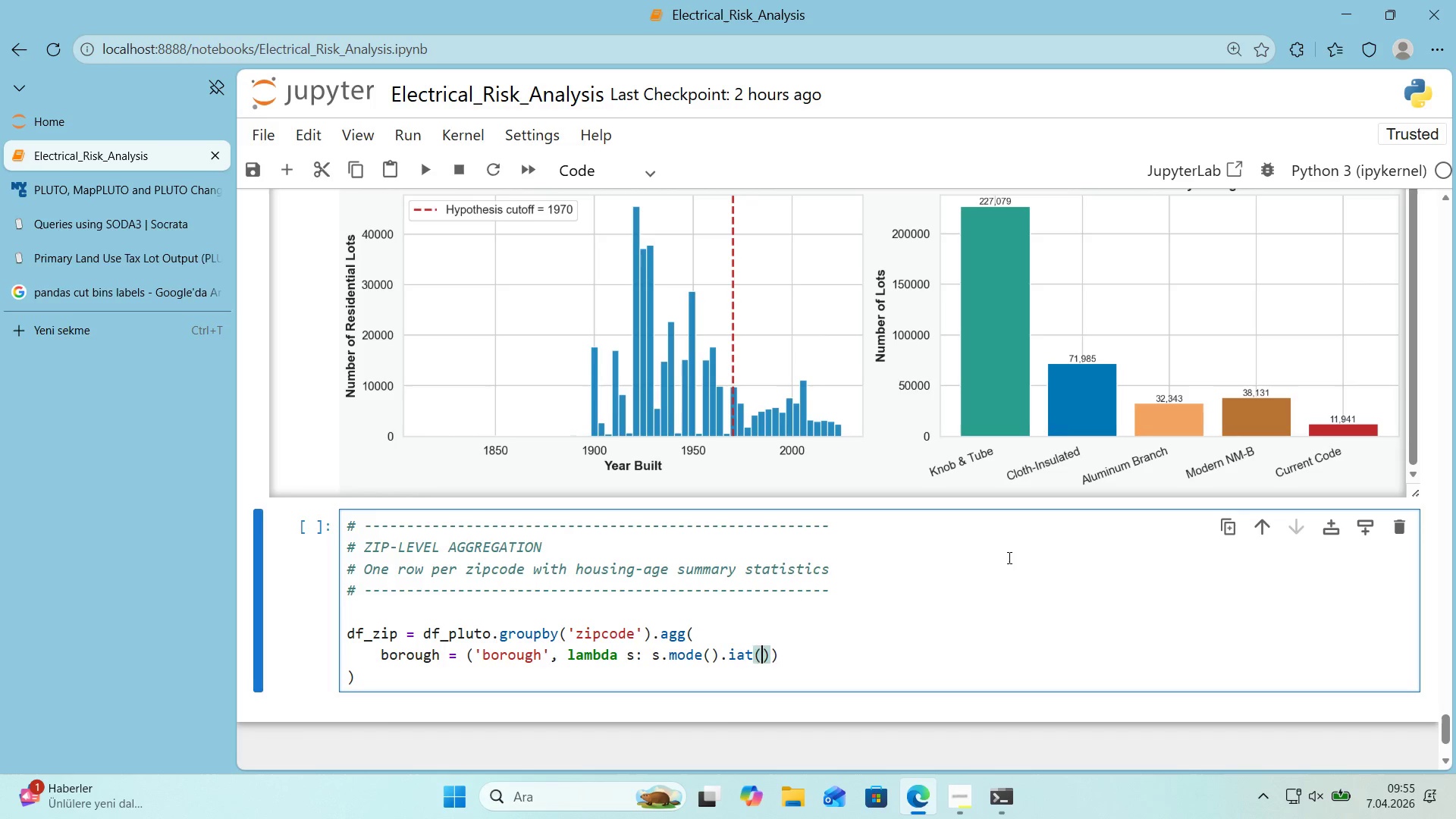 
 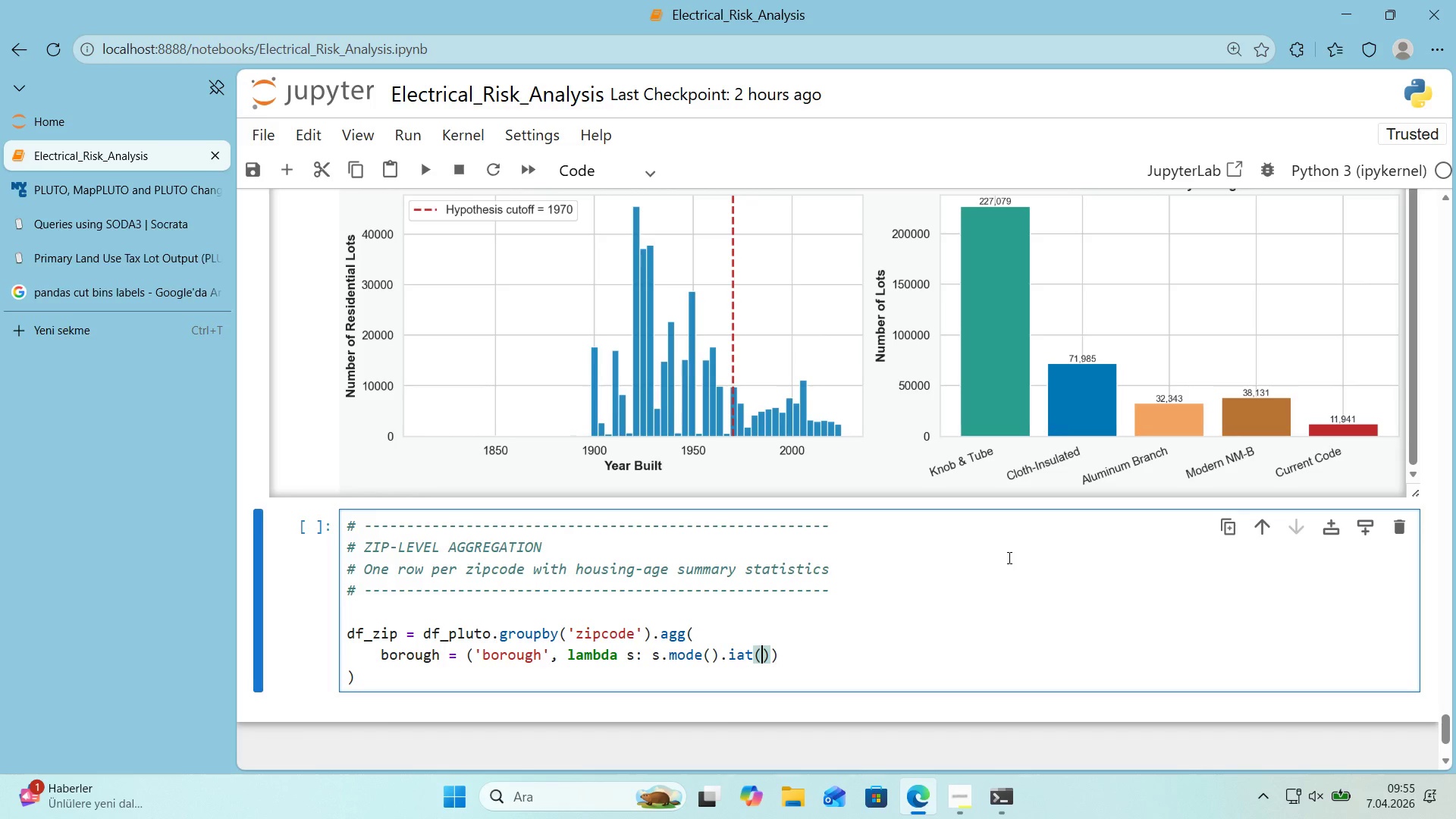 
key(ArrowLeft)
 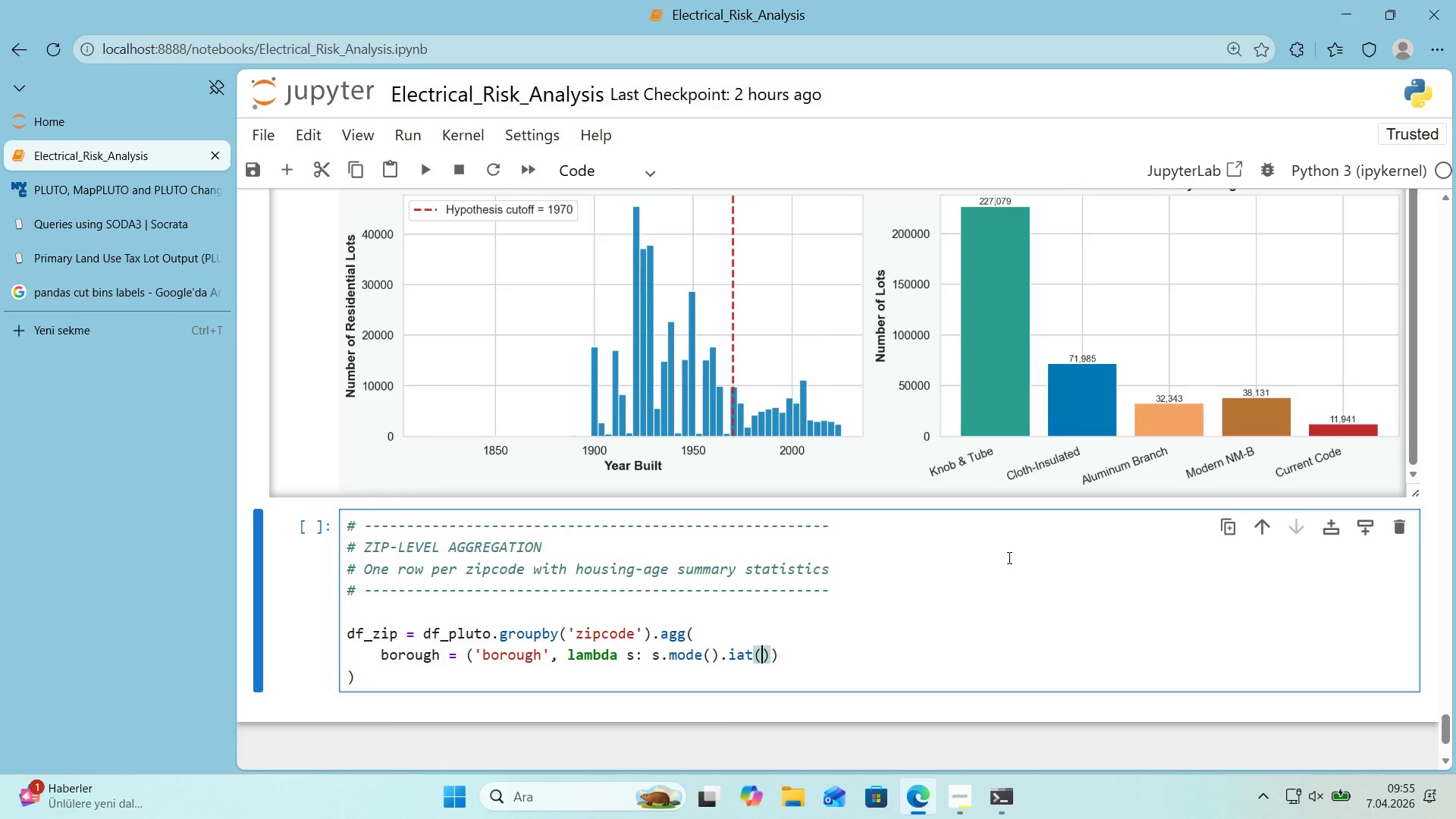 
key(ArrowRight)
 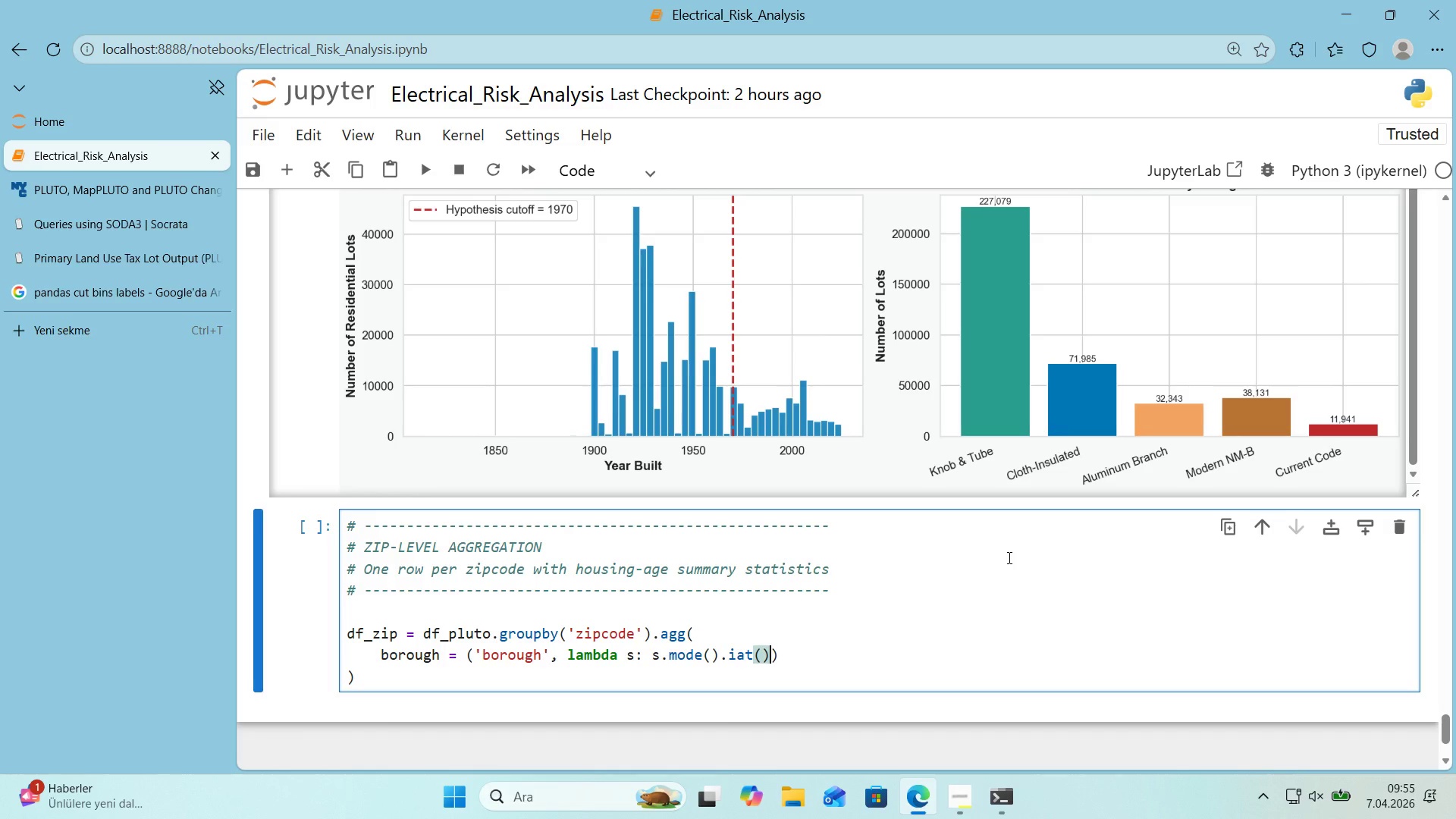 
key(Backspace)
 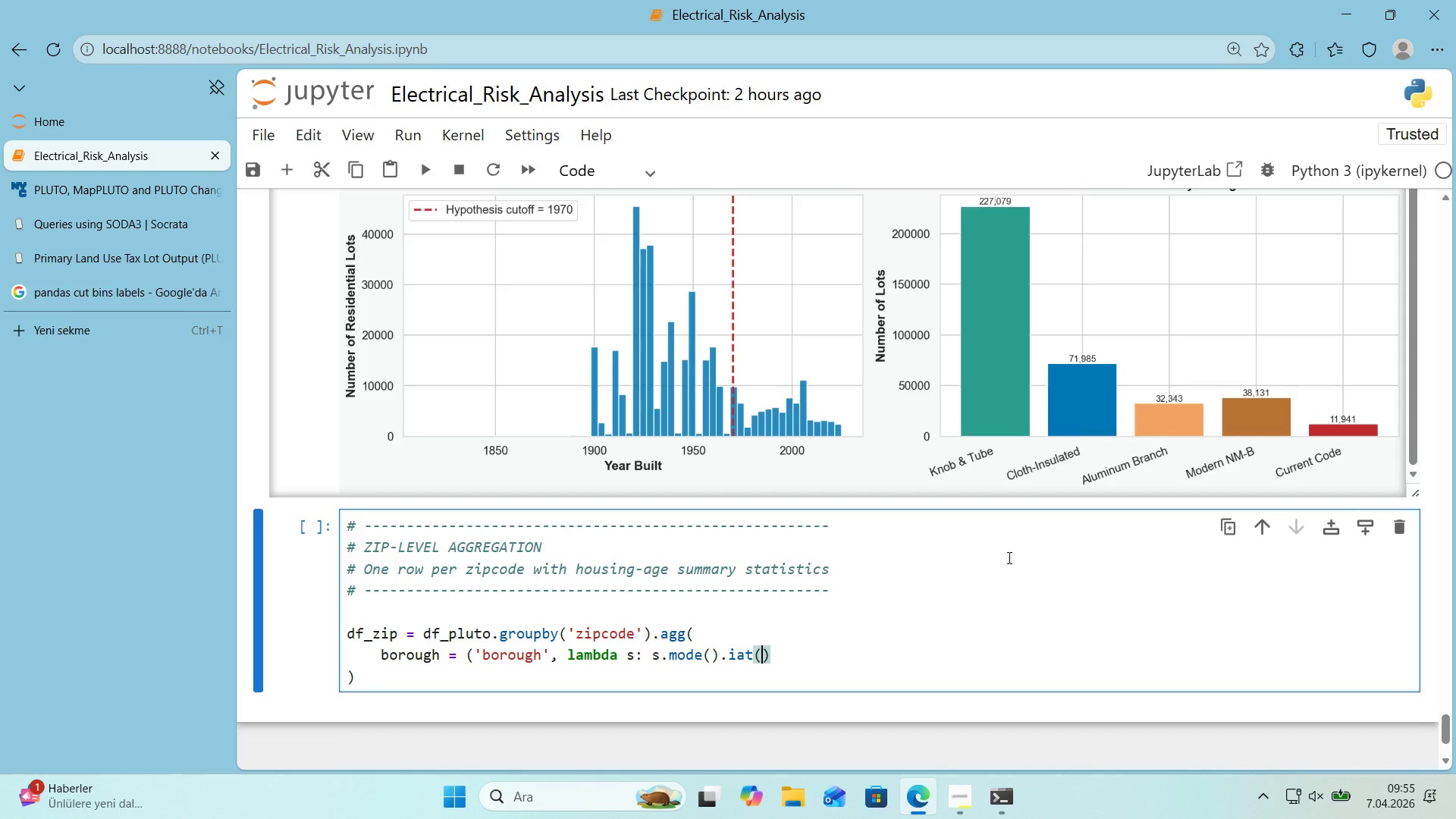 
key(Backspace)
 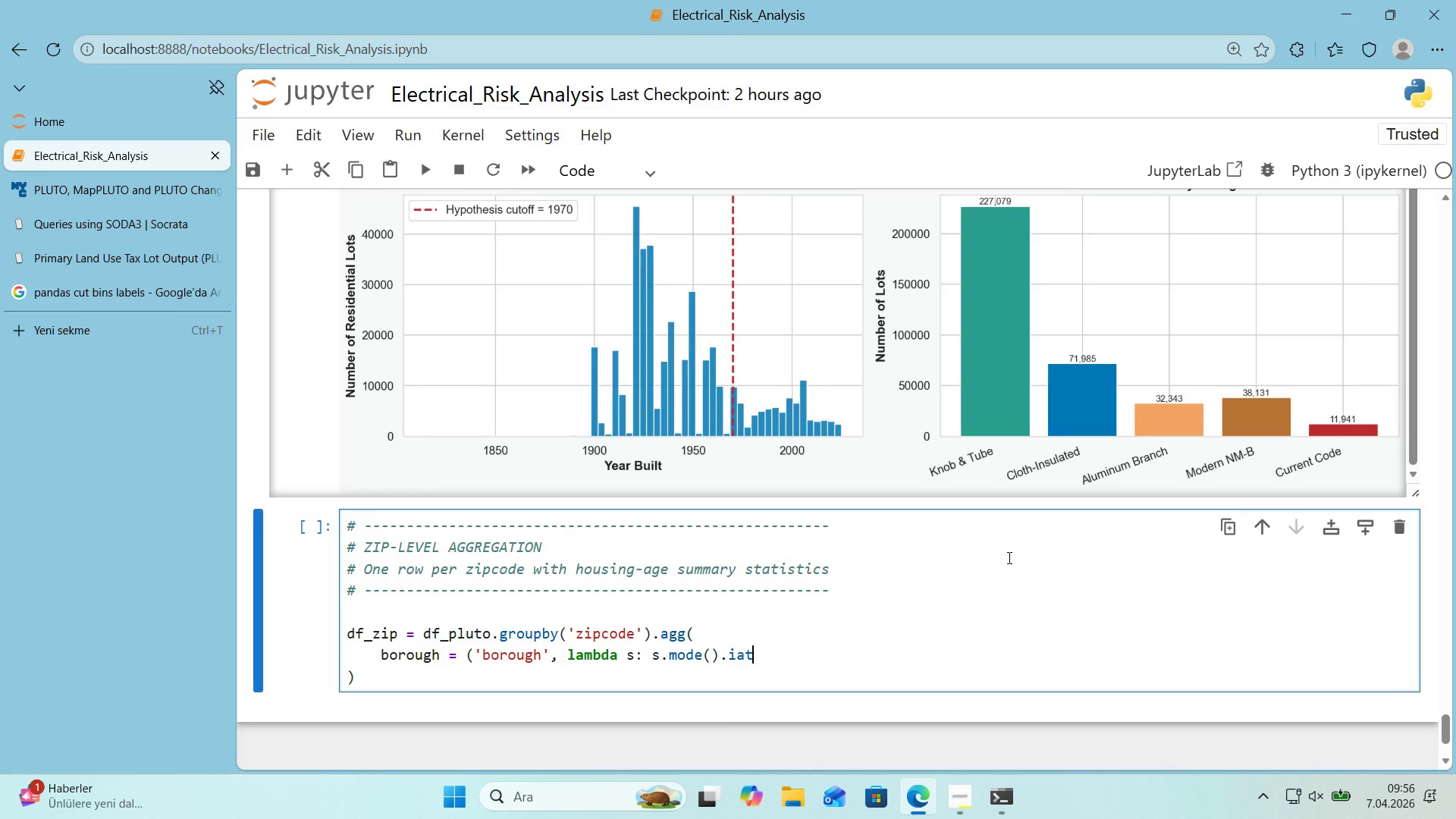 
key(Alt+Control+7)
 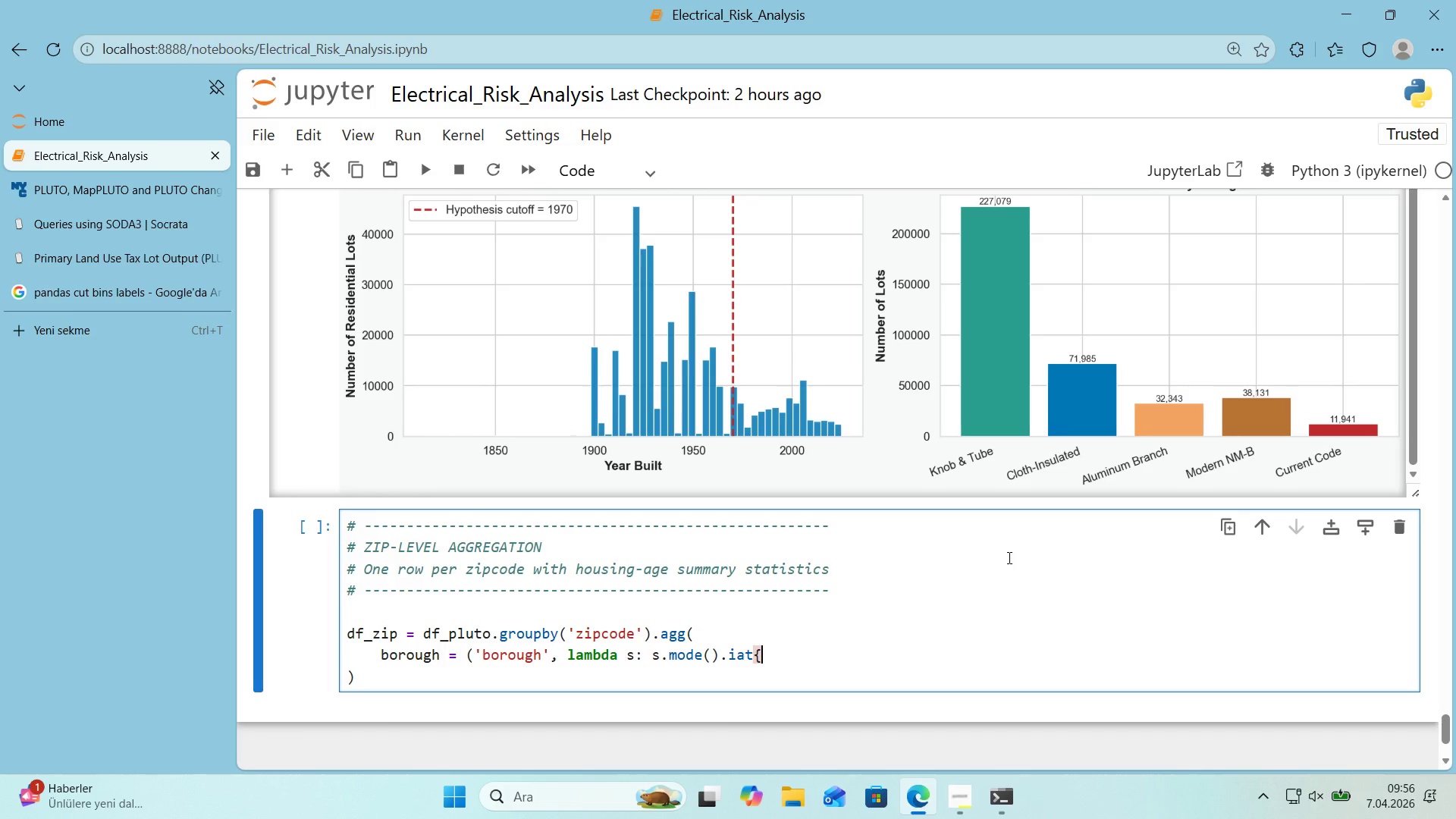 
key(Backspace)
 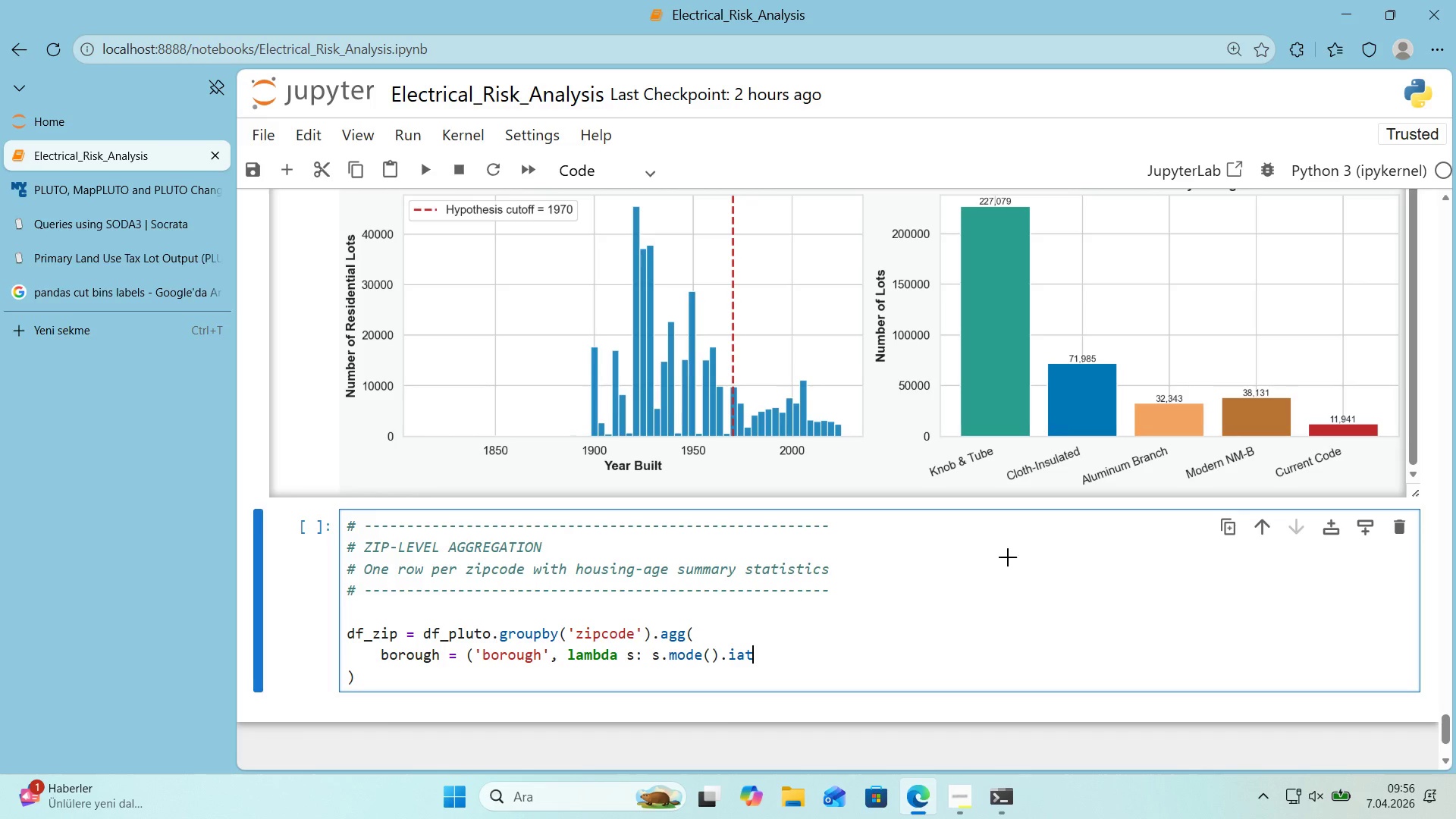 
key(Alt+Control+8)
 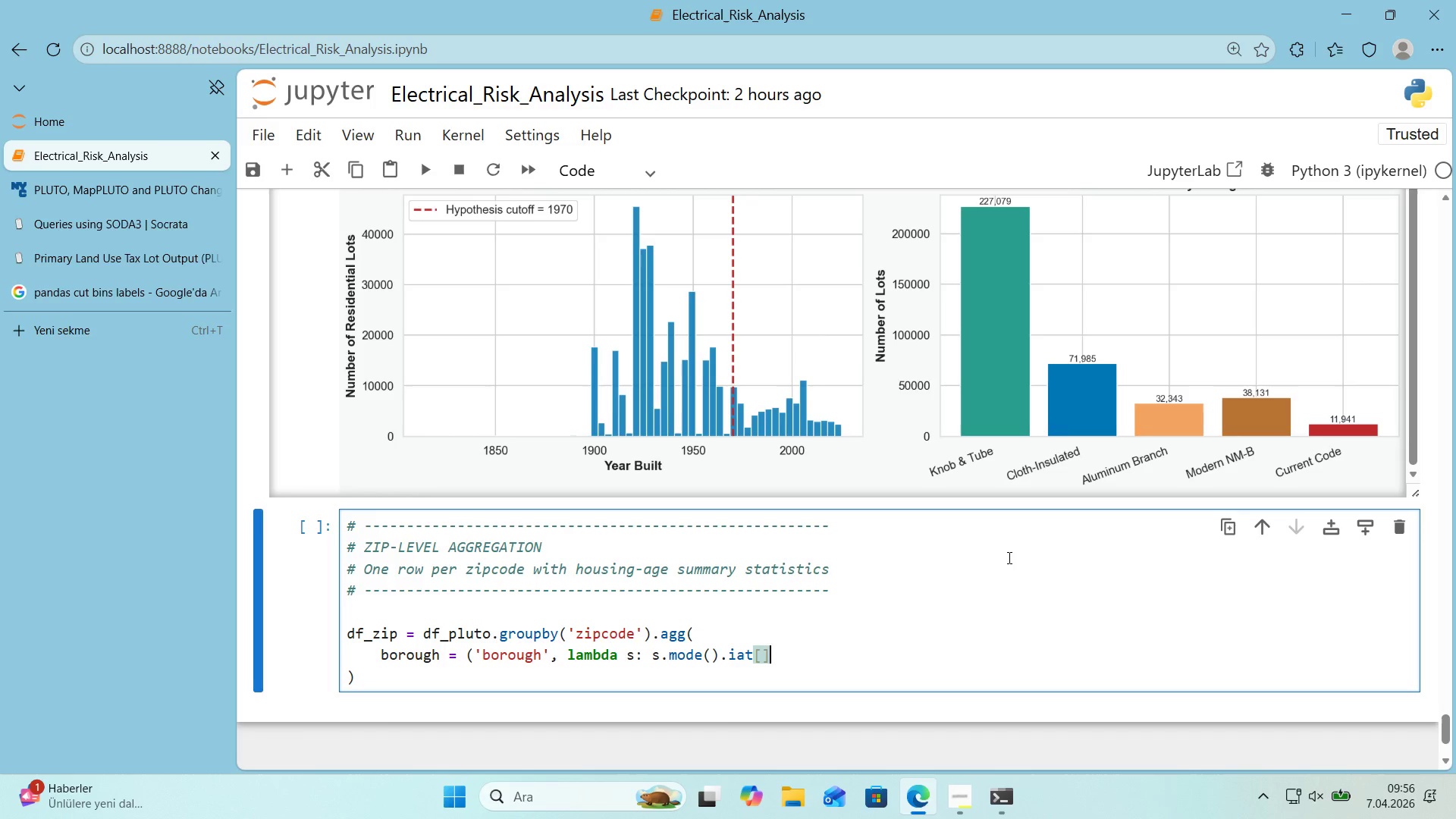 
key(Alt+Control+9)
 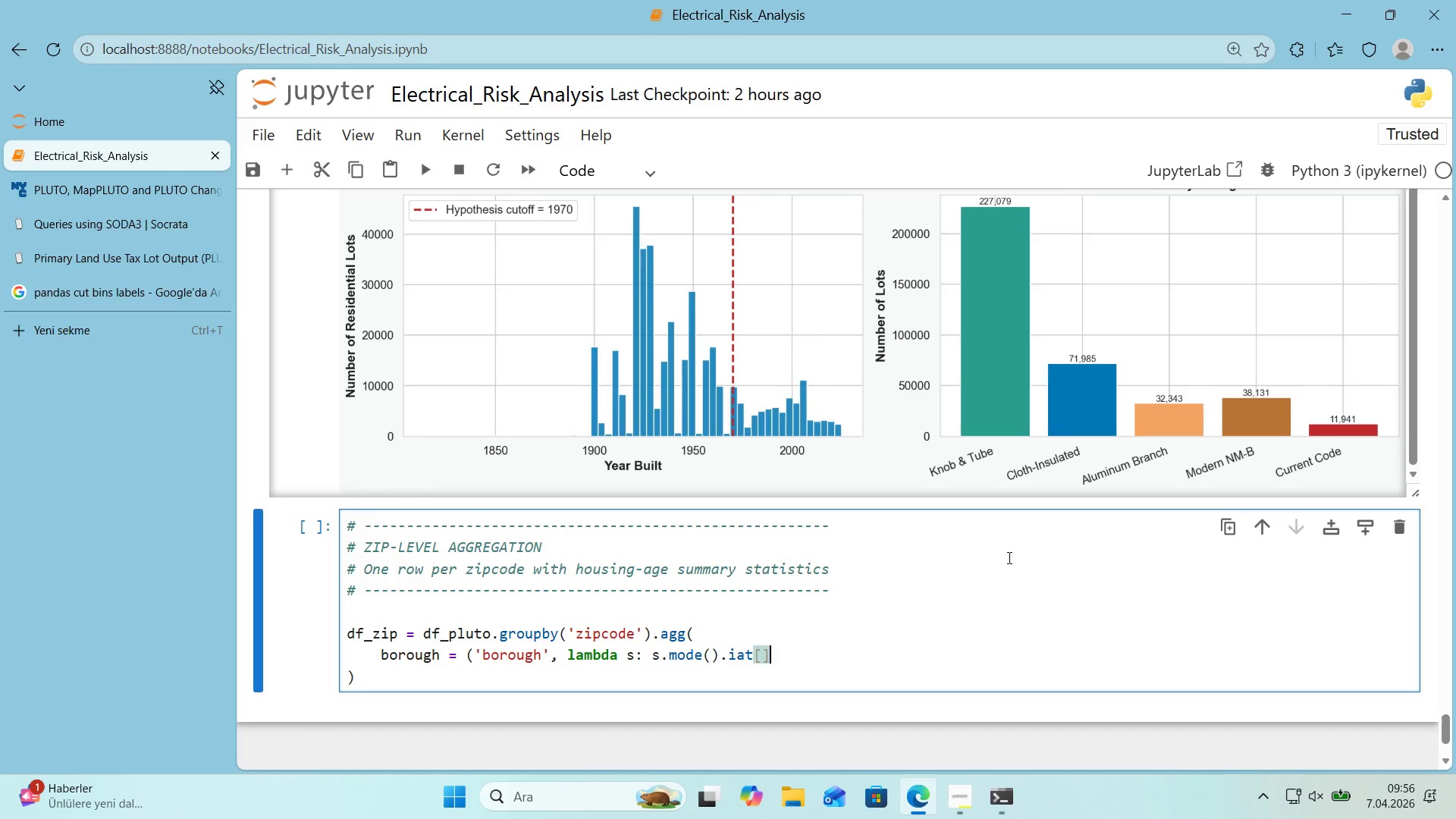 
key(ArrowLeft)
 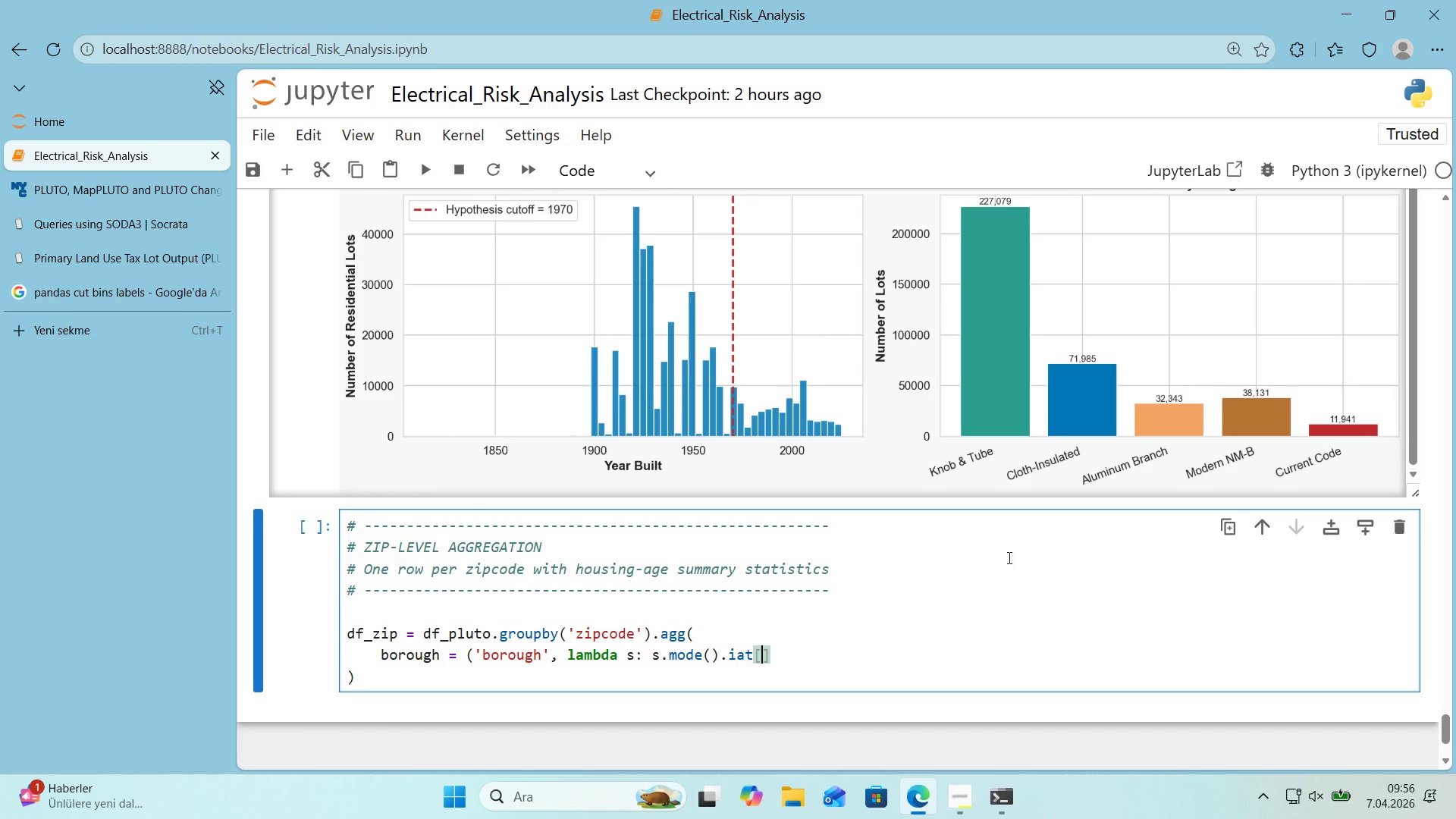 
key(Numpad0)
 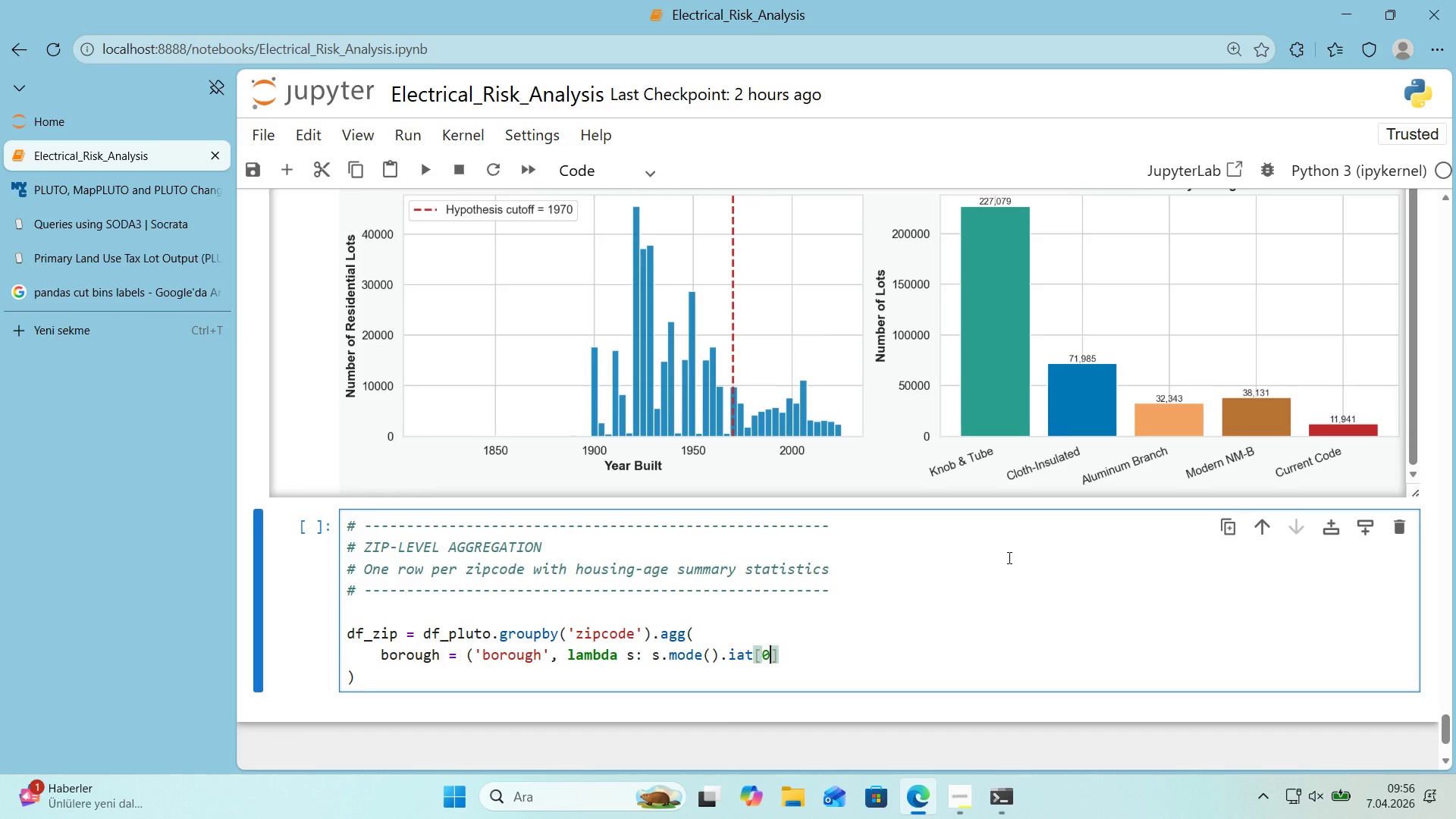 
key(ArrowRight)
 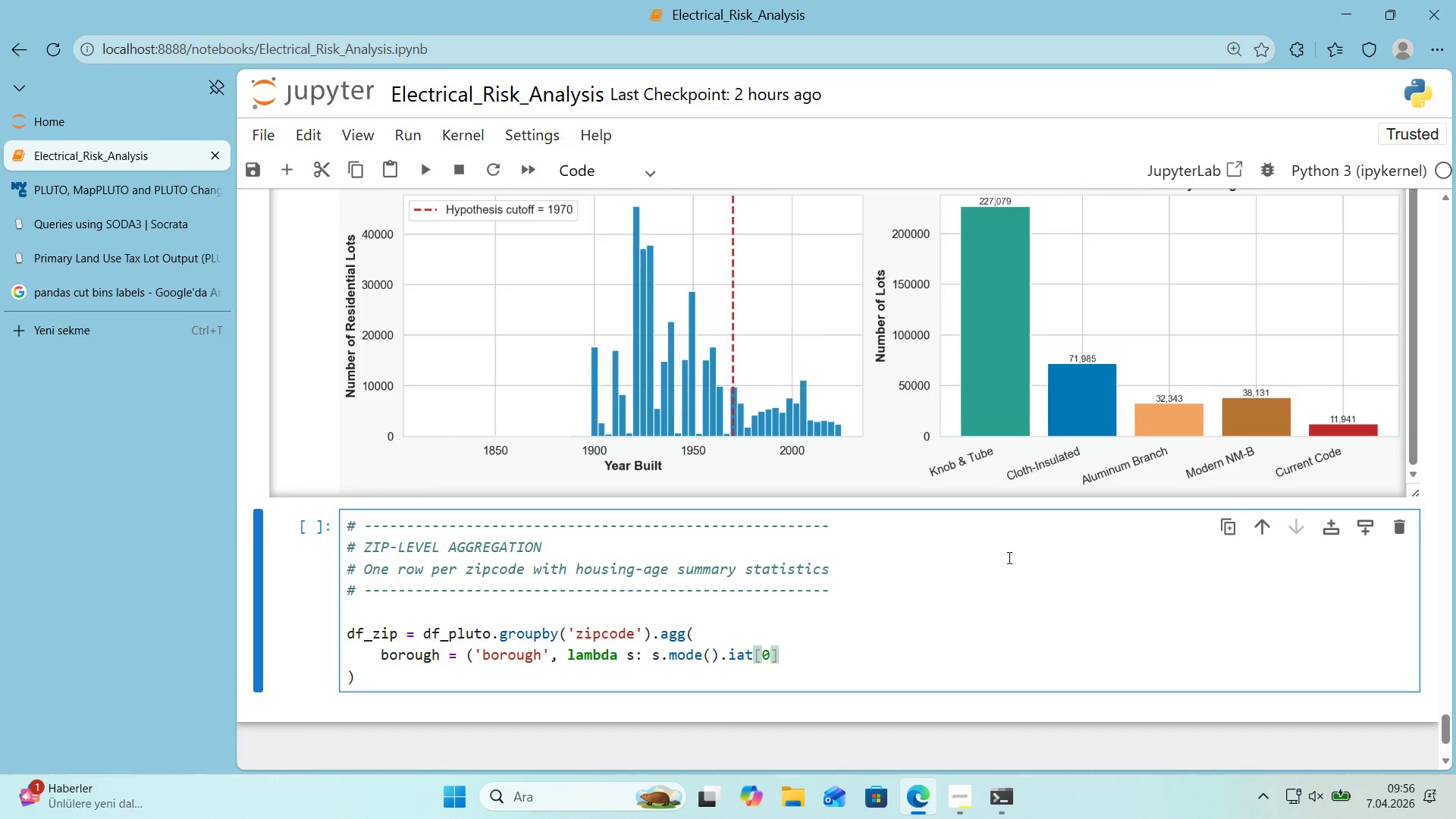 
type( 'f len*()
 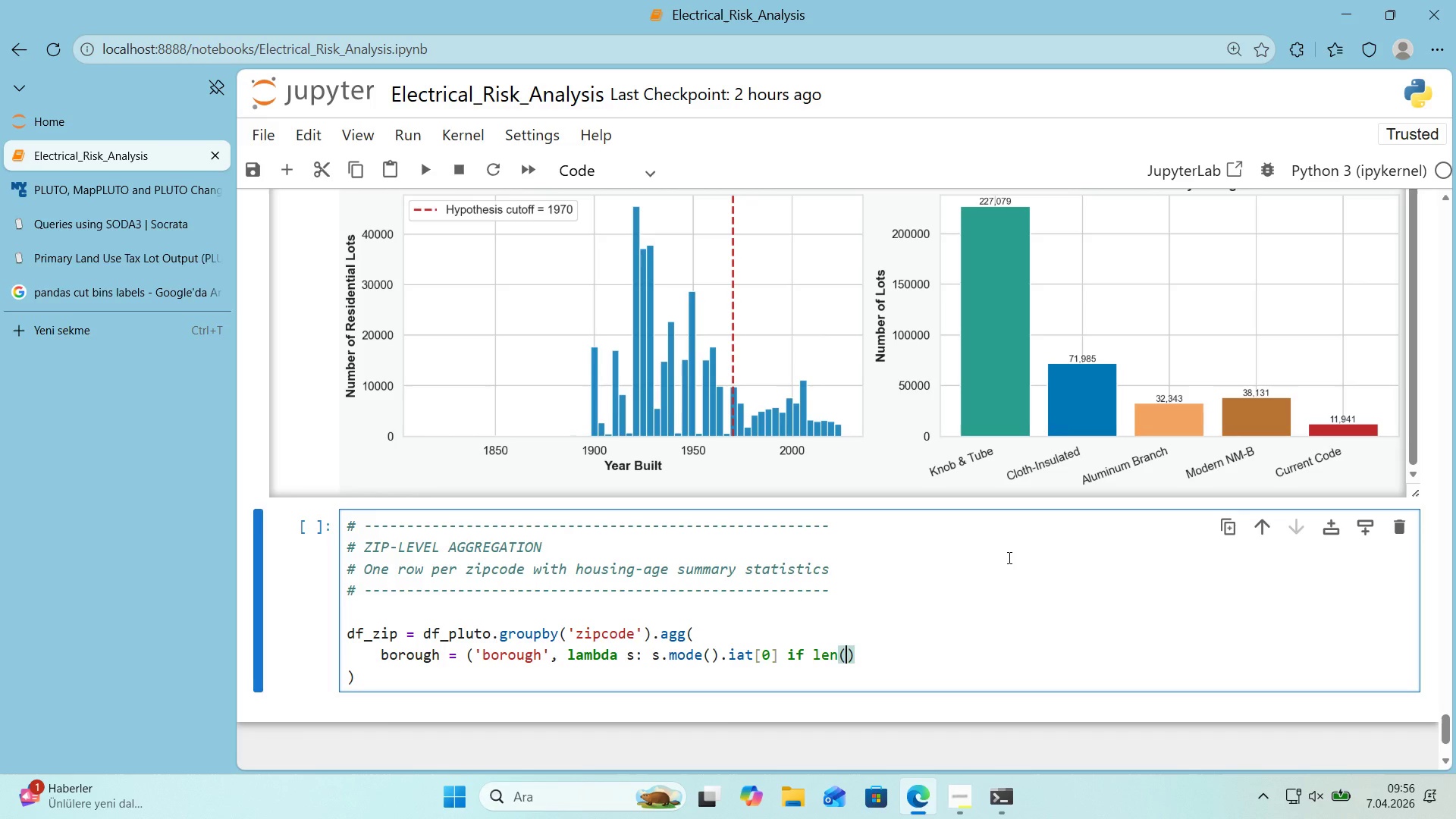 
 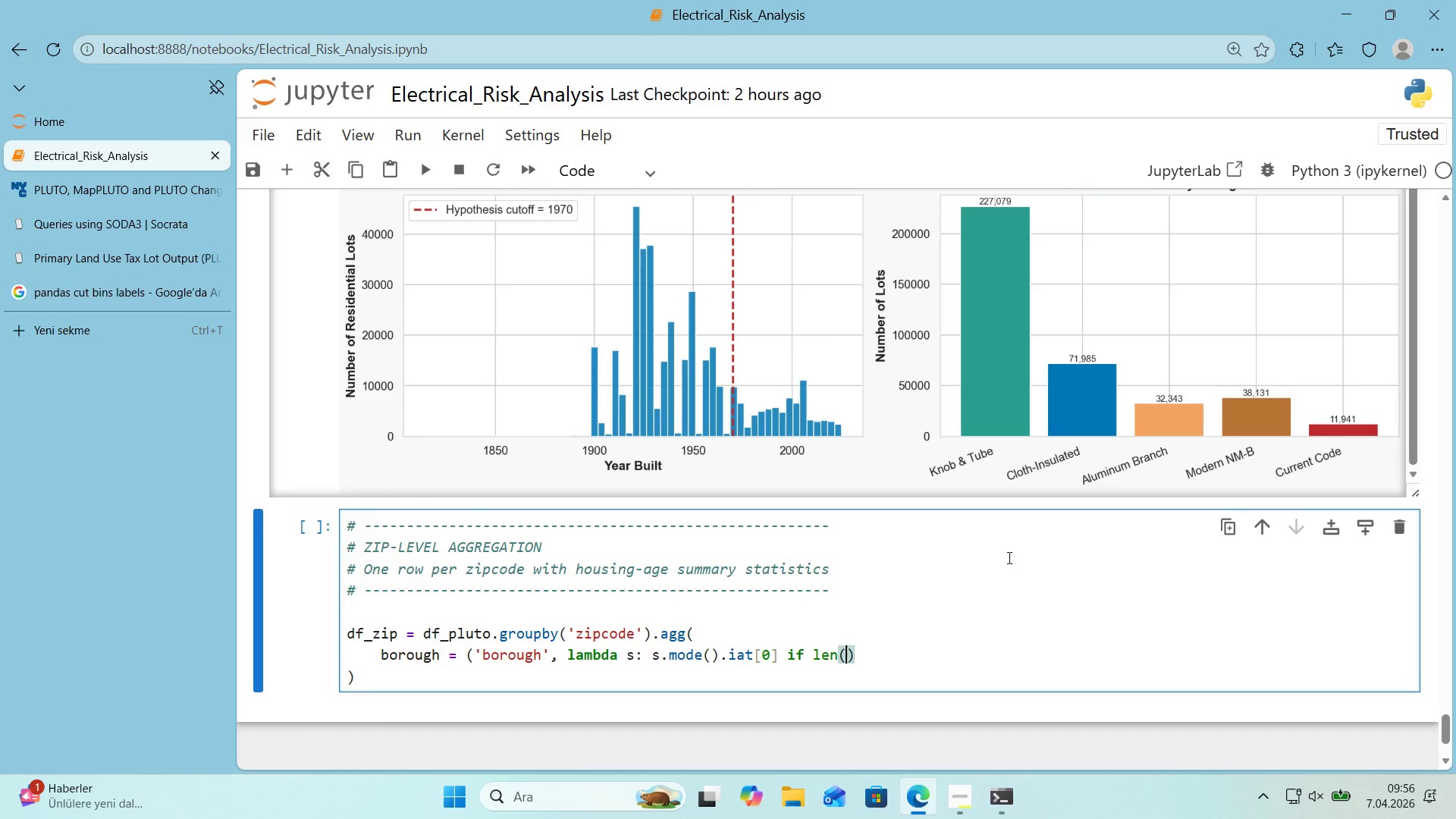 
key(ArrowLeft)
 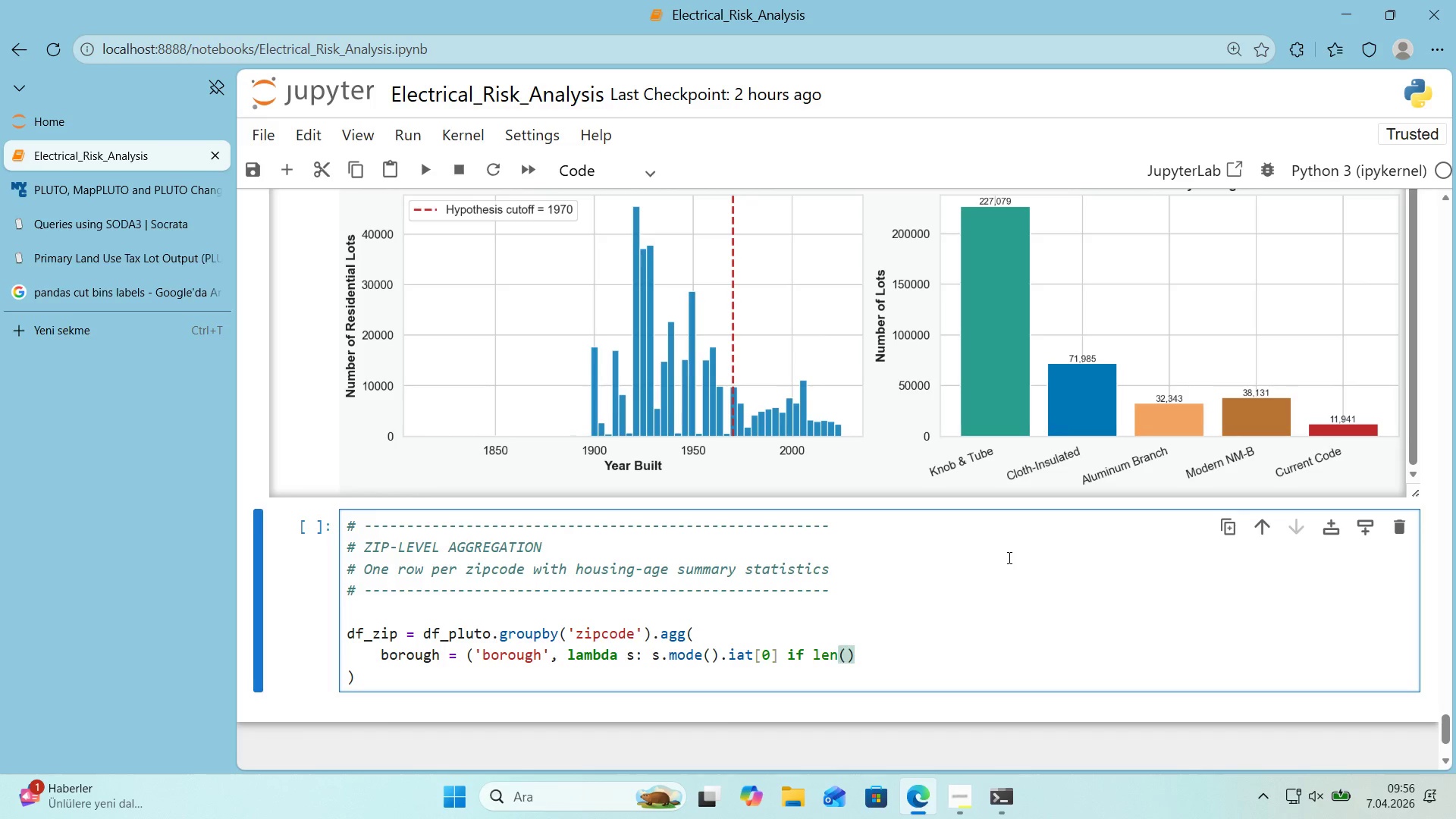 
type(s.mode*(()
key(Backspace)
 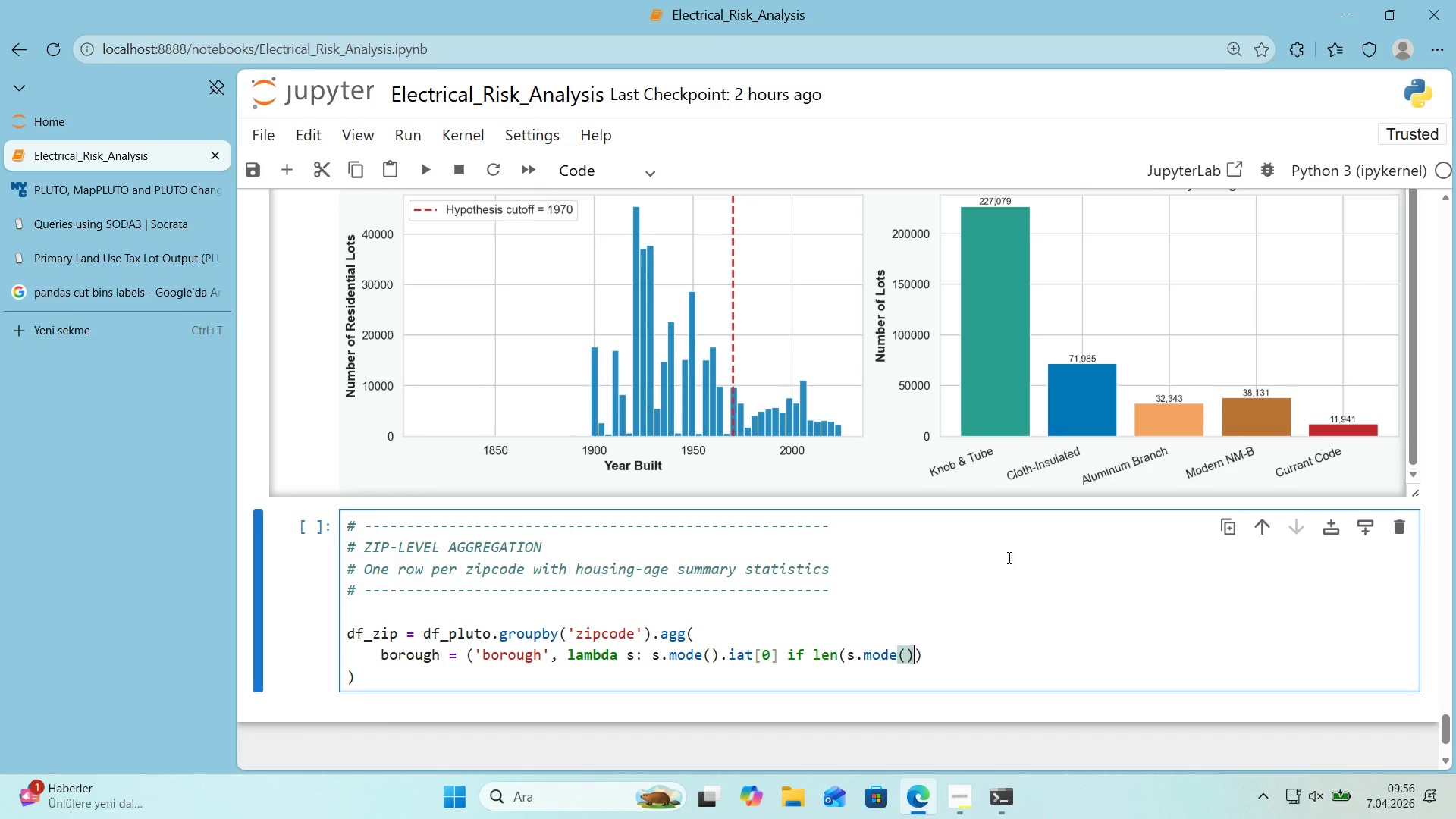 
left_click([984, 661])
 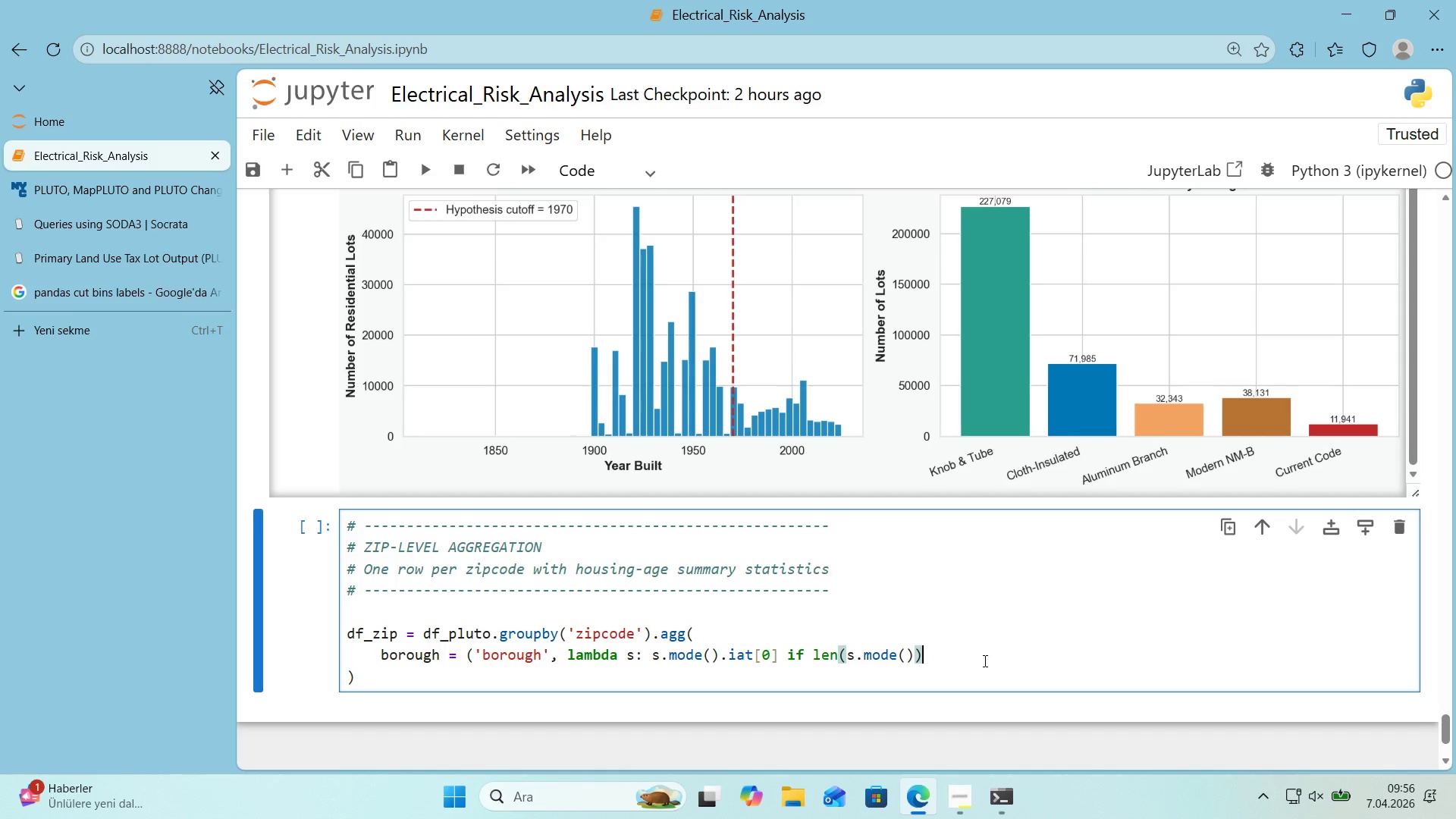 
wait(7.12)
 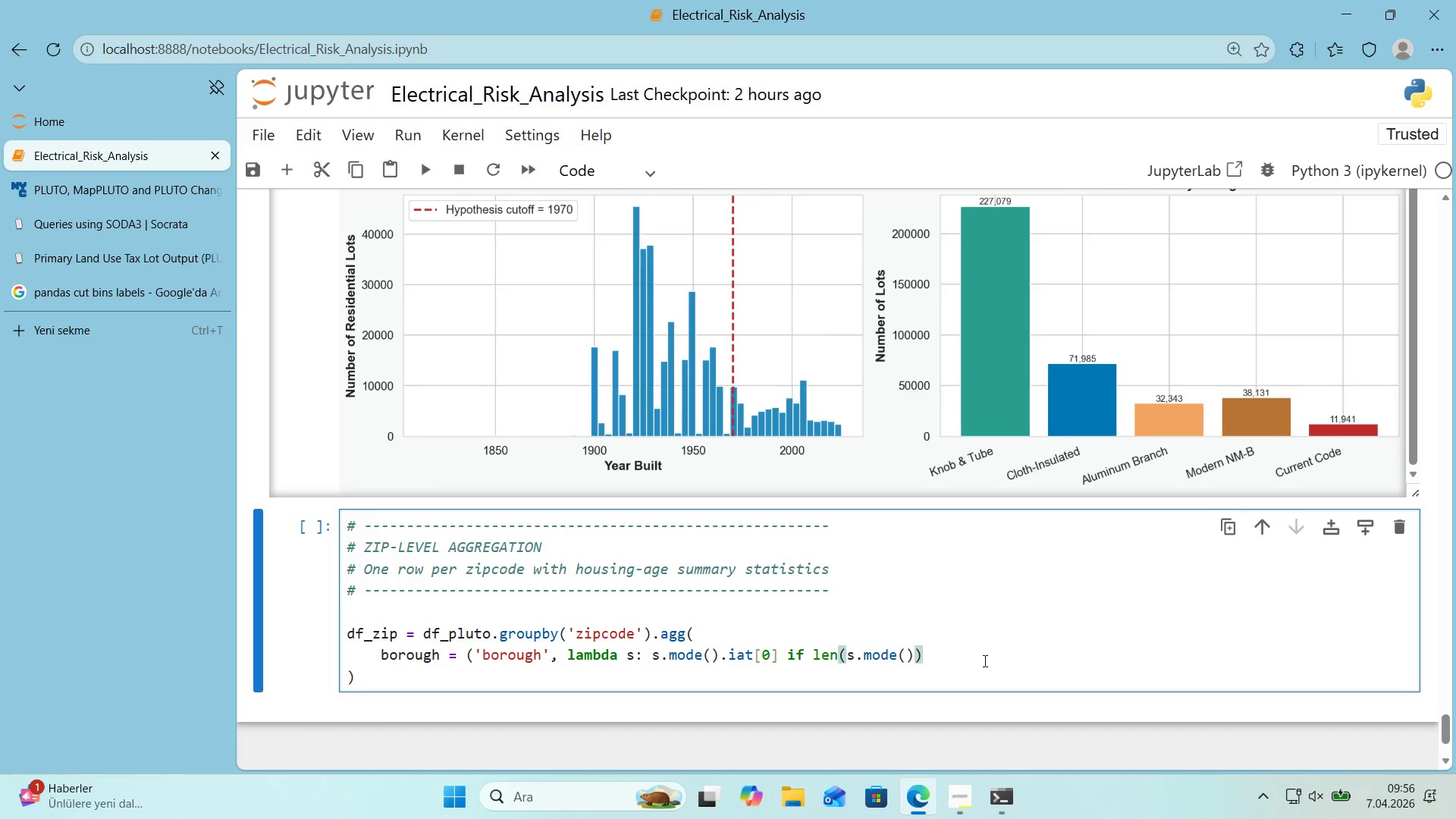 
type( else np.nan(,)
 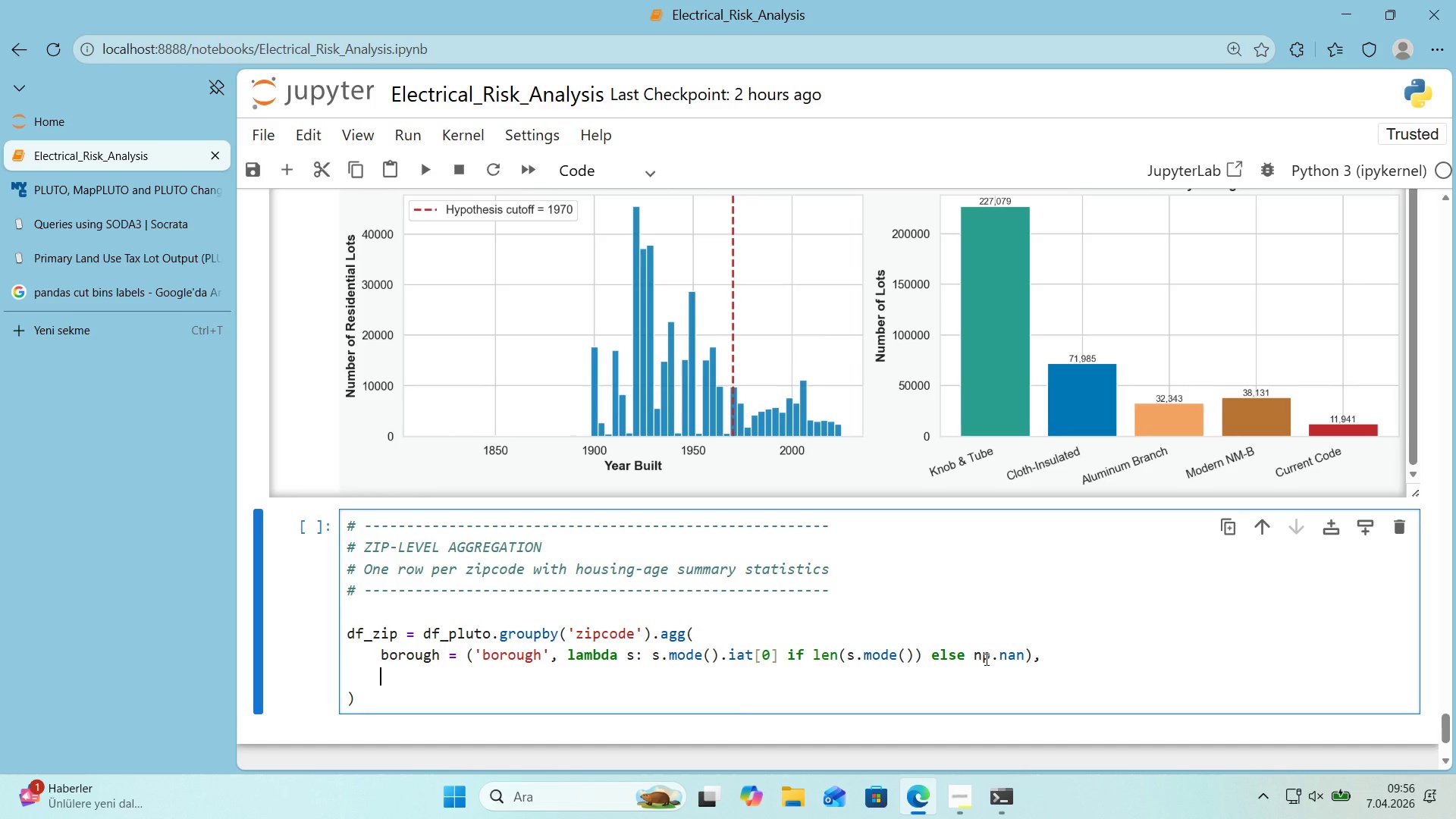 
 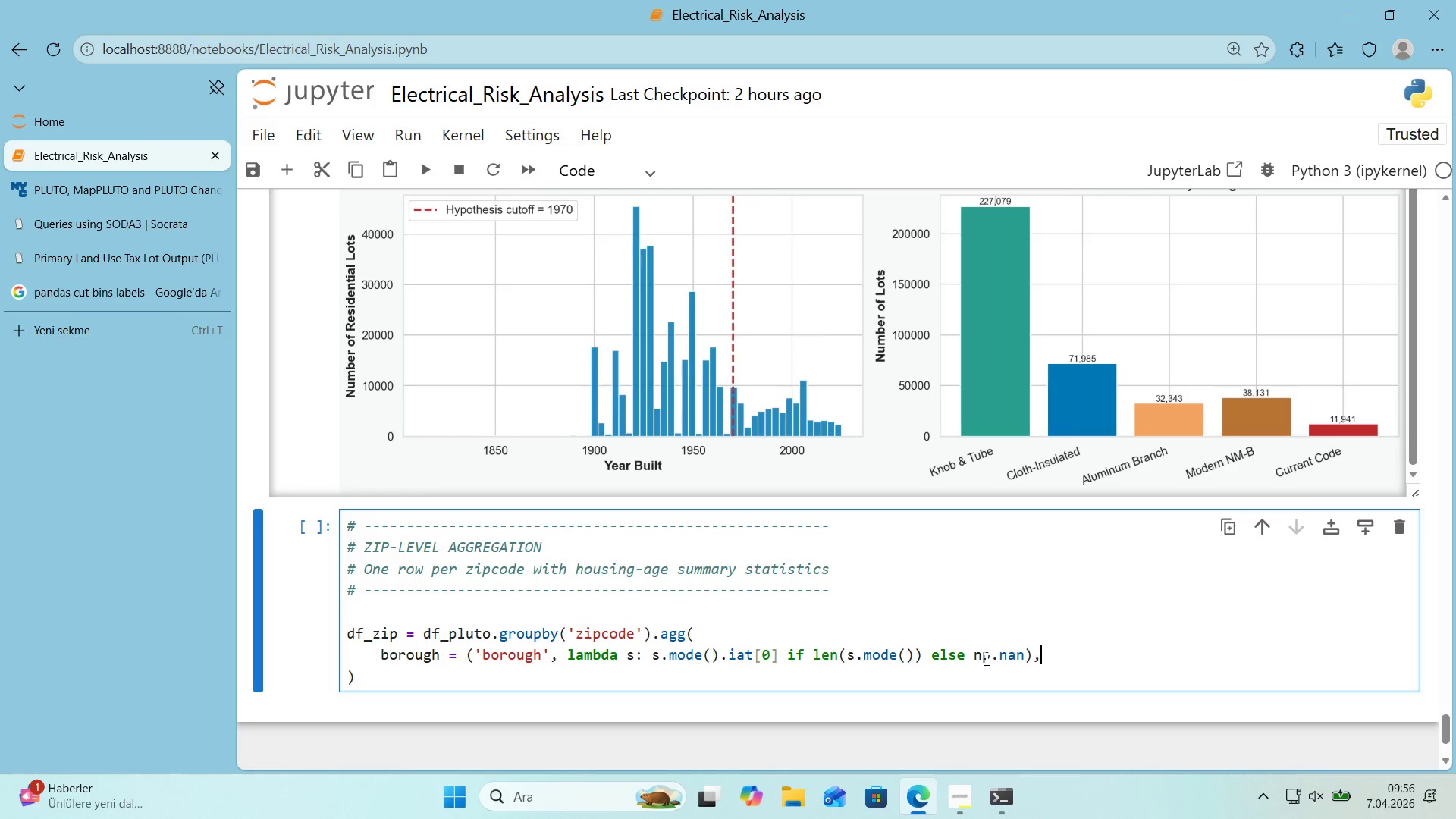 
key(Enter)
 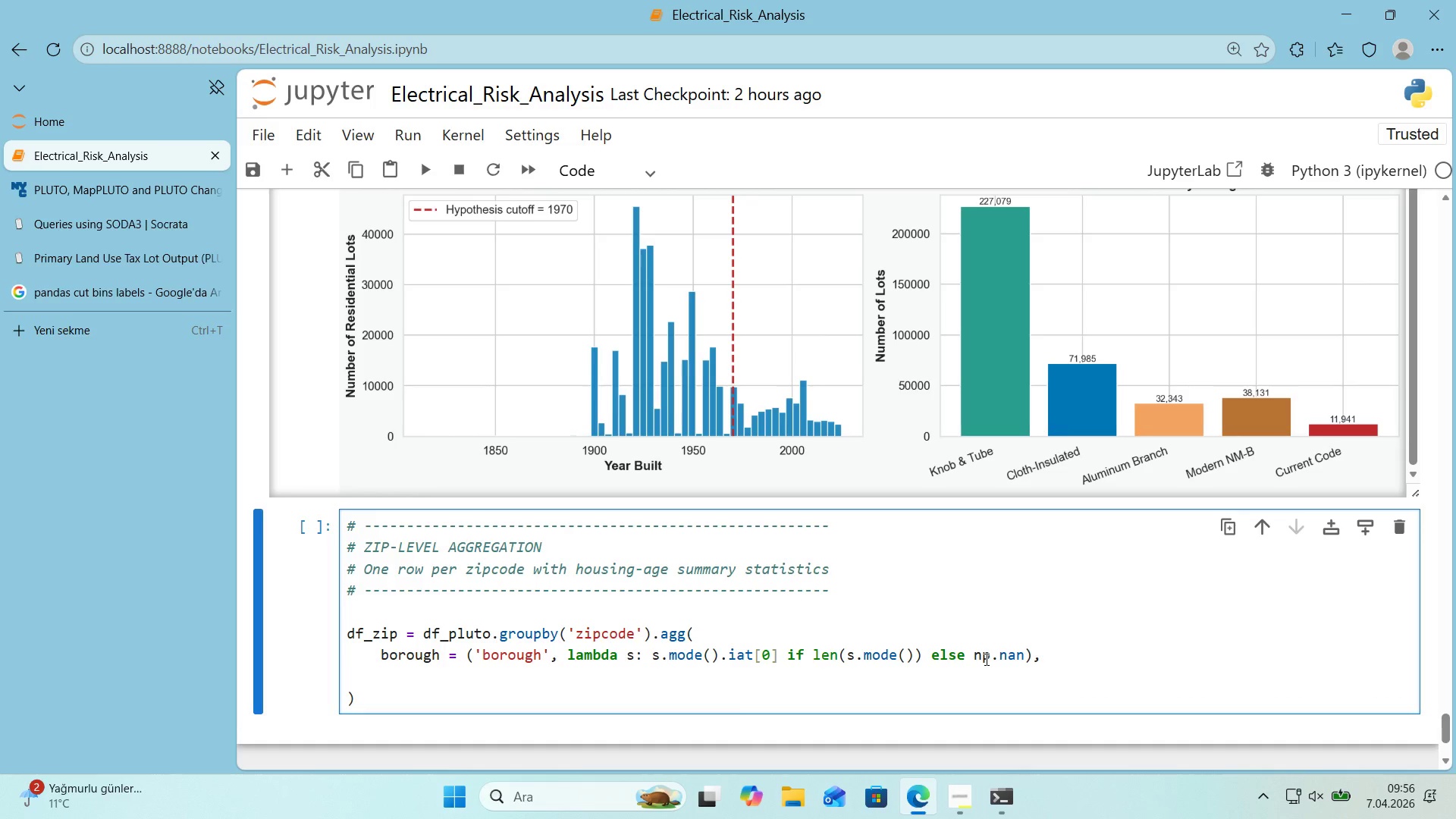 
type(total_lost ) )
 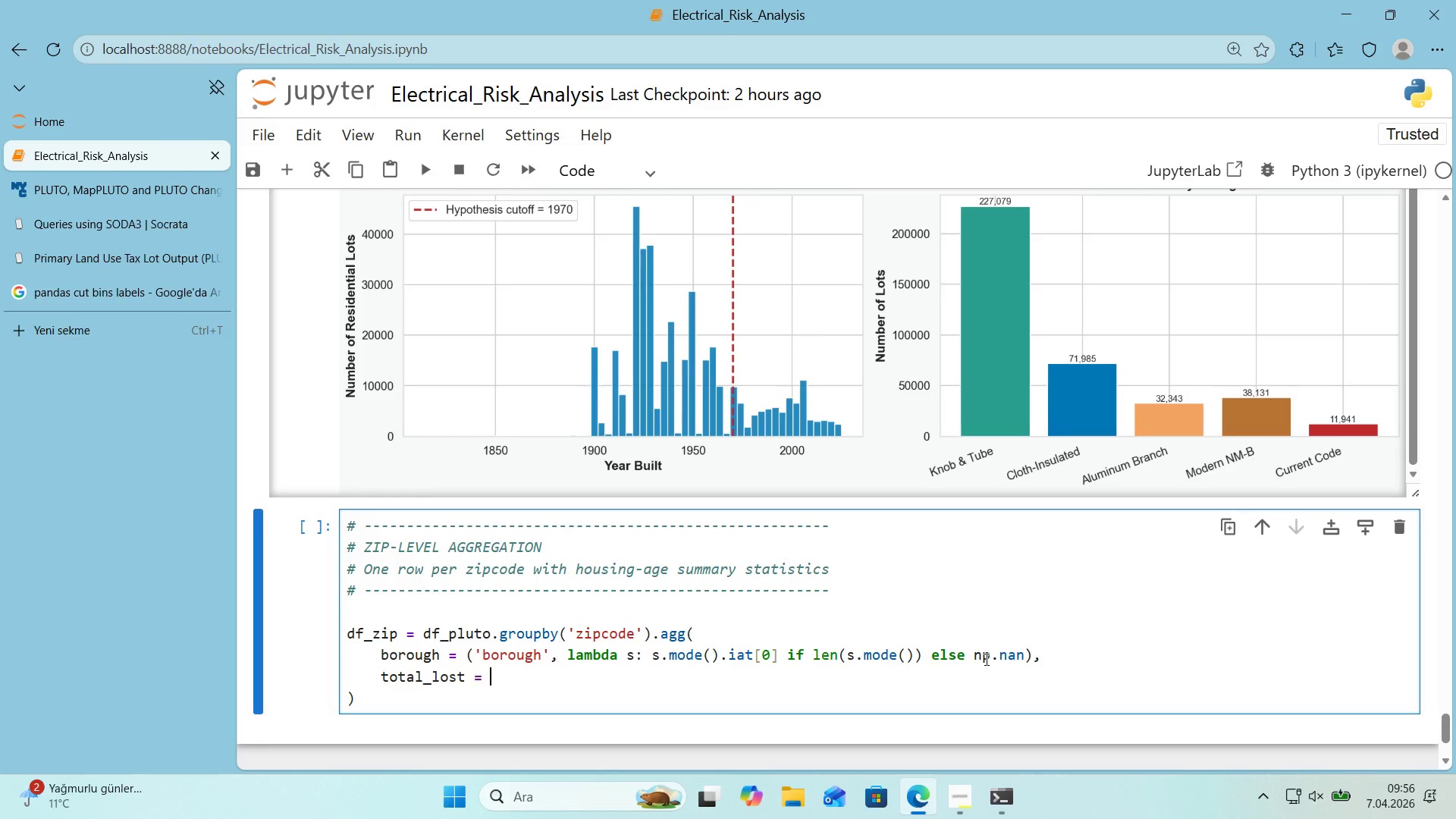 
type(*()
 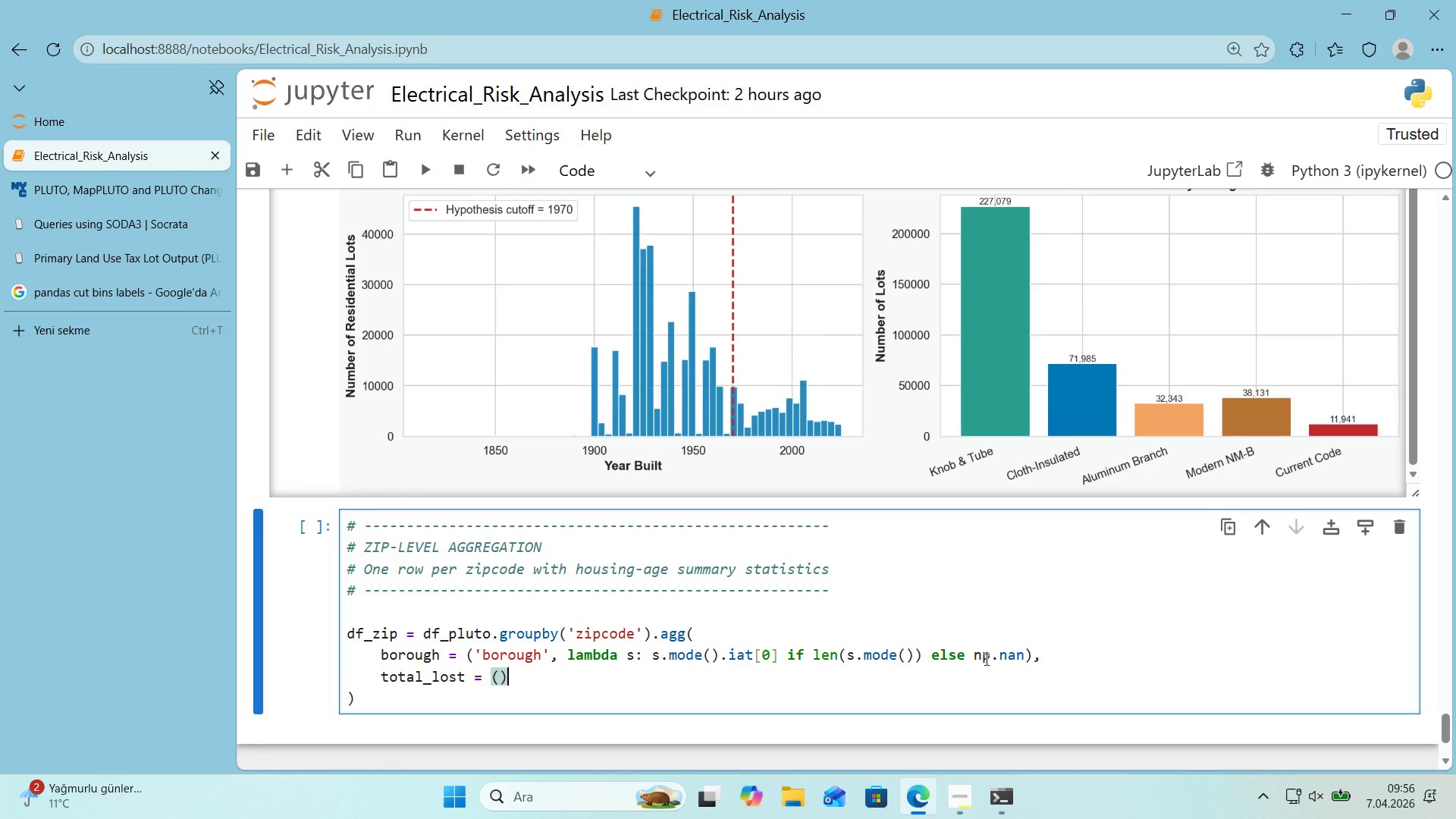 
key(ArrowLeft)
 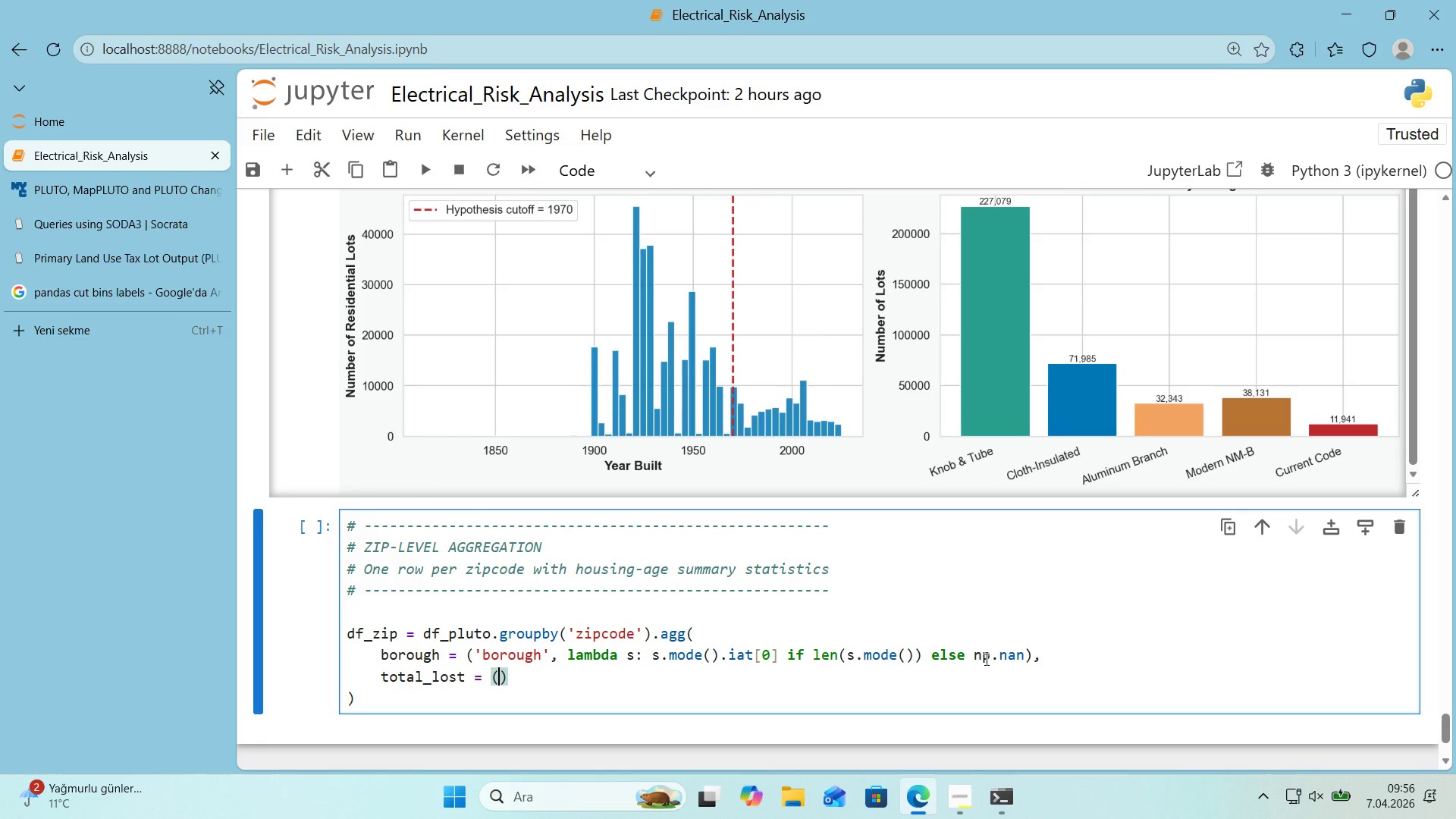 
type(@@)
 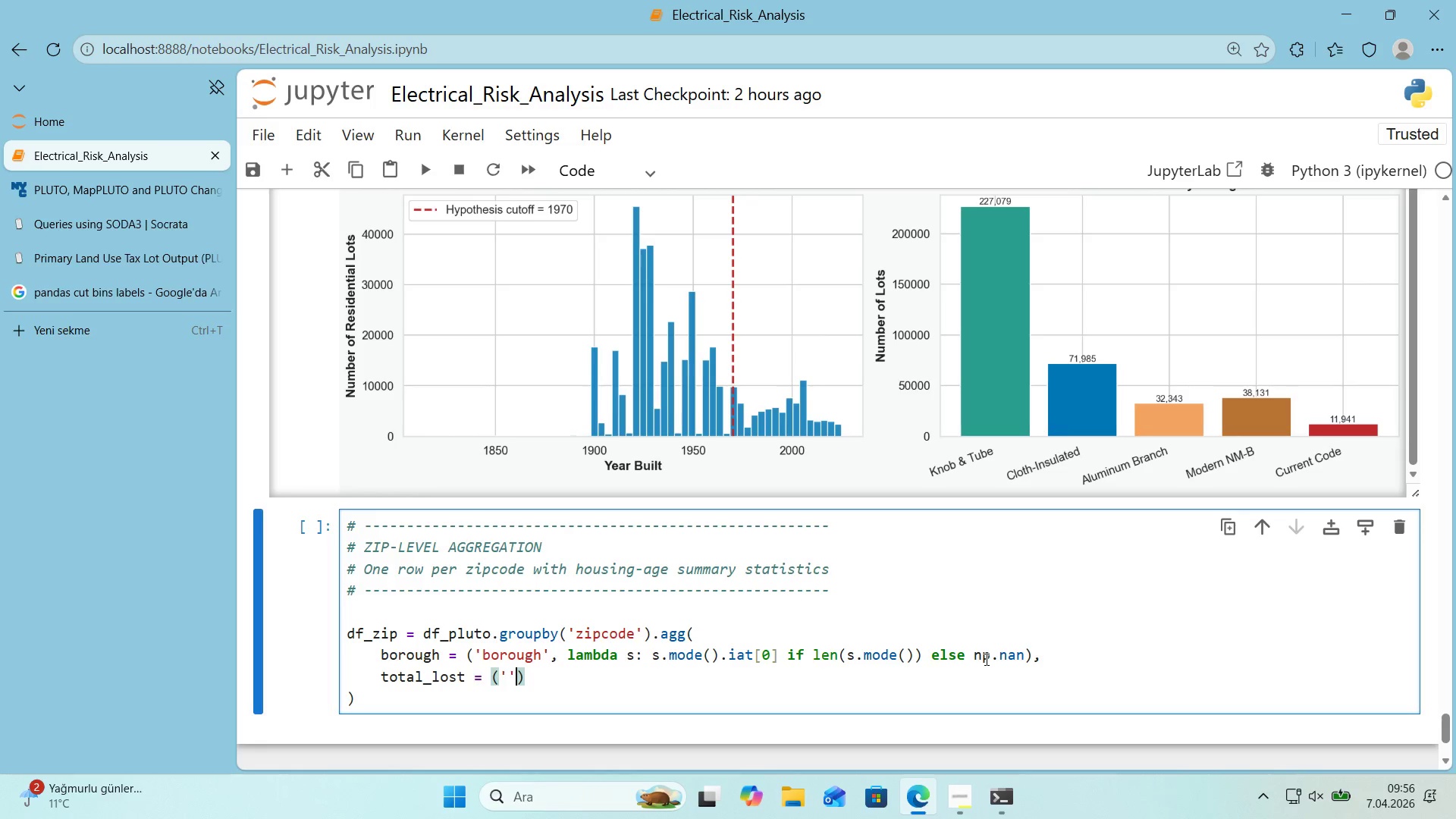 
key(ArrowLeft)
 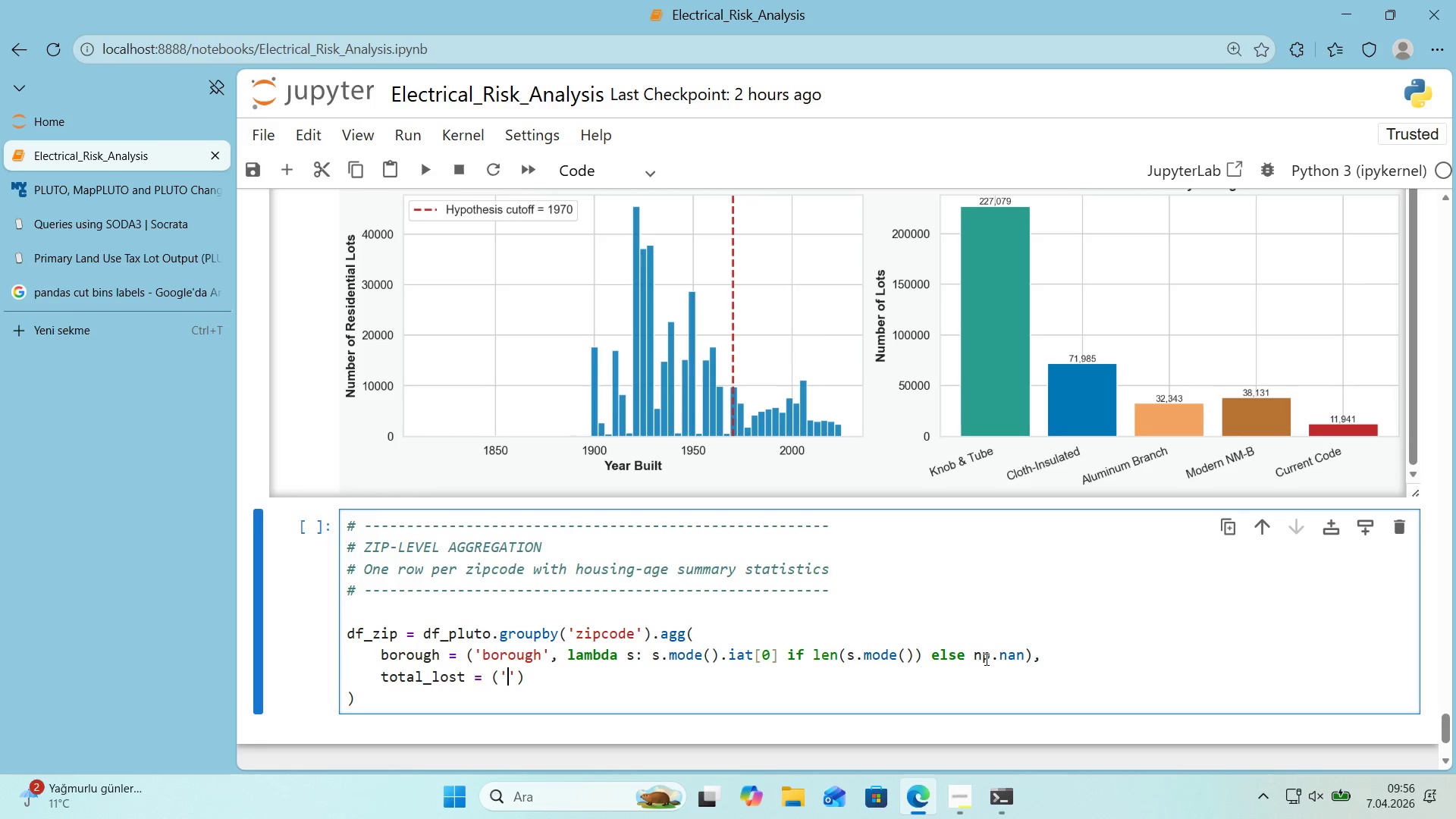 
type(yearbu'lt)
 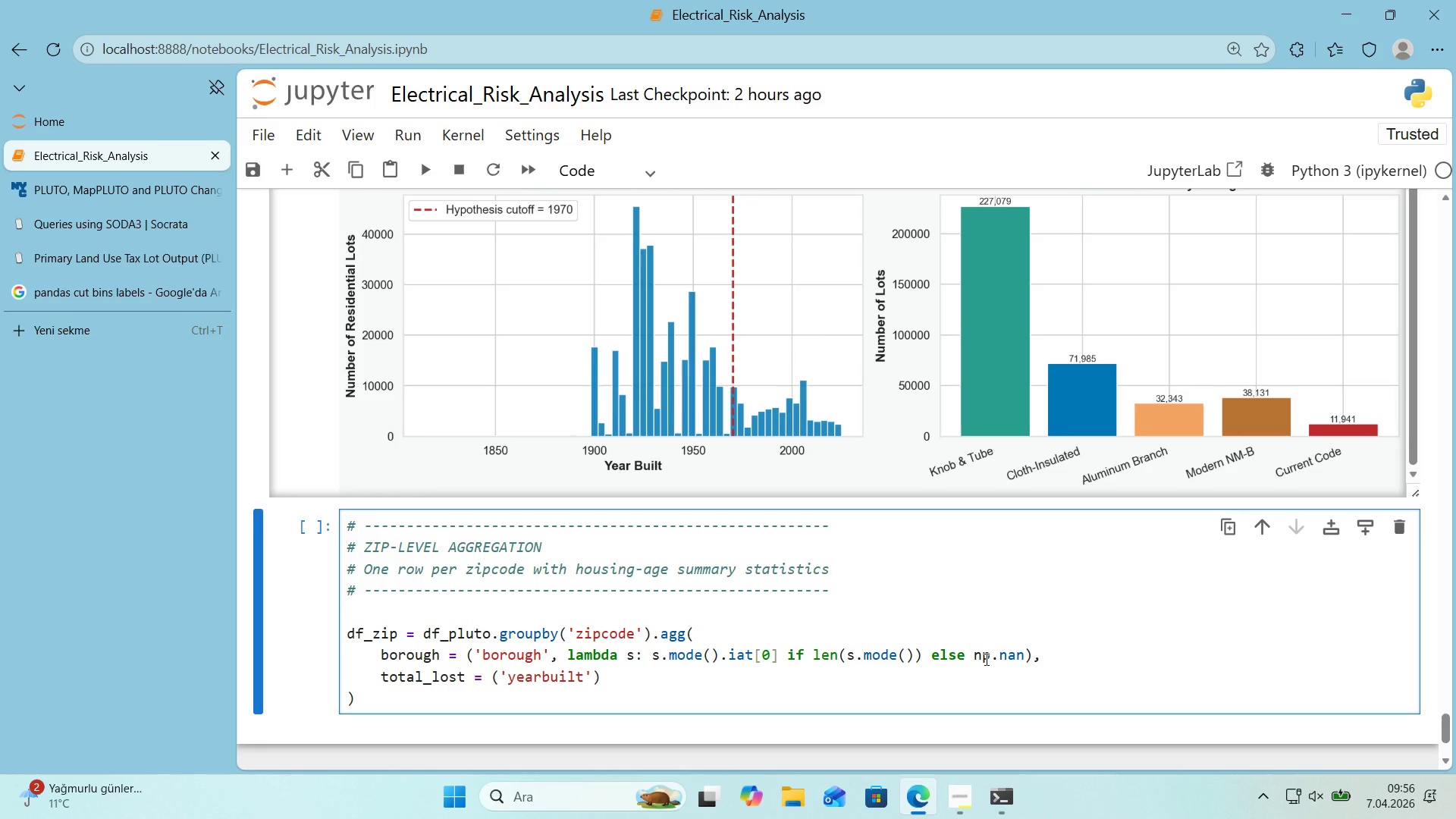 
key(ArrowRight)
 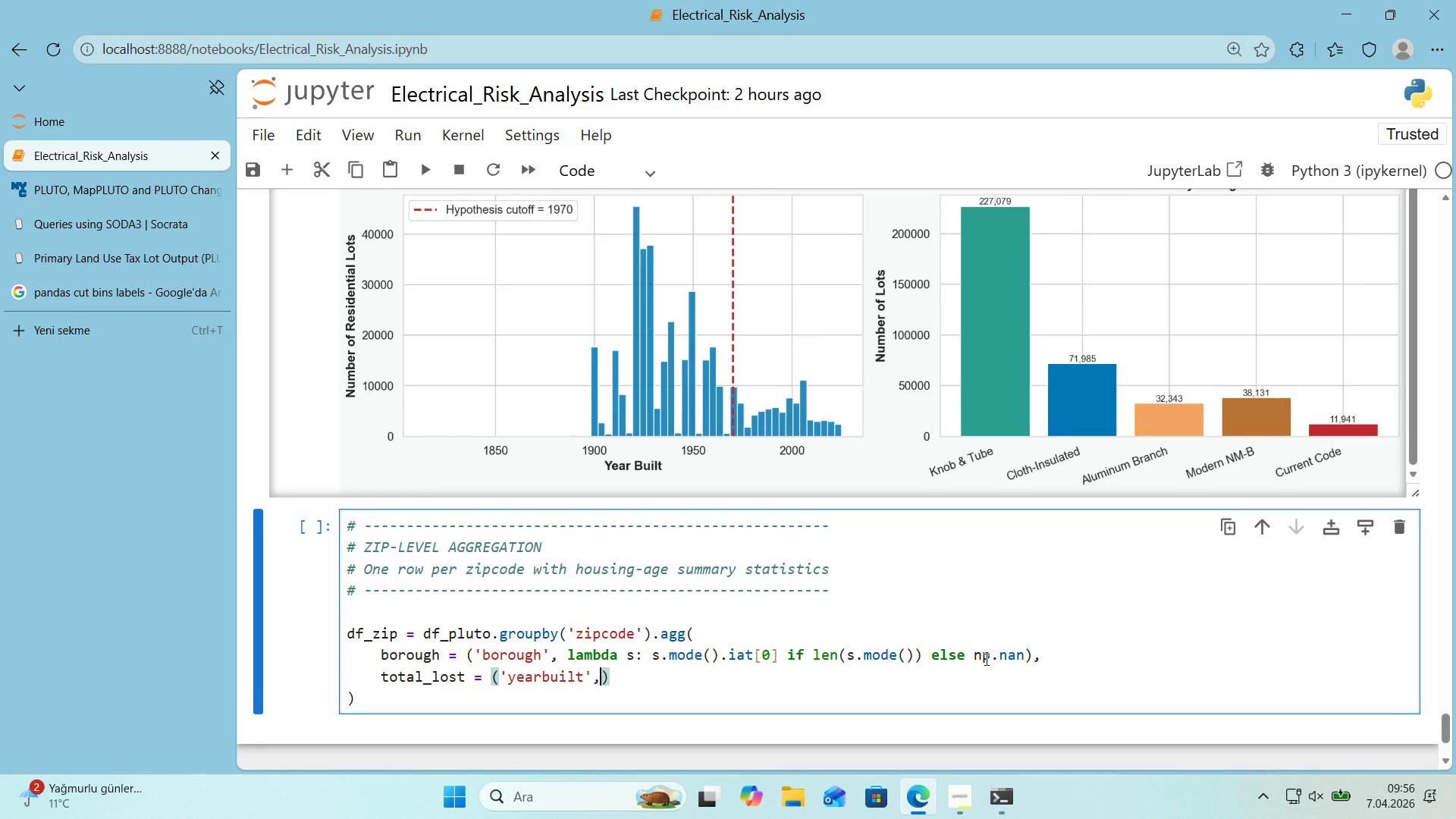 
type(, @@)
 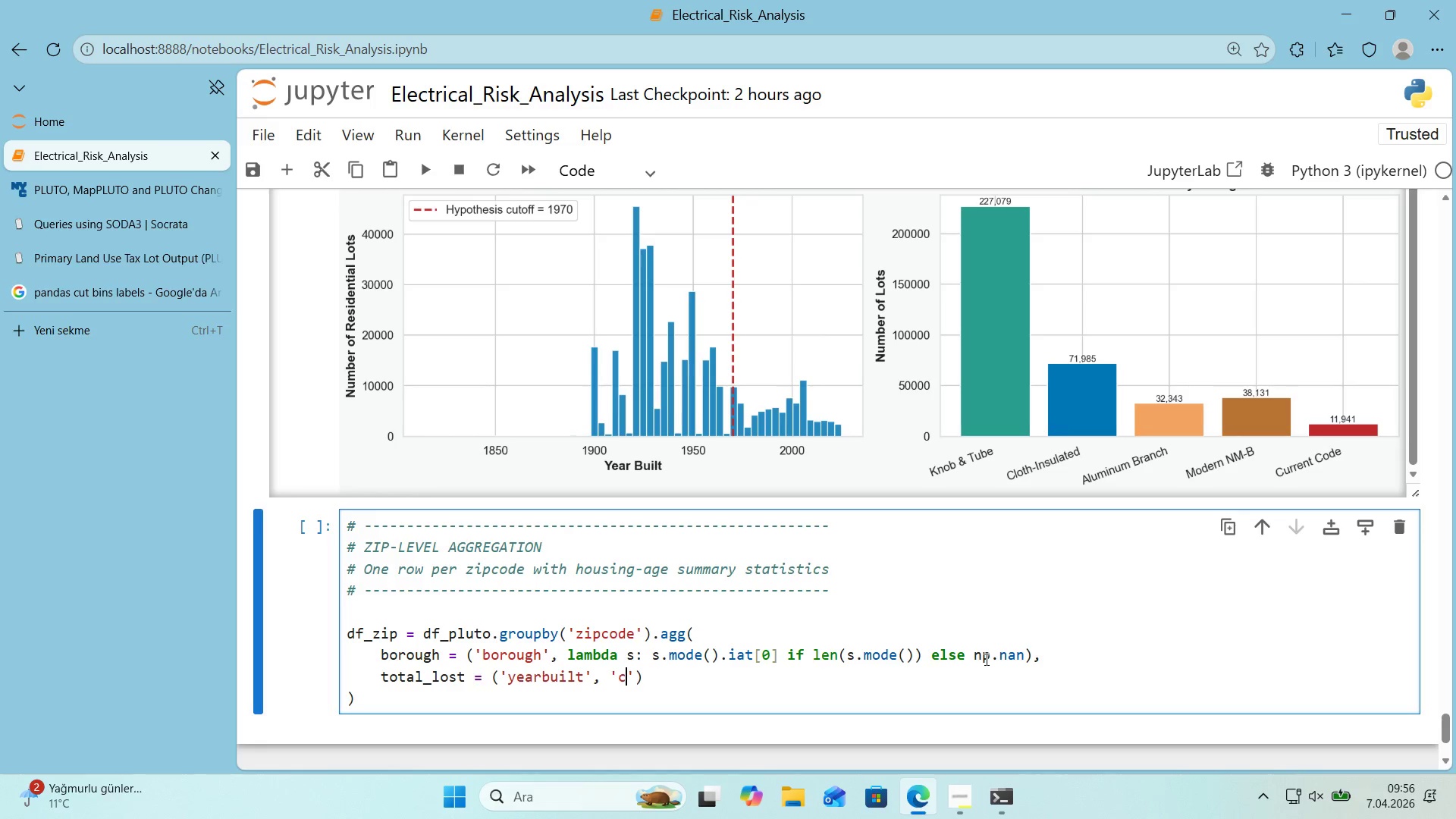 
 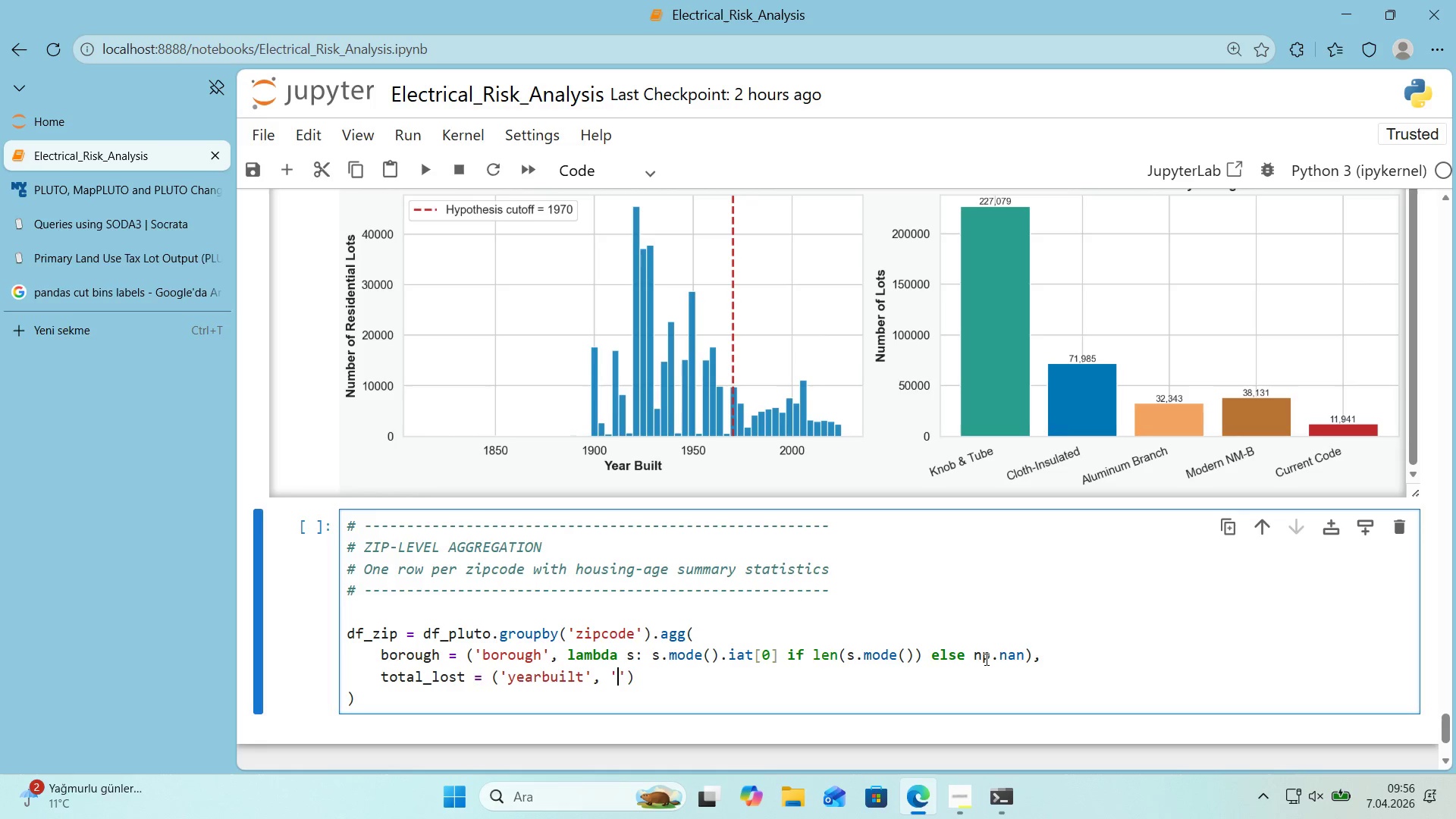 
key(ArrowLeft)
 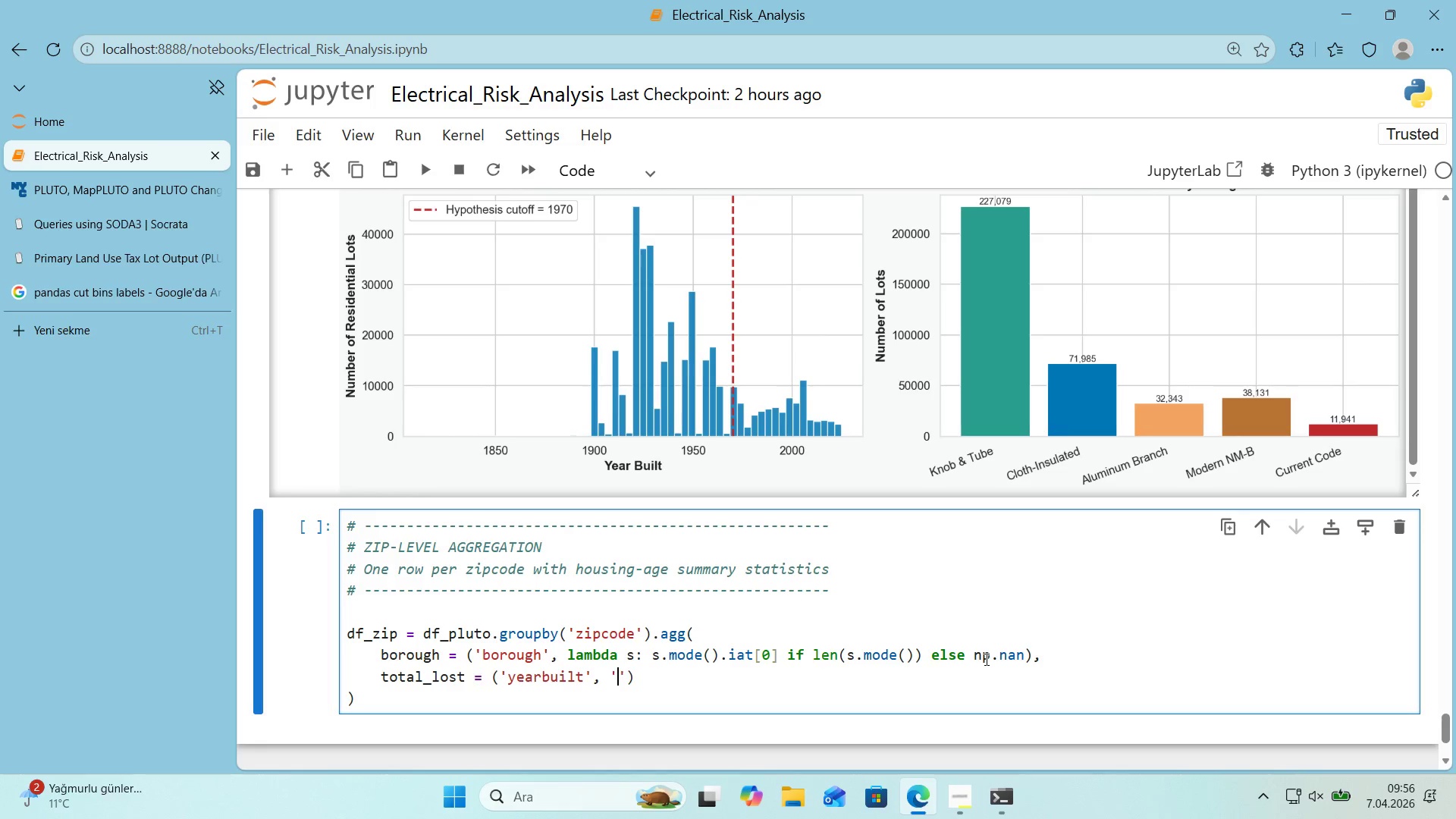 
type(count)
 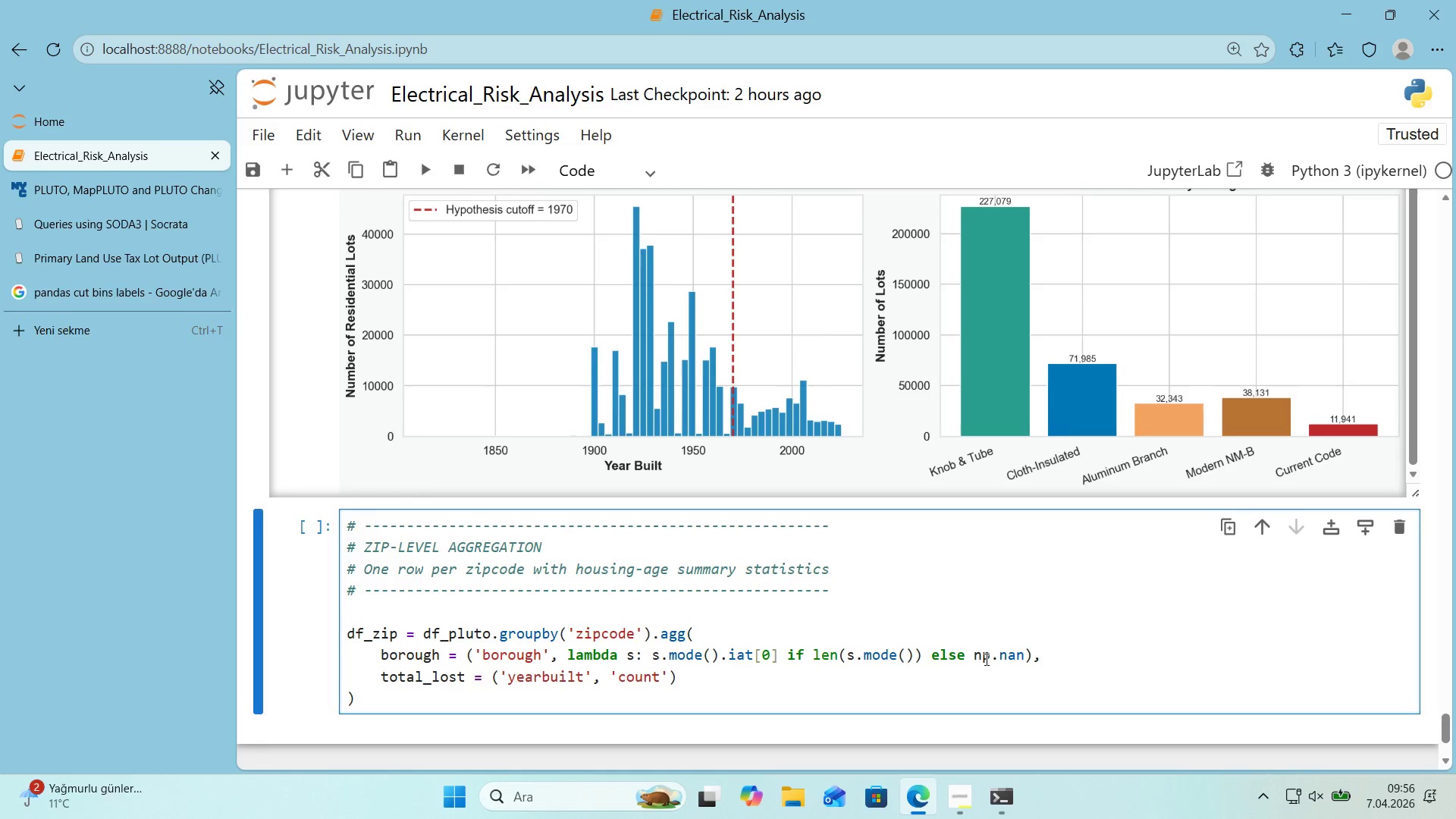 
key(ArrowRight)
 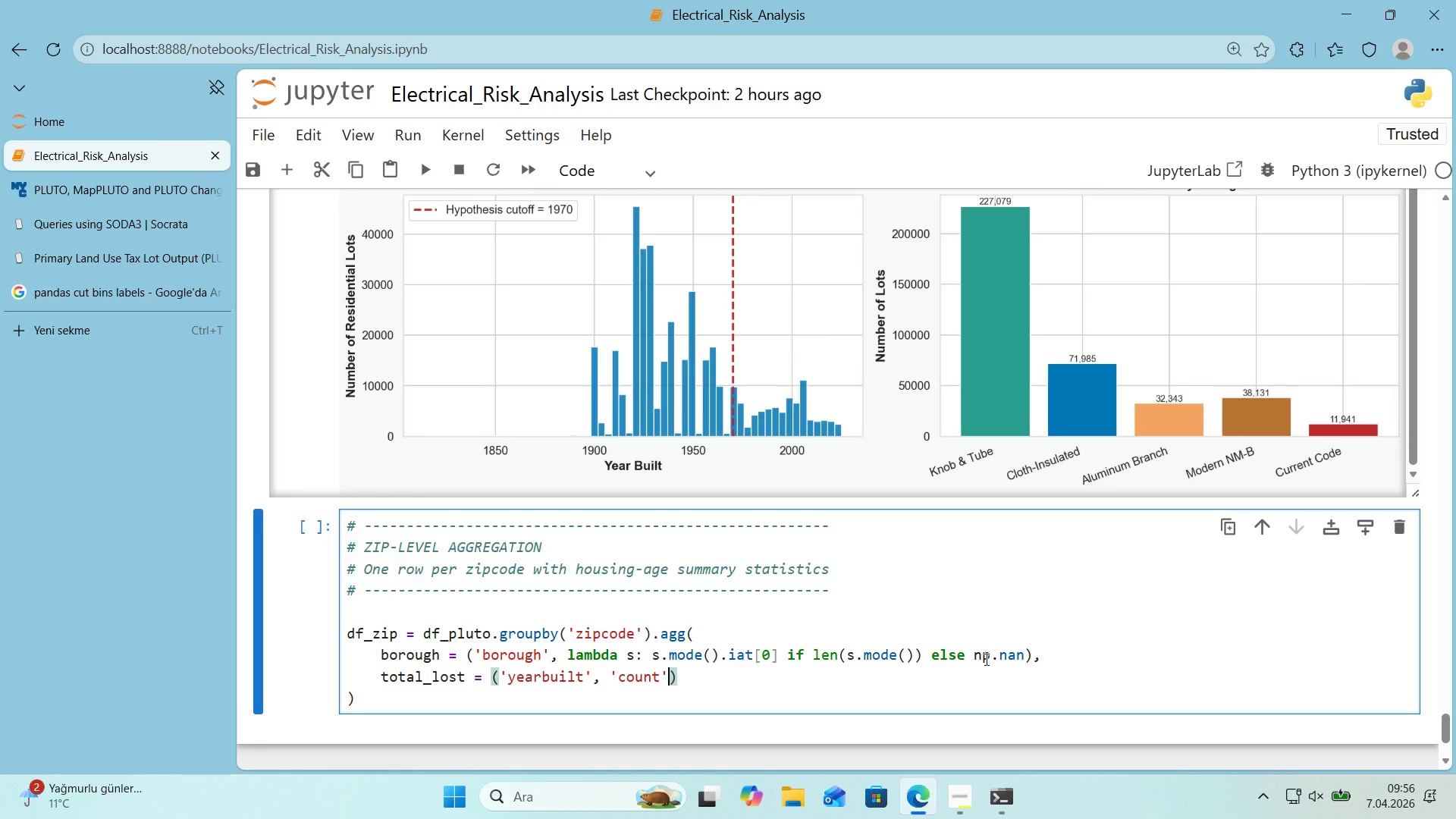 
key(ArrowRight)
 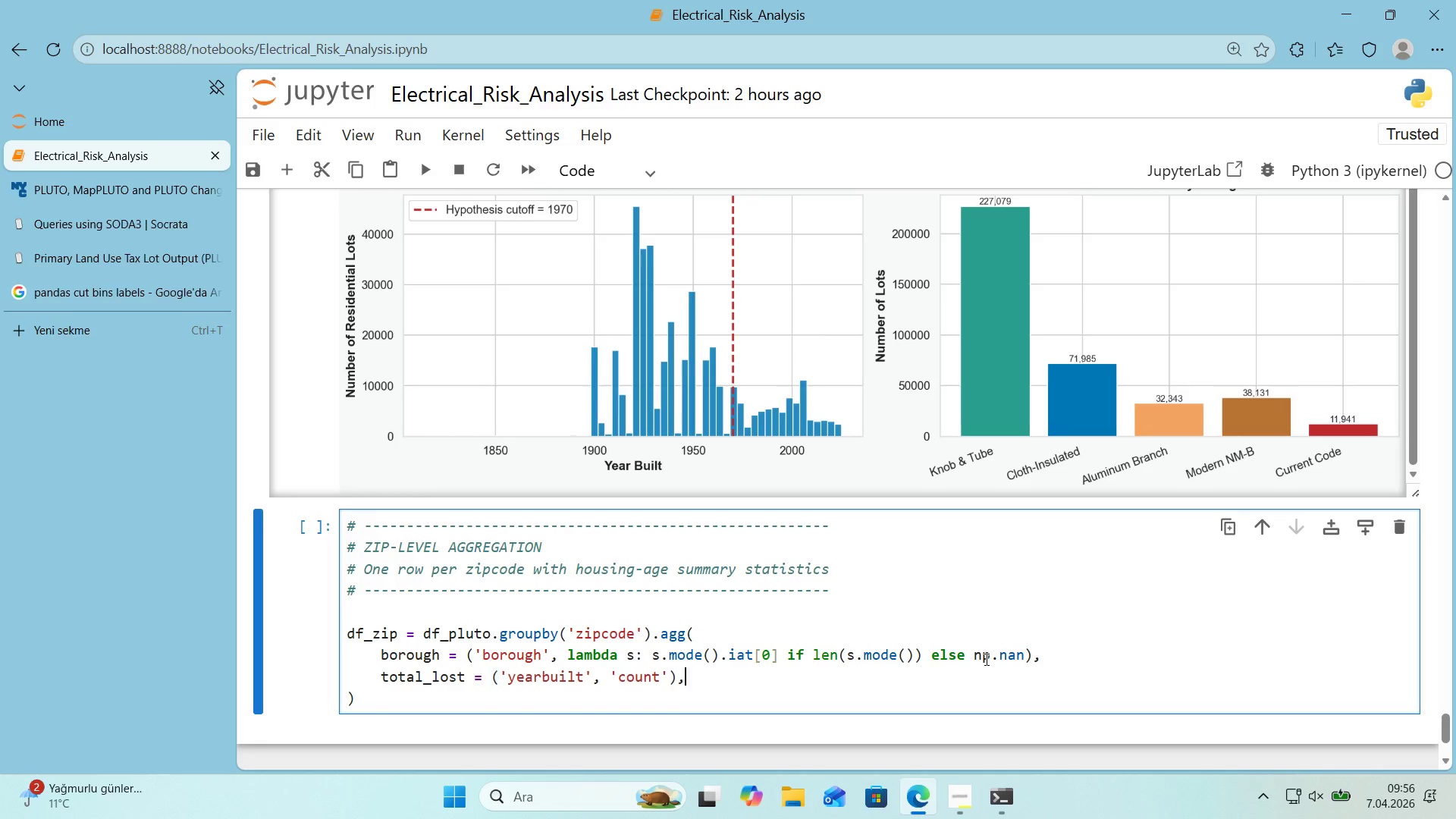 
key(Comma)
 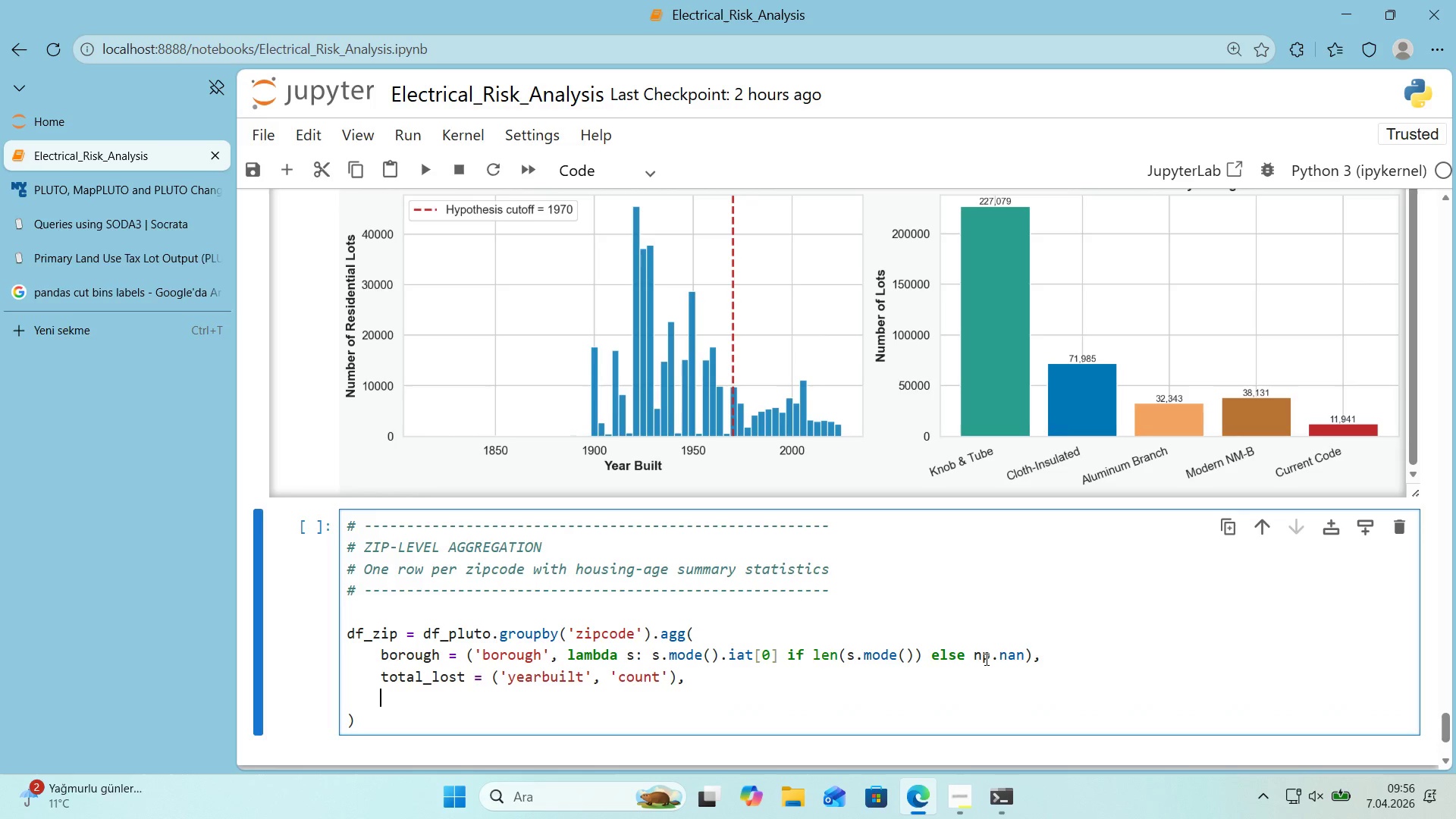 
key(Enter)
 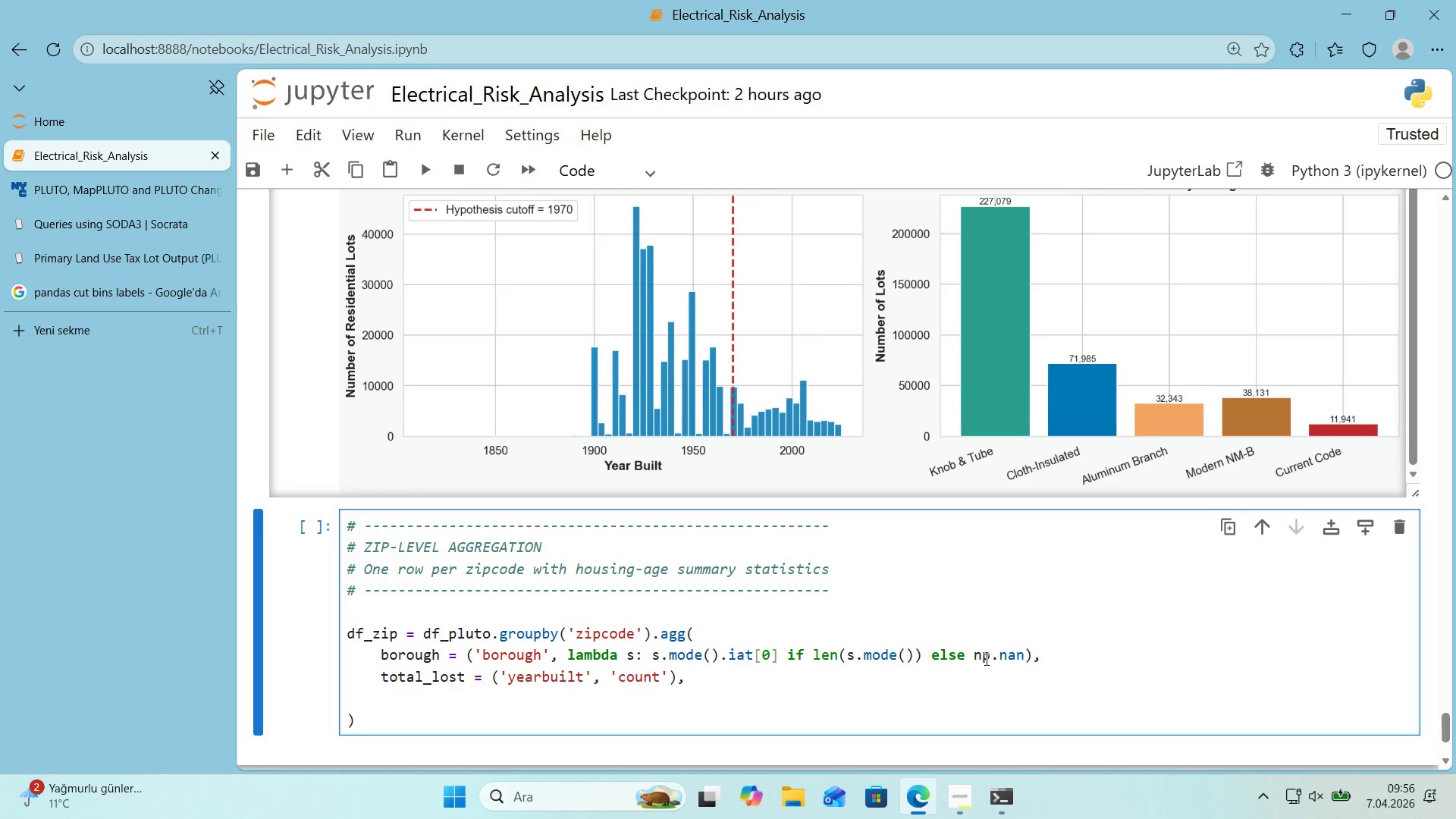 
type(total_un'ts ) *()
 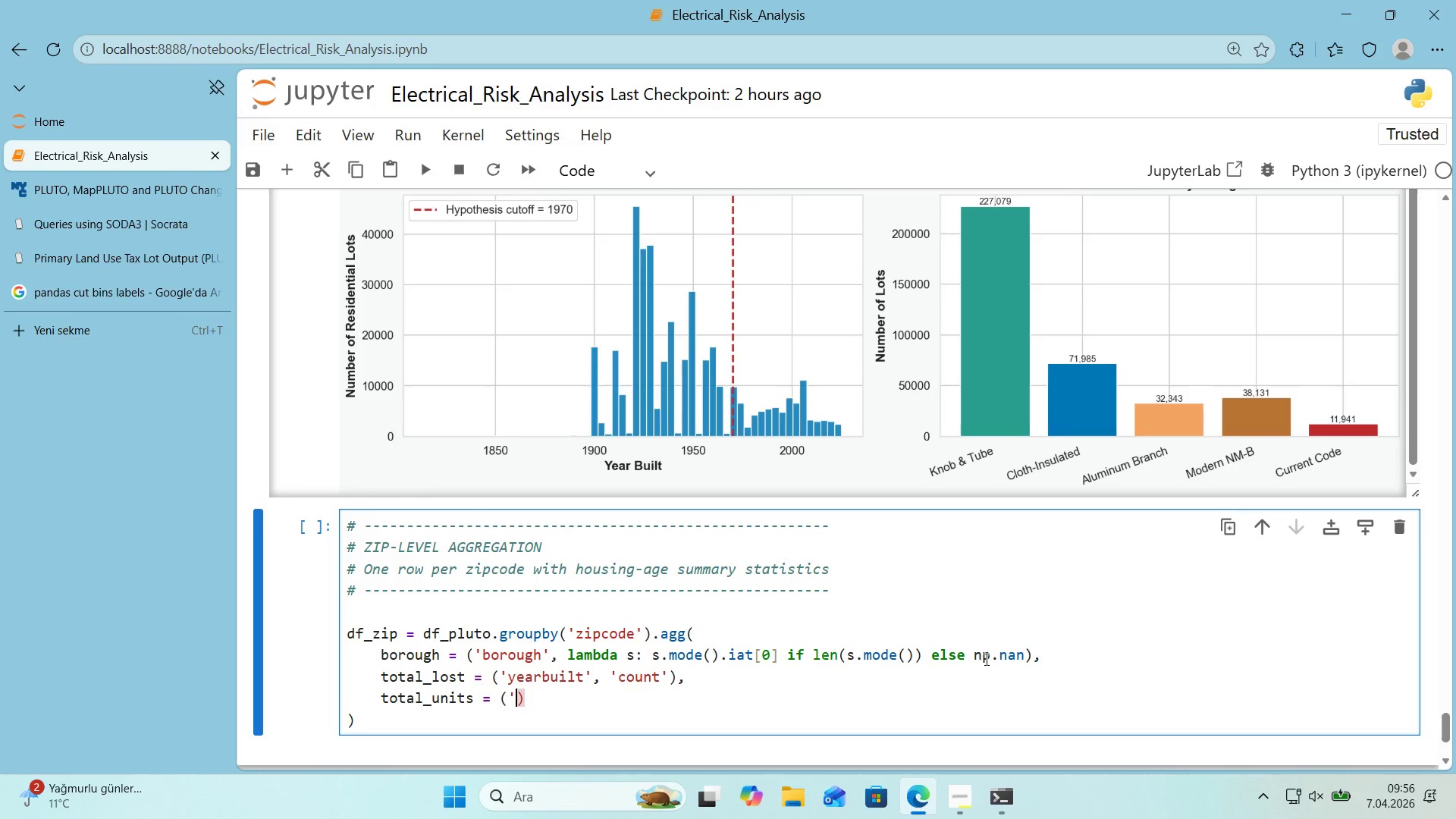 
 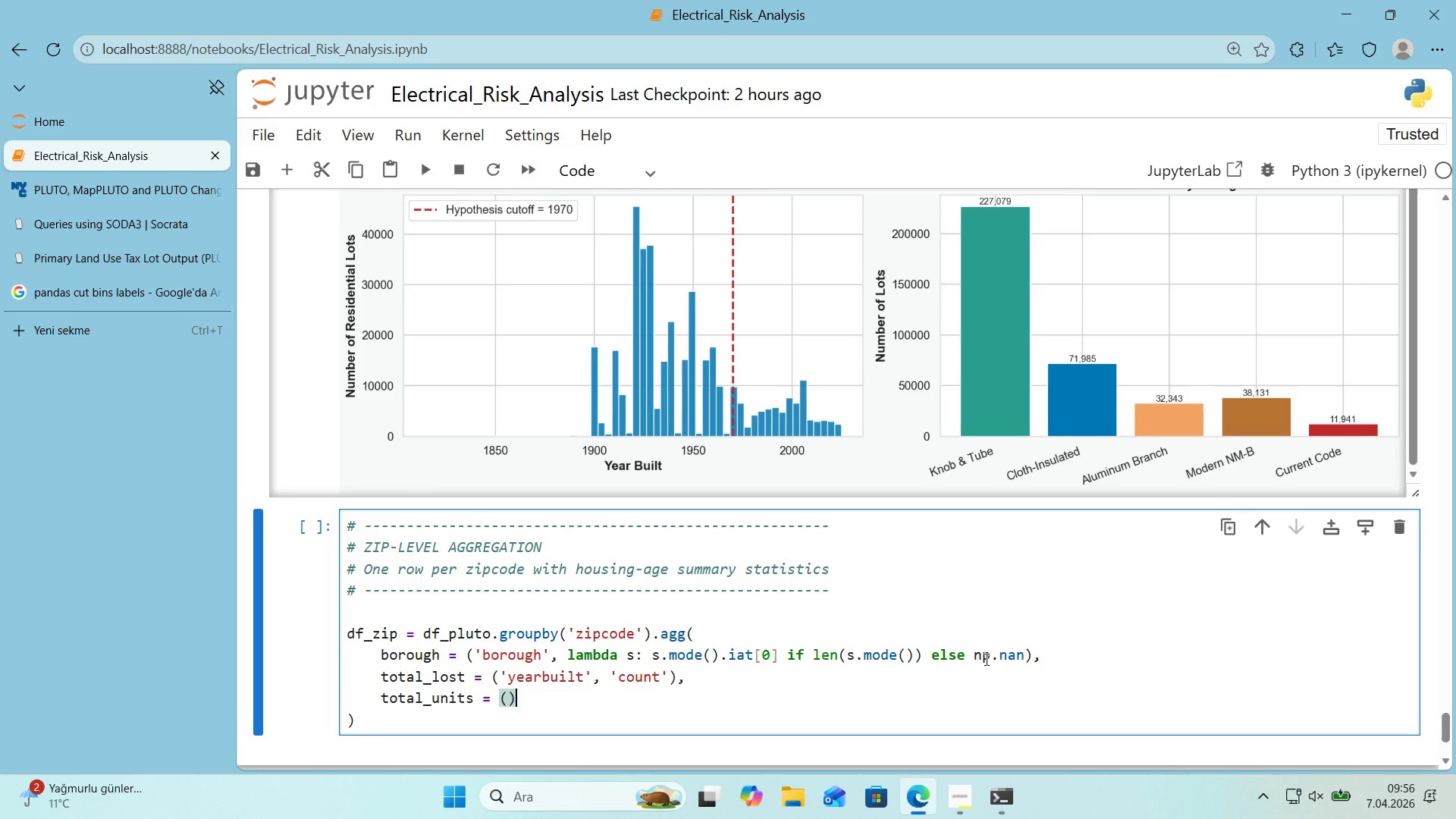 
key(ArrowLeft)
 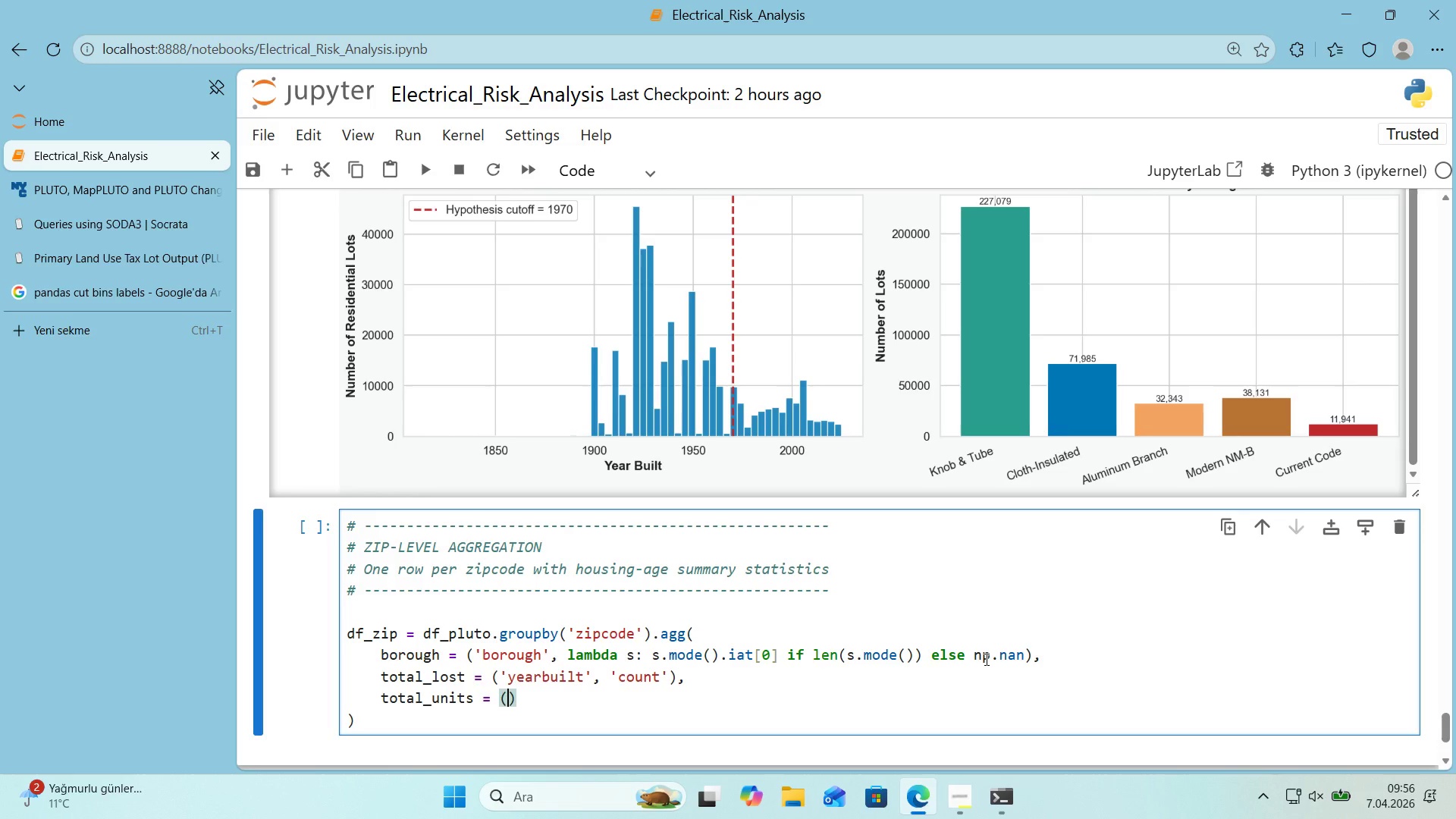 
type(@@)
 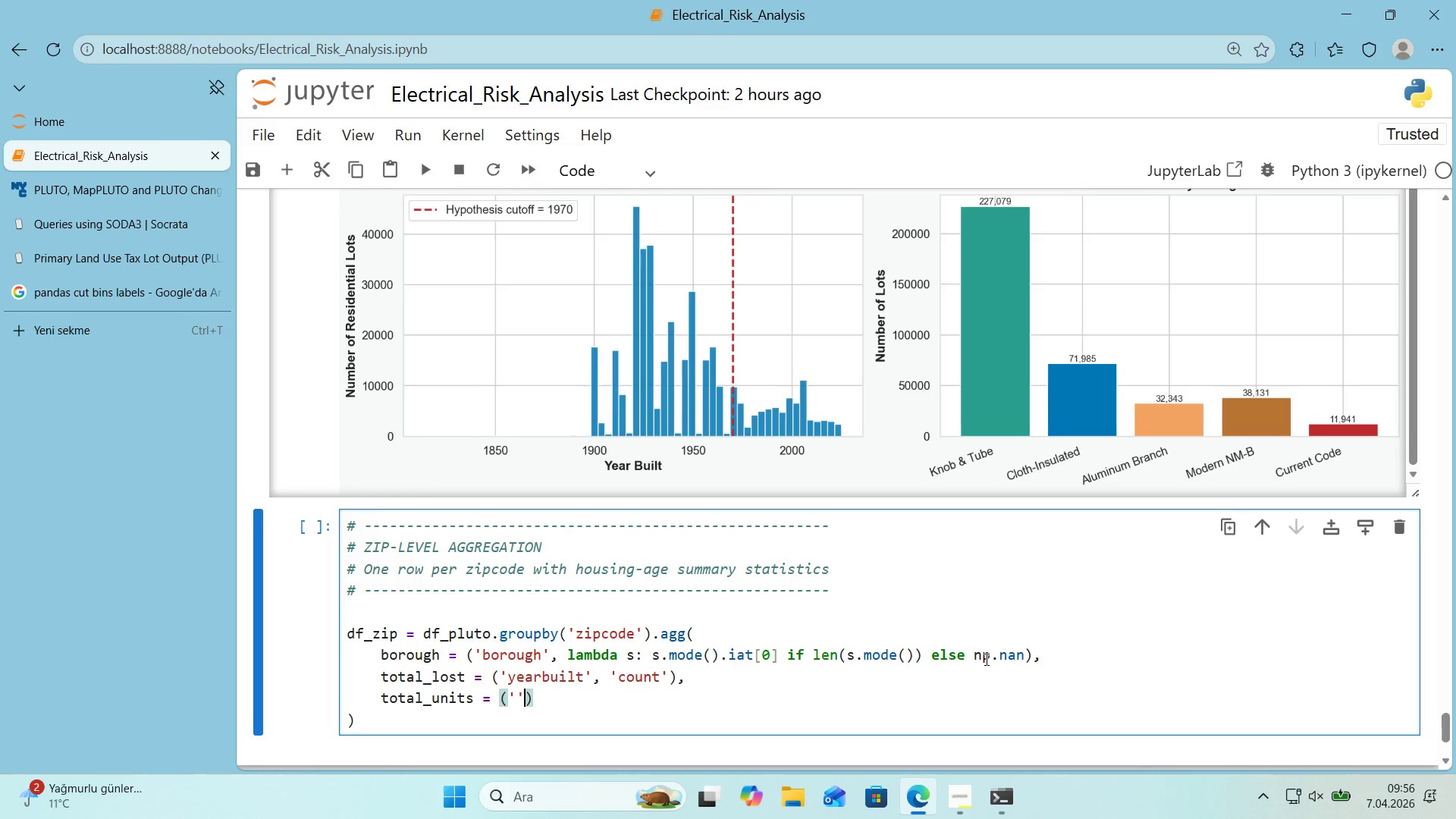 
key(ArrowLeft)
 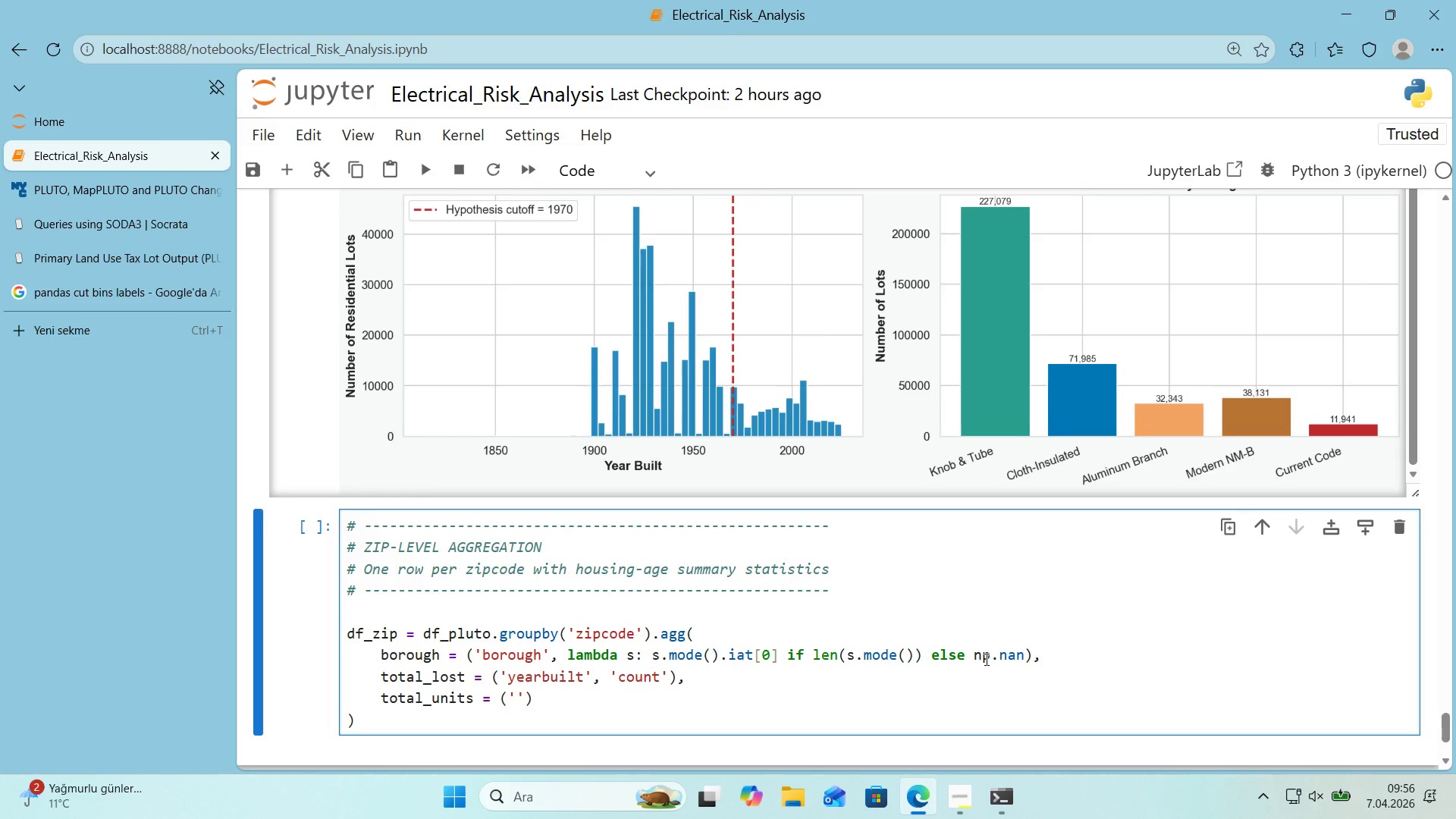 
type(un'tsres)
 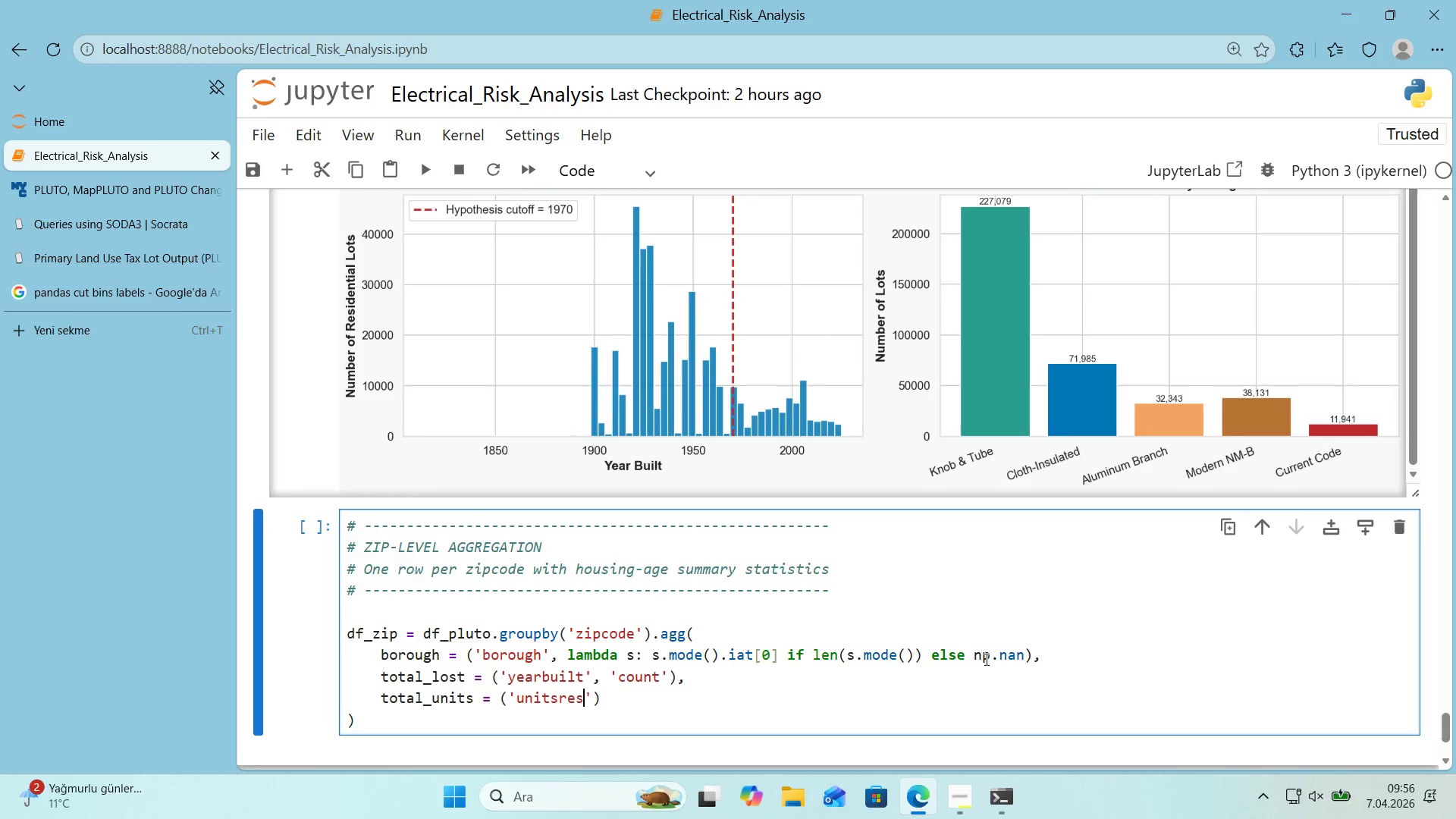 
key(ArrowRight)
 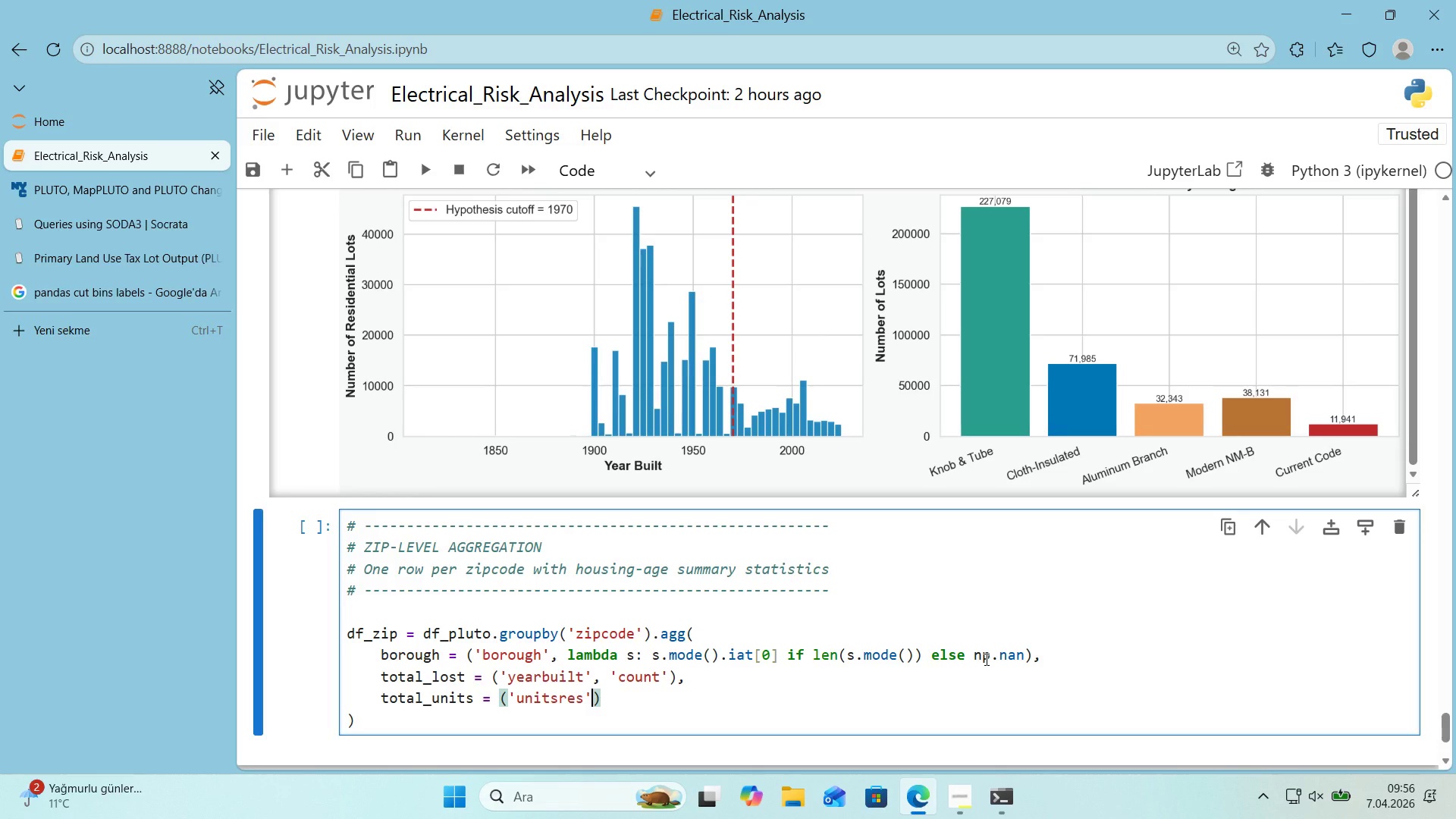 
type(, @@)
 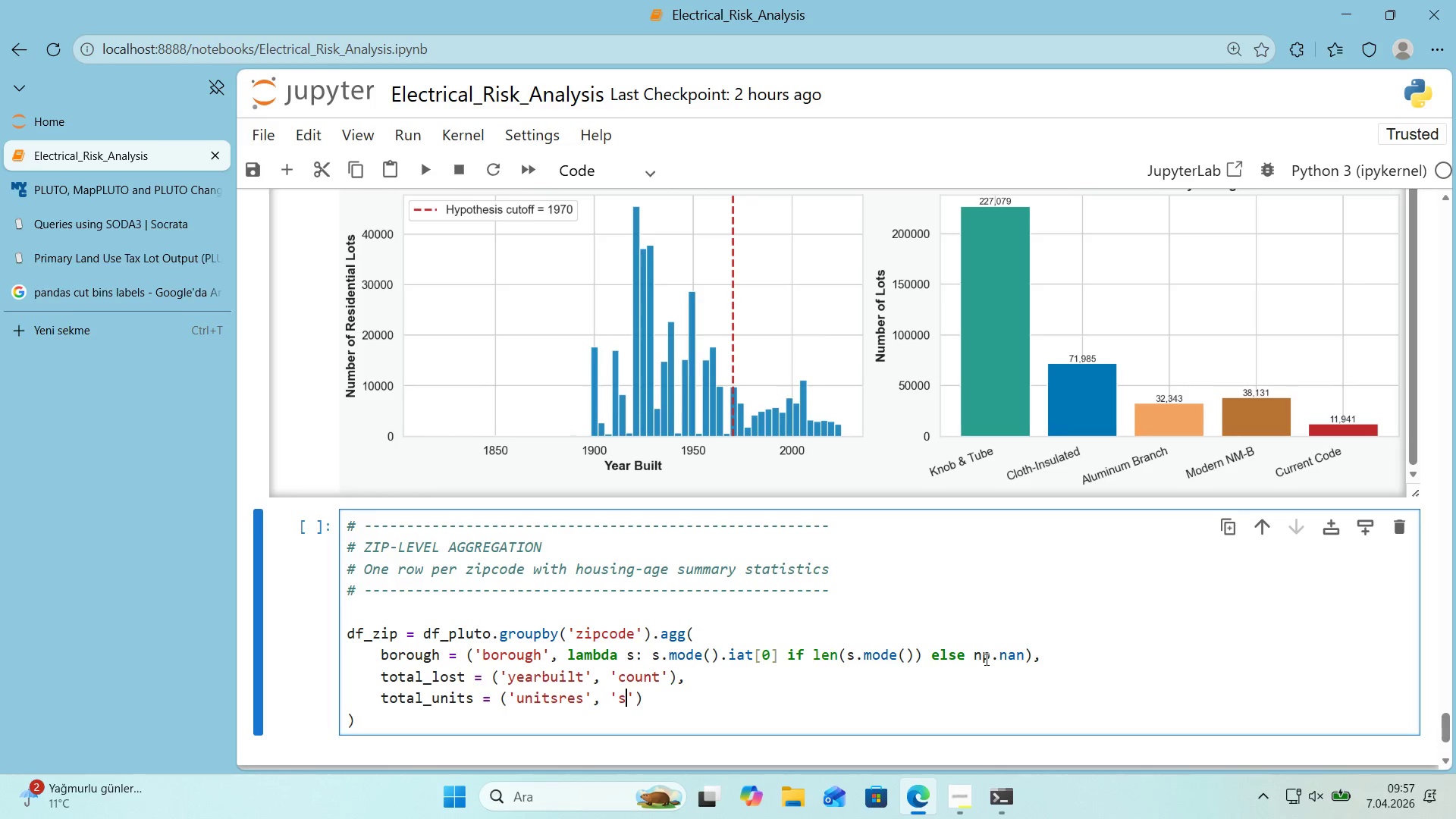 
 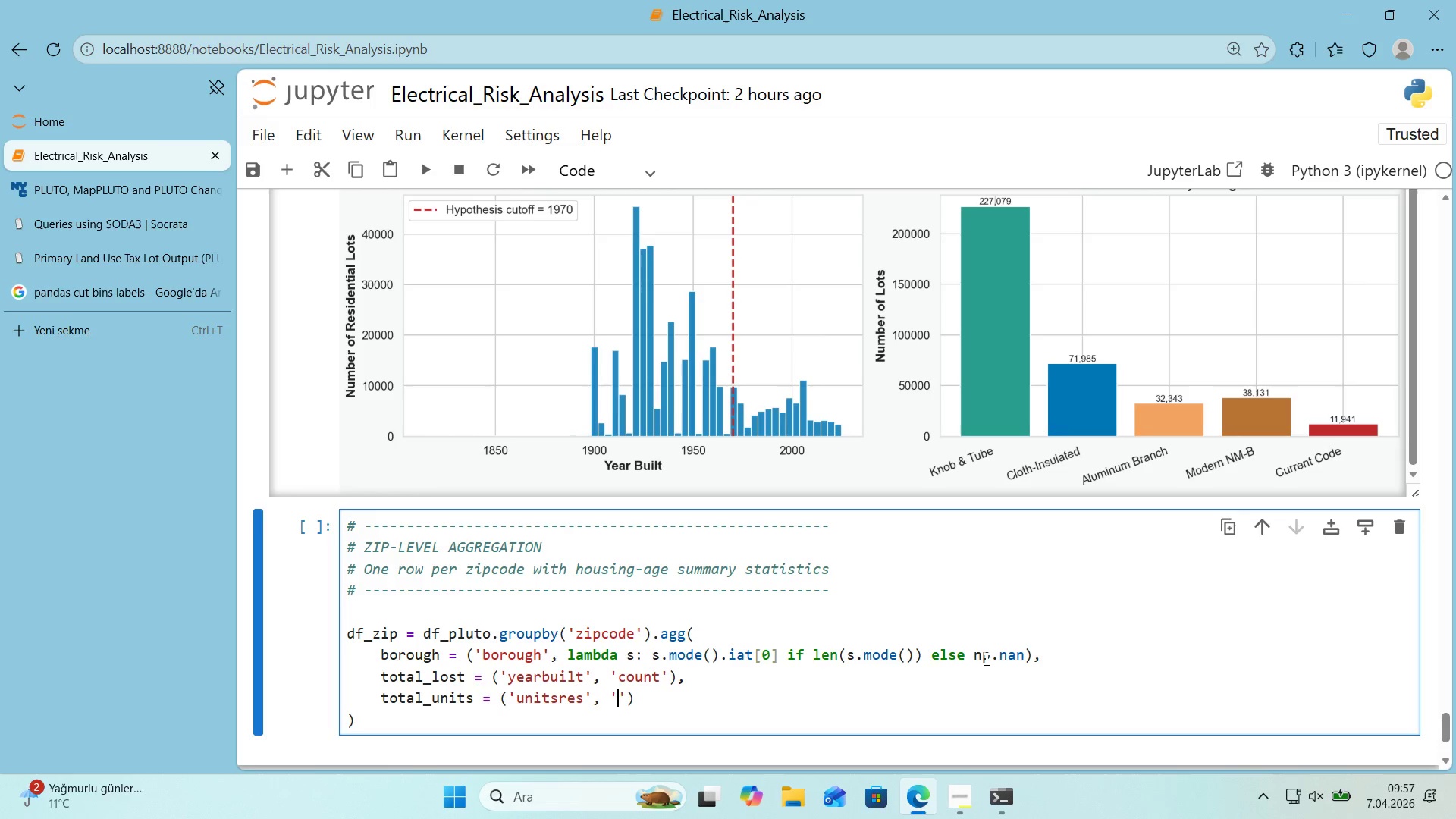 
key(ArrowLeft)
 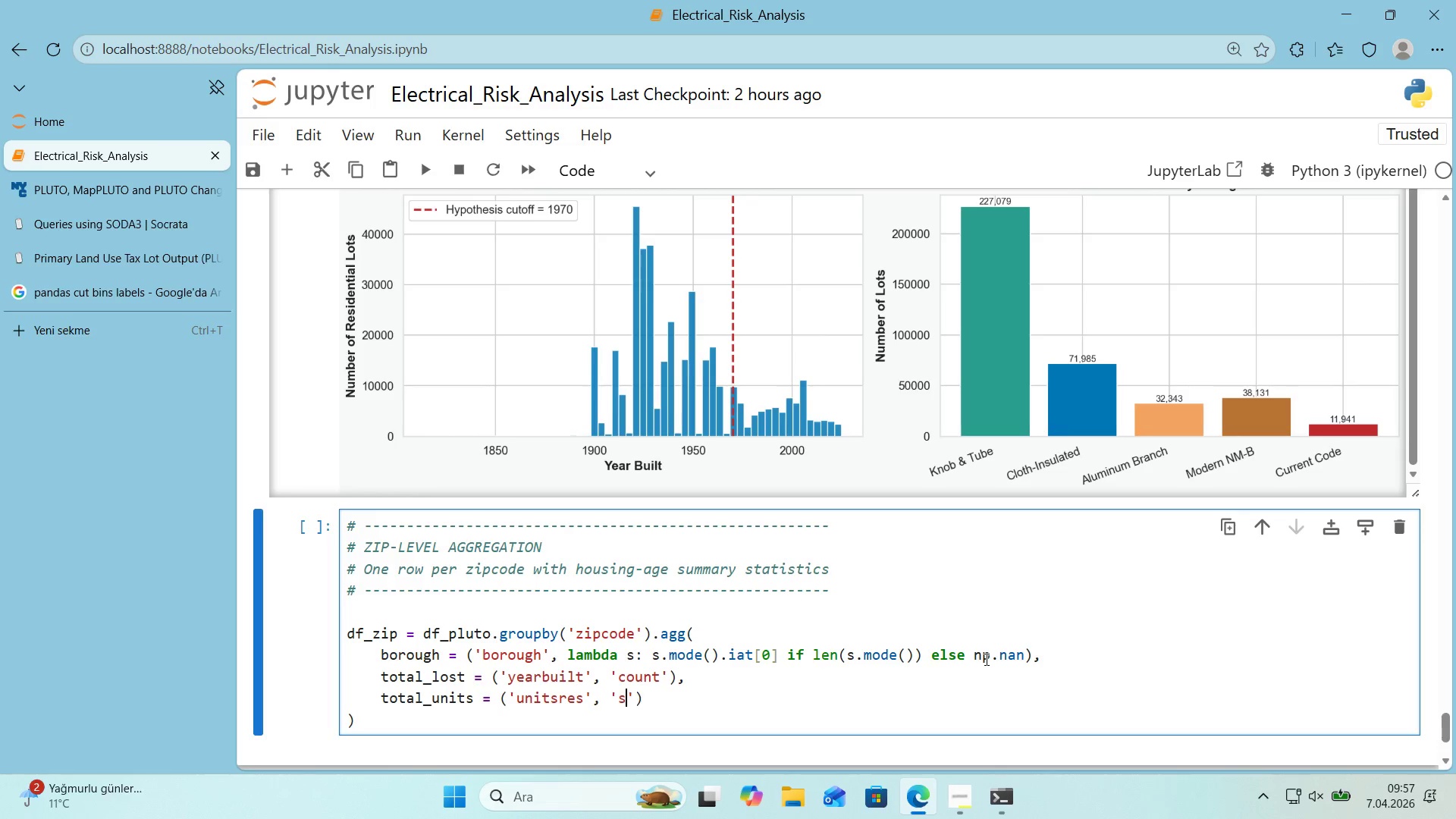 
type(sum)
 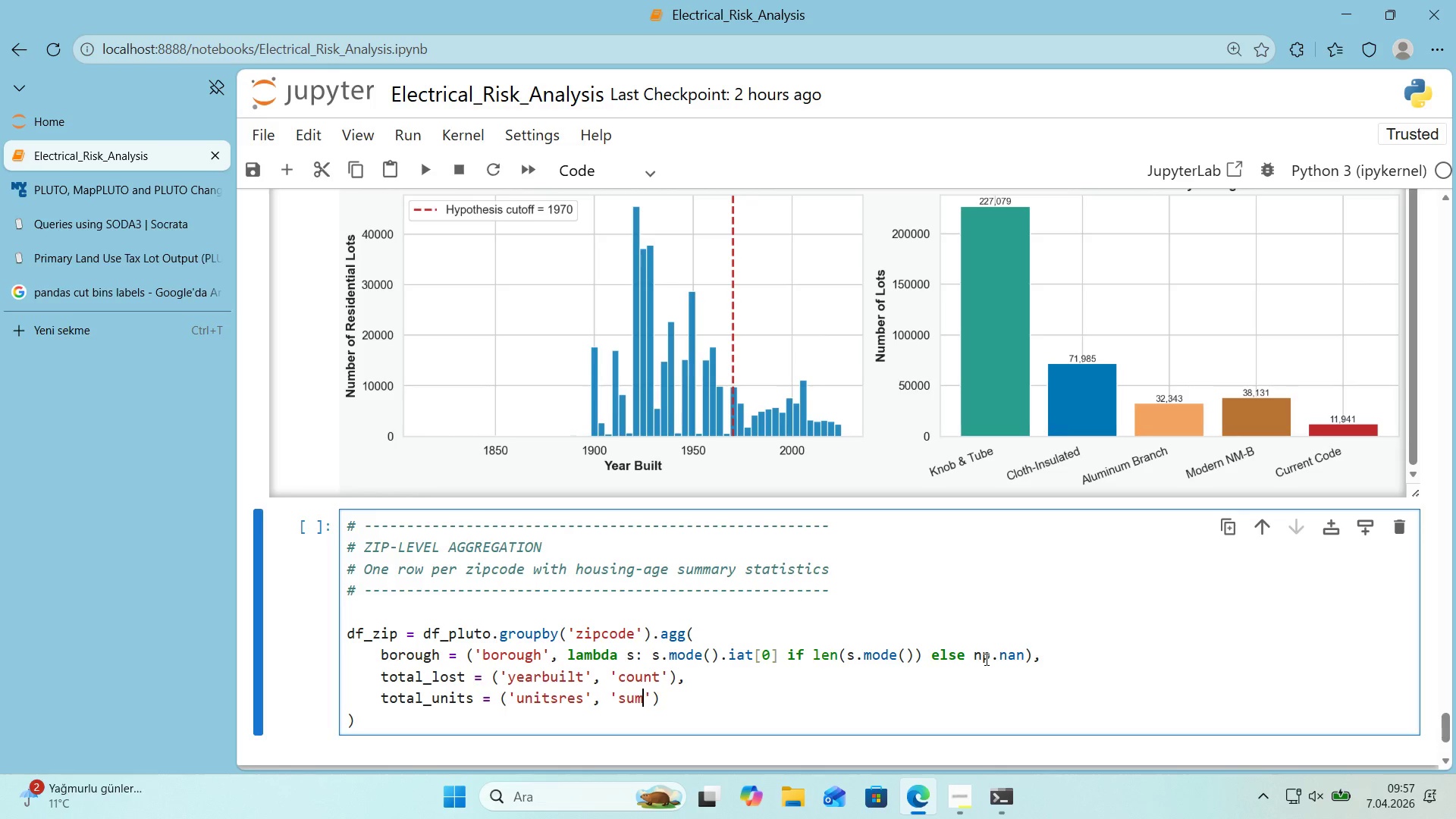 
key(ArrowRight)
 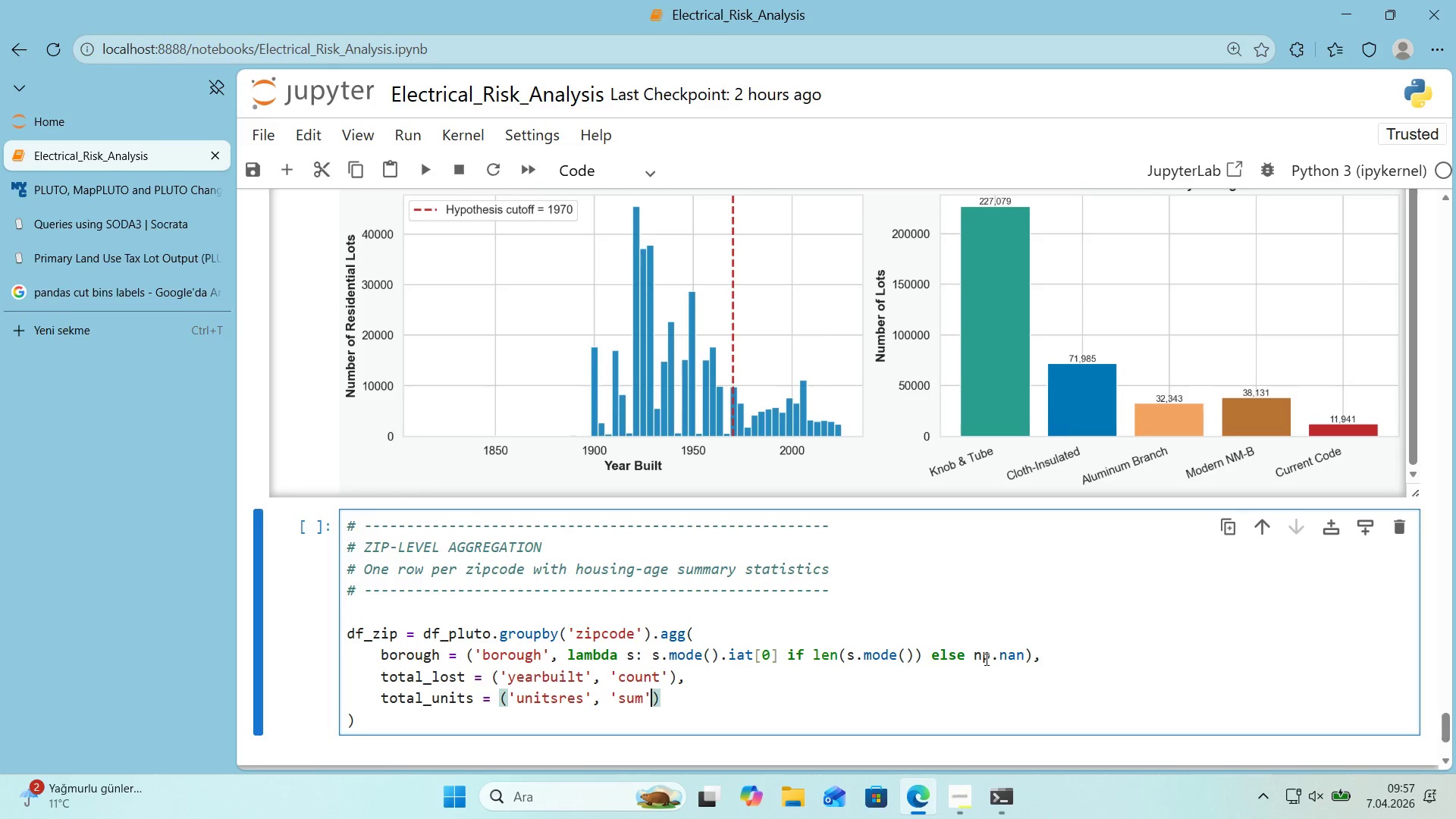 
key(ArrowRight)
 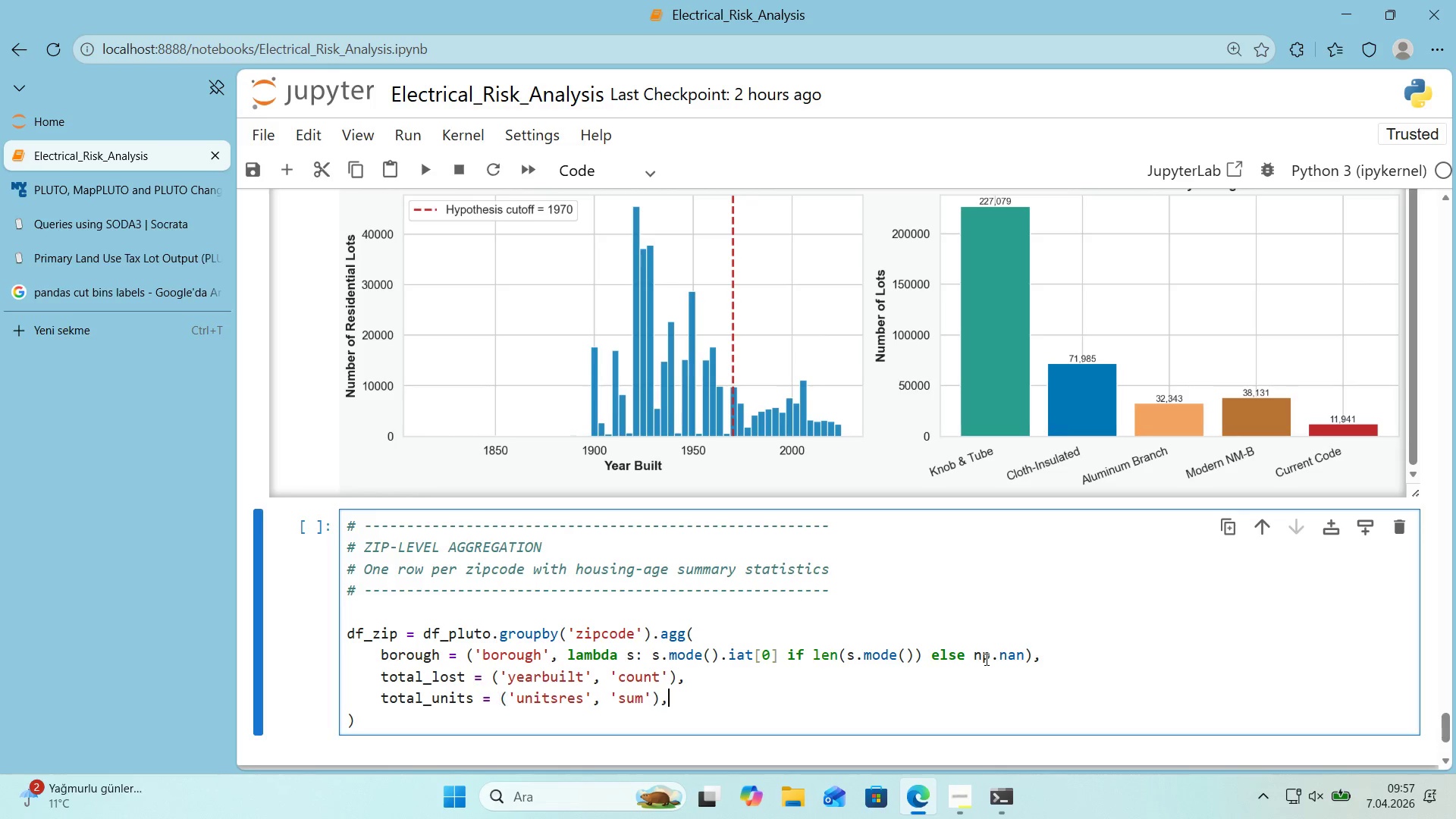 
key(Comma)
 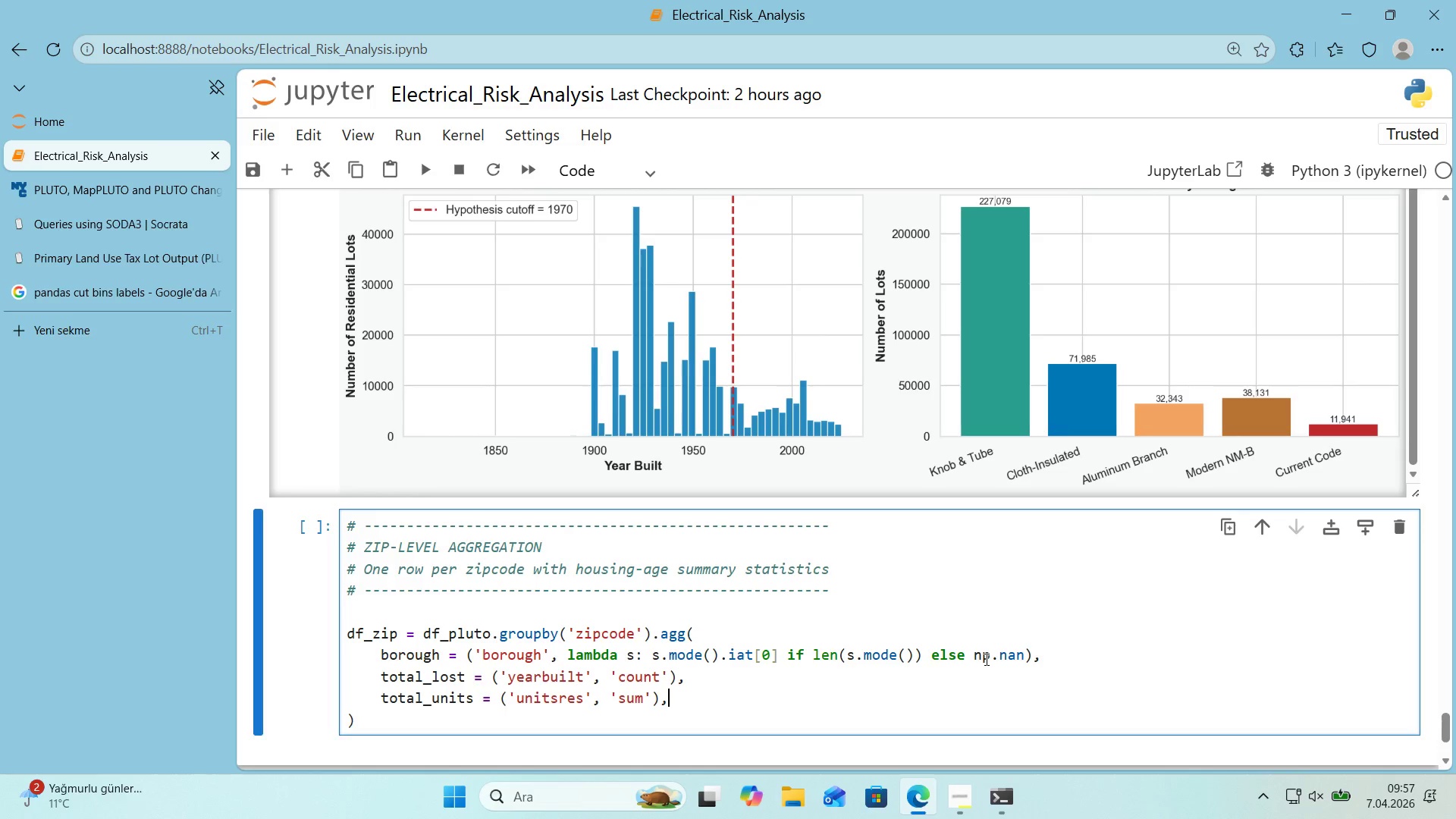 
key(Enter)
 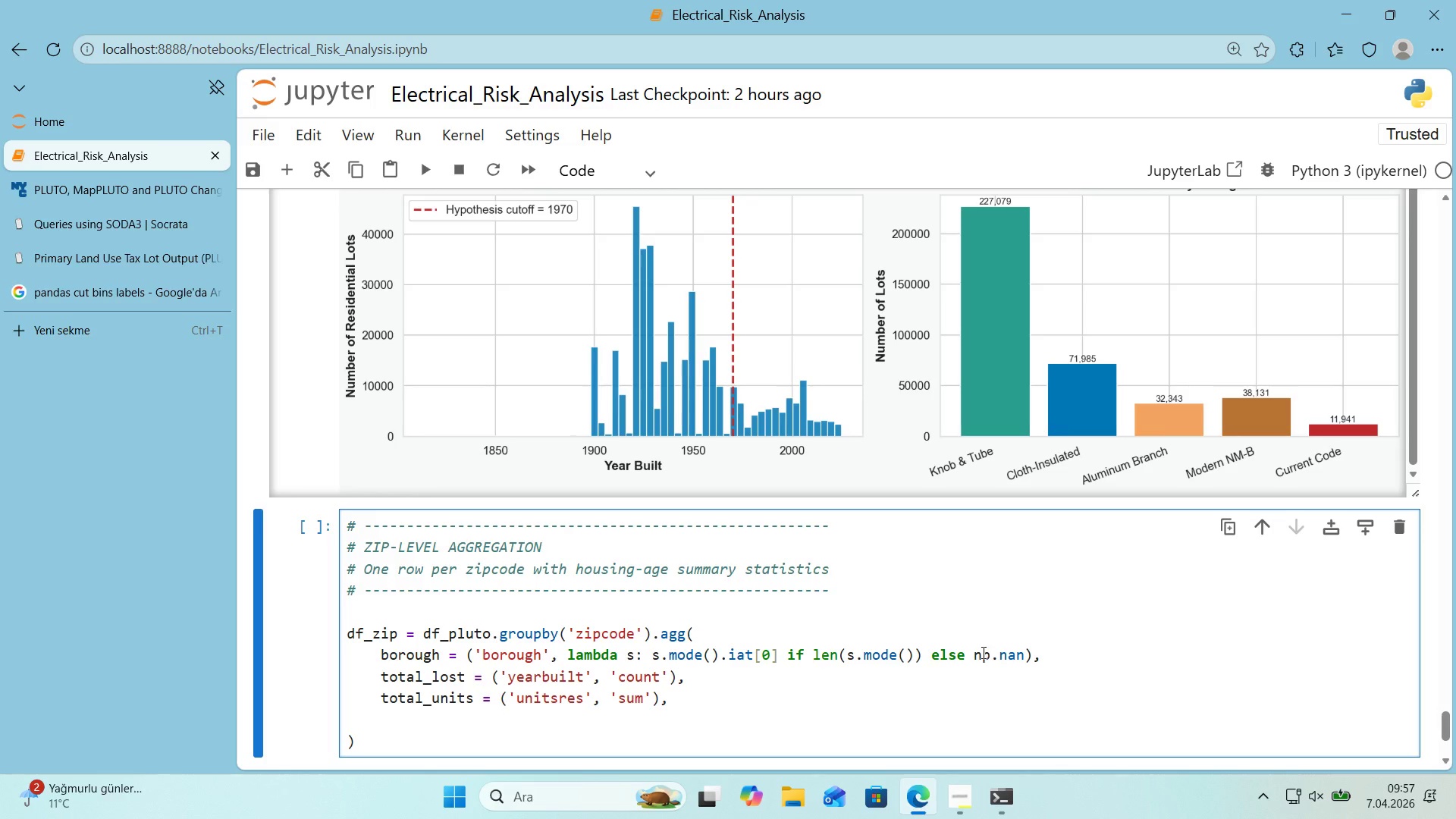 
scroll: coordinate [975, 651], scroll_direction: down, amount: 1.0
 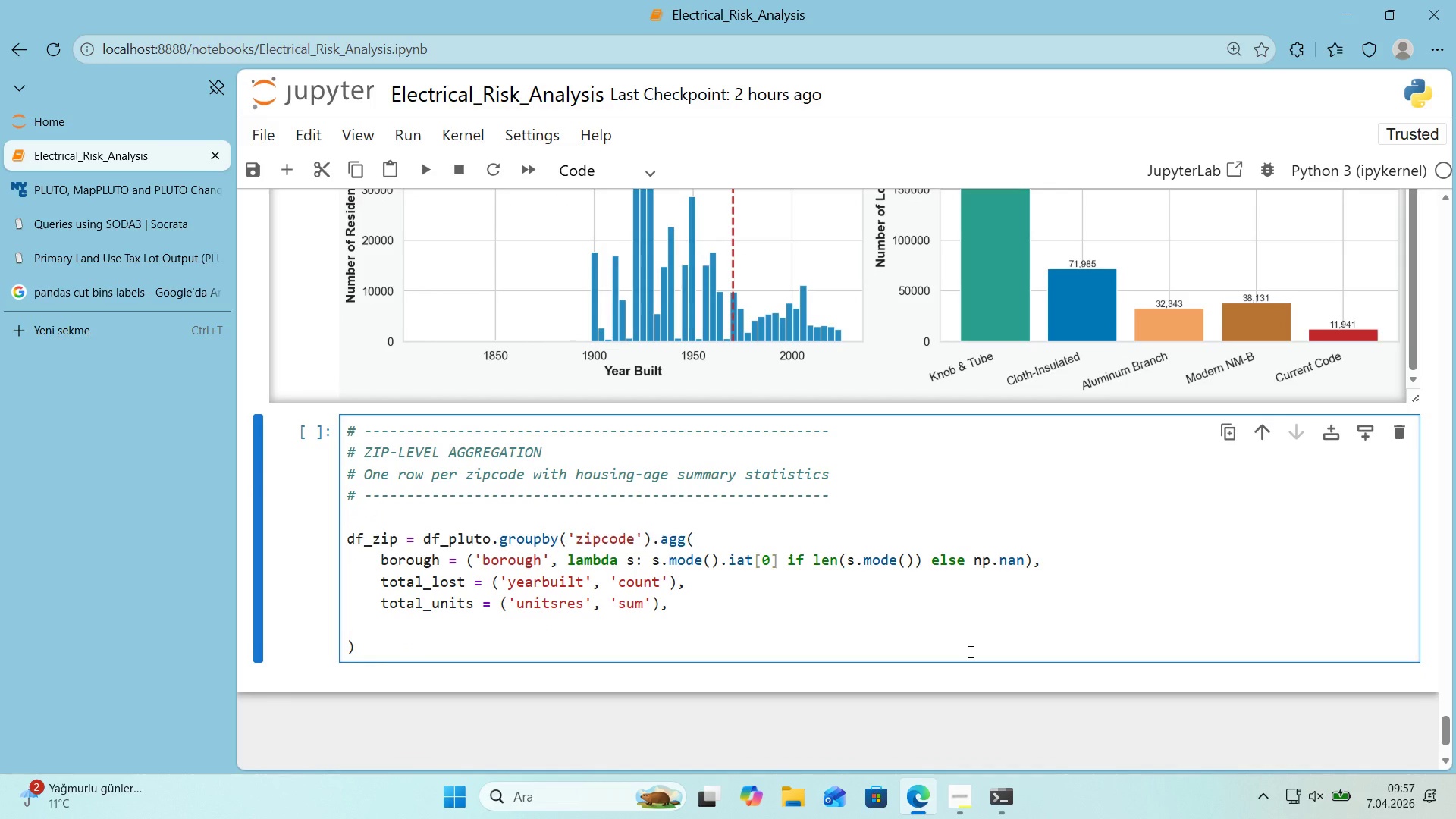 
type(med'an_year_bu'lt ))
 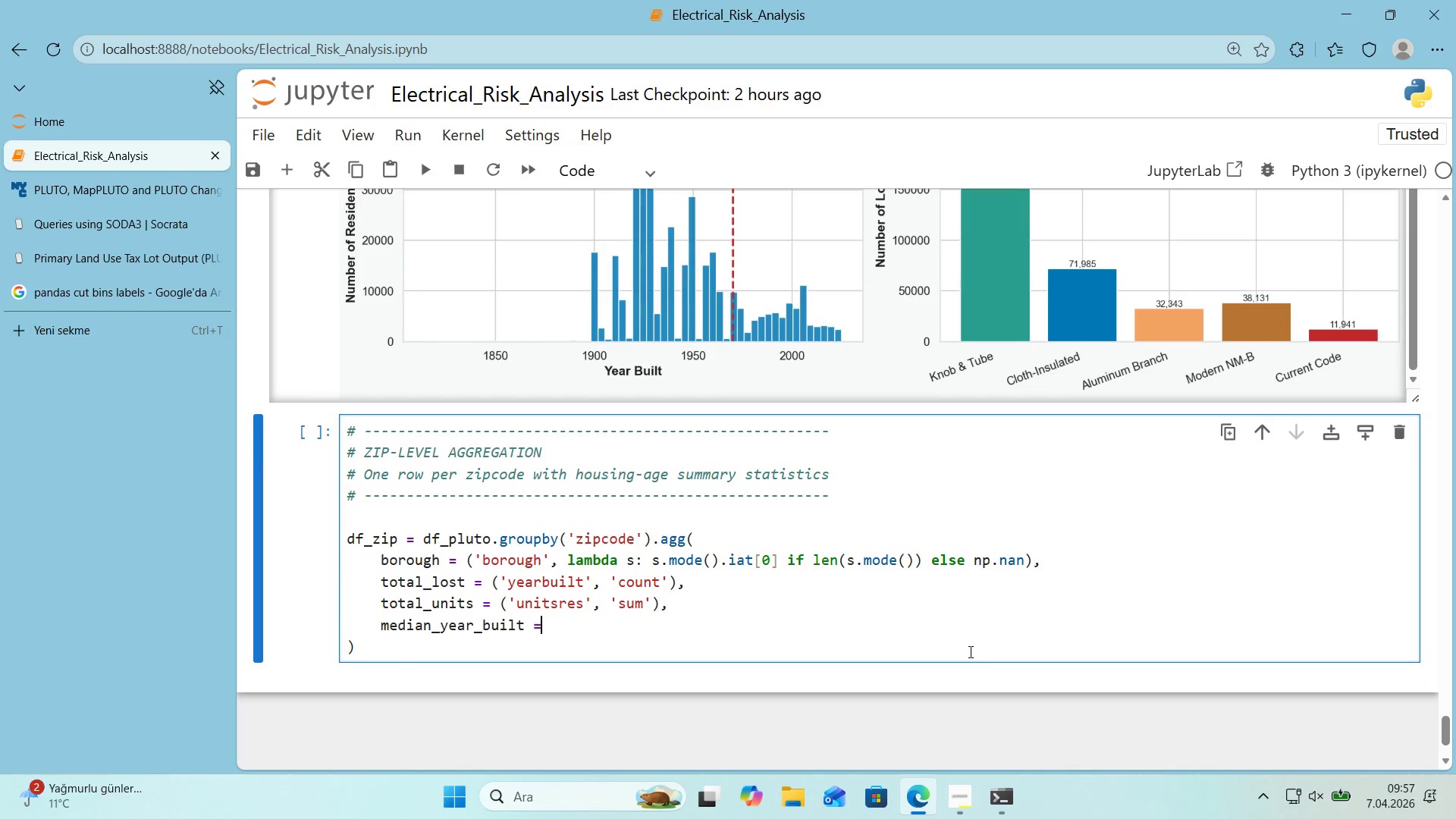 
type( *()
 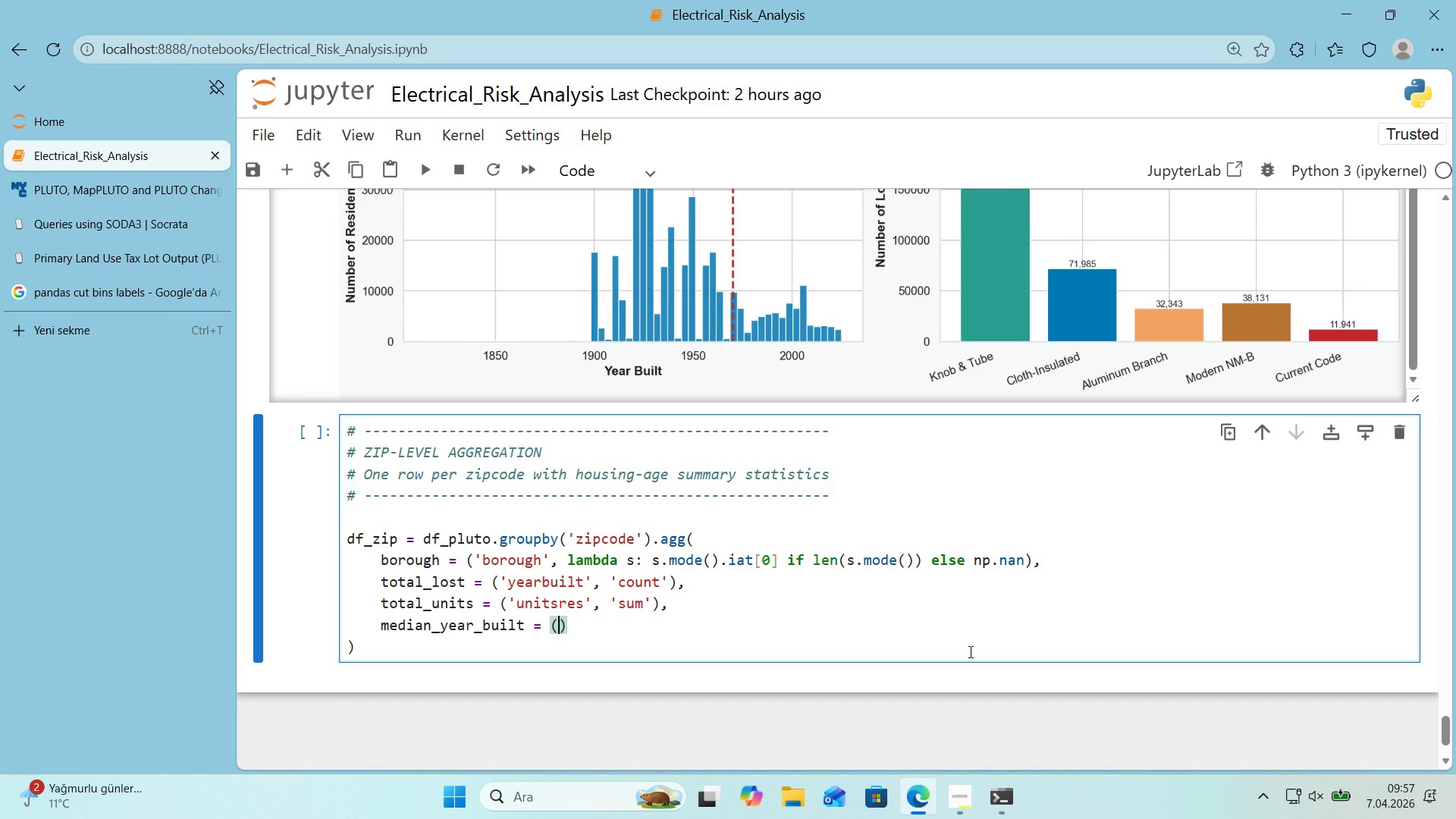 
 